 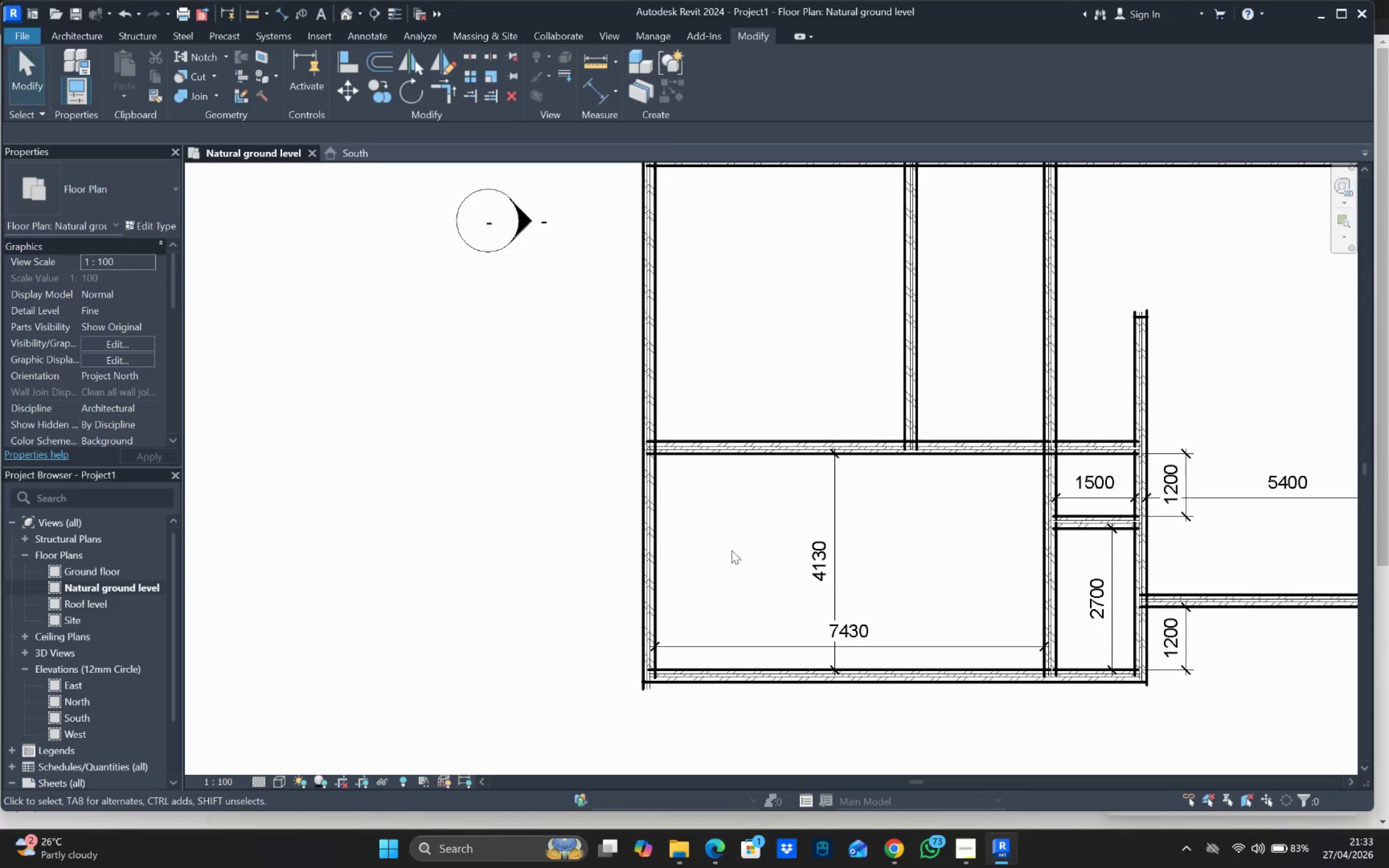 
key(Escape)
 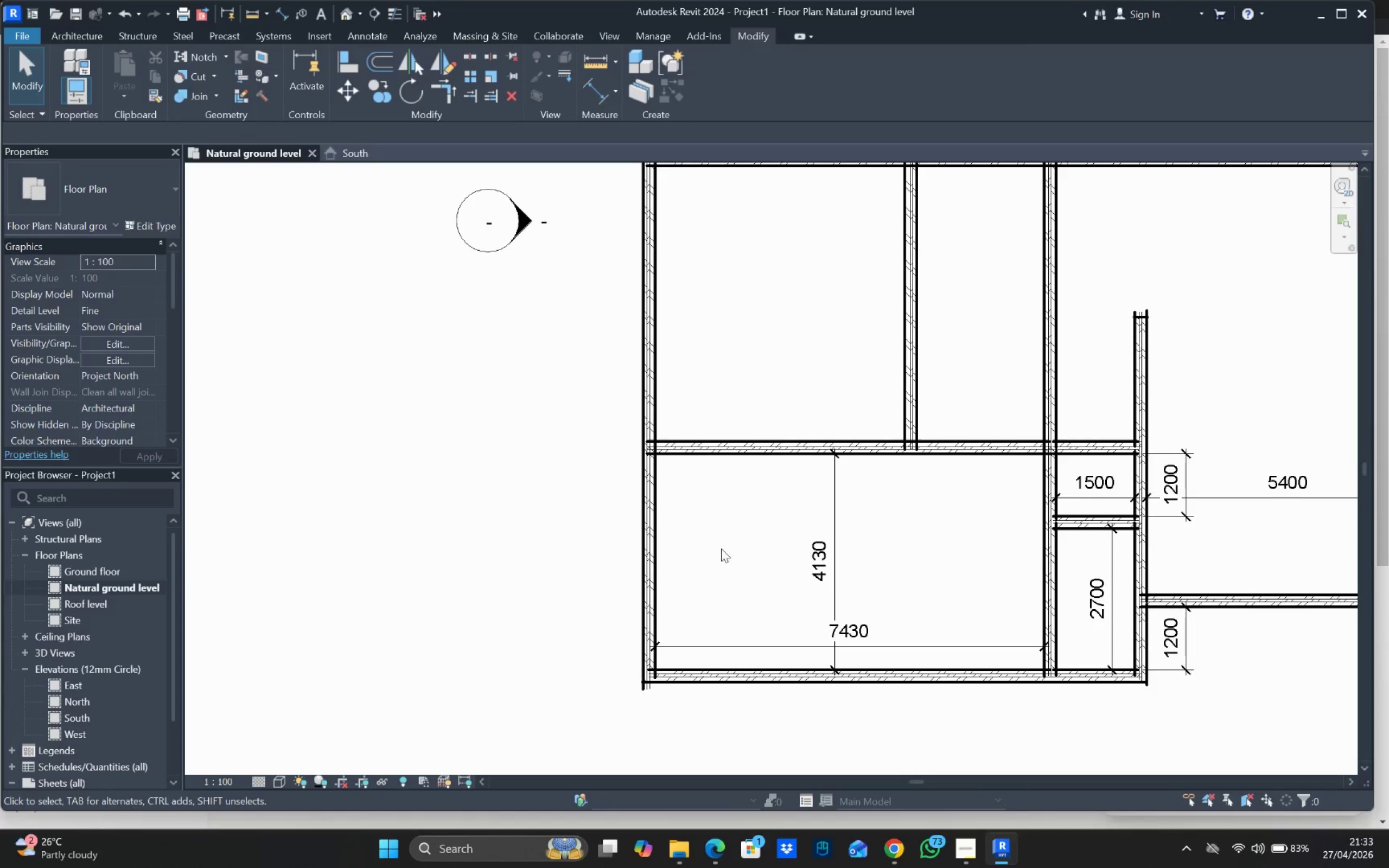 
key(Escape)
 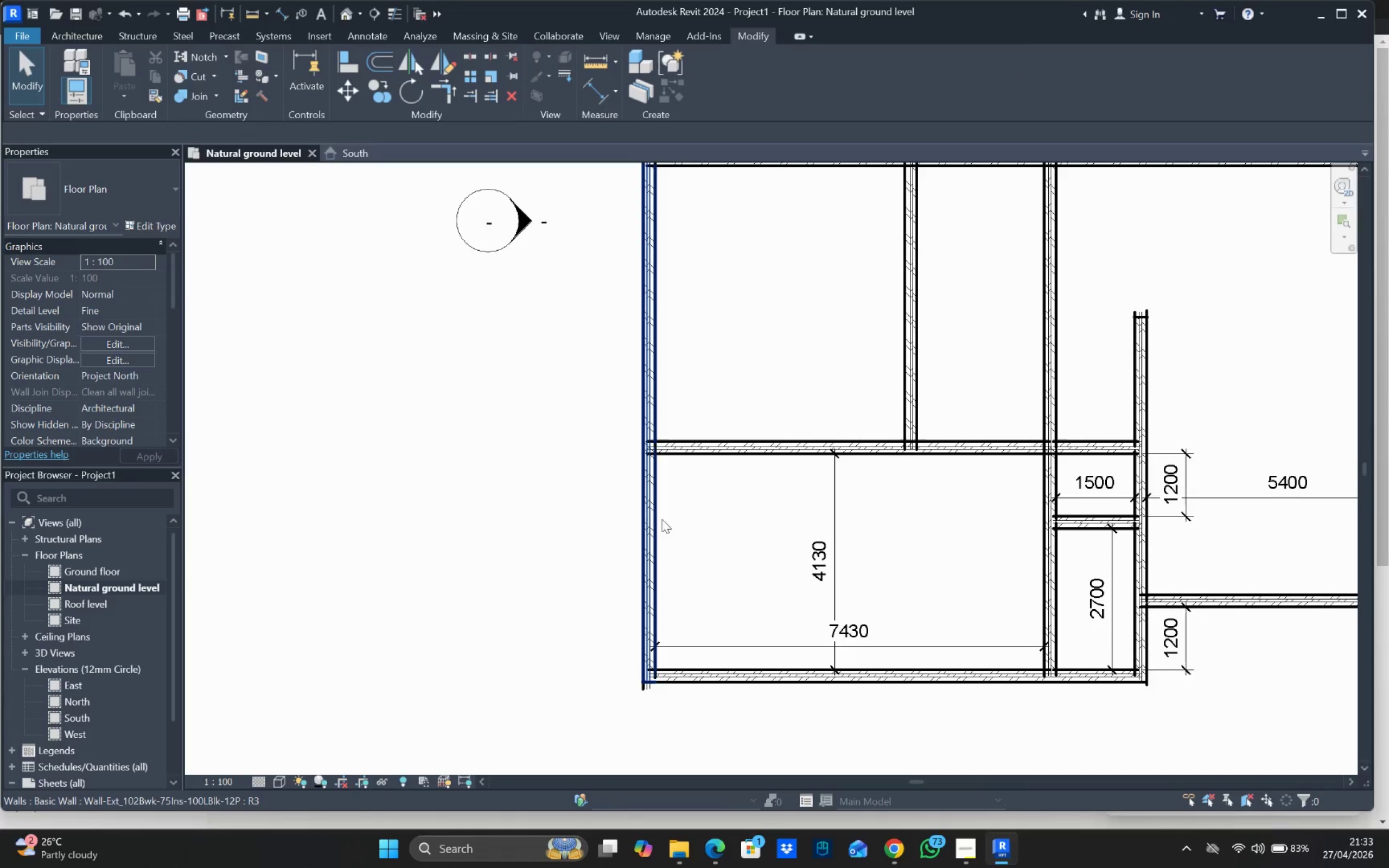 
left_click([662, 519])
 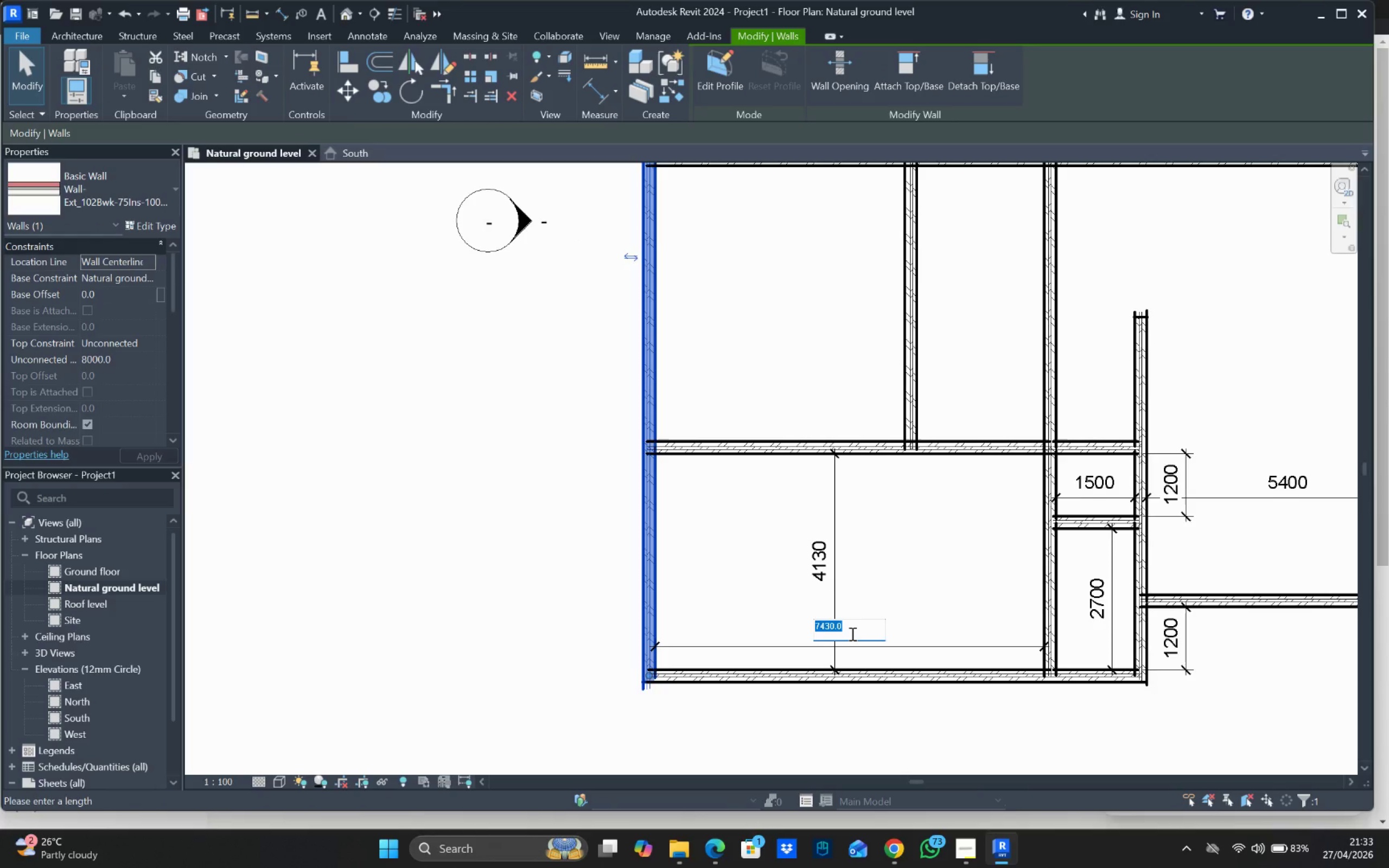 
wait(5.55)
 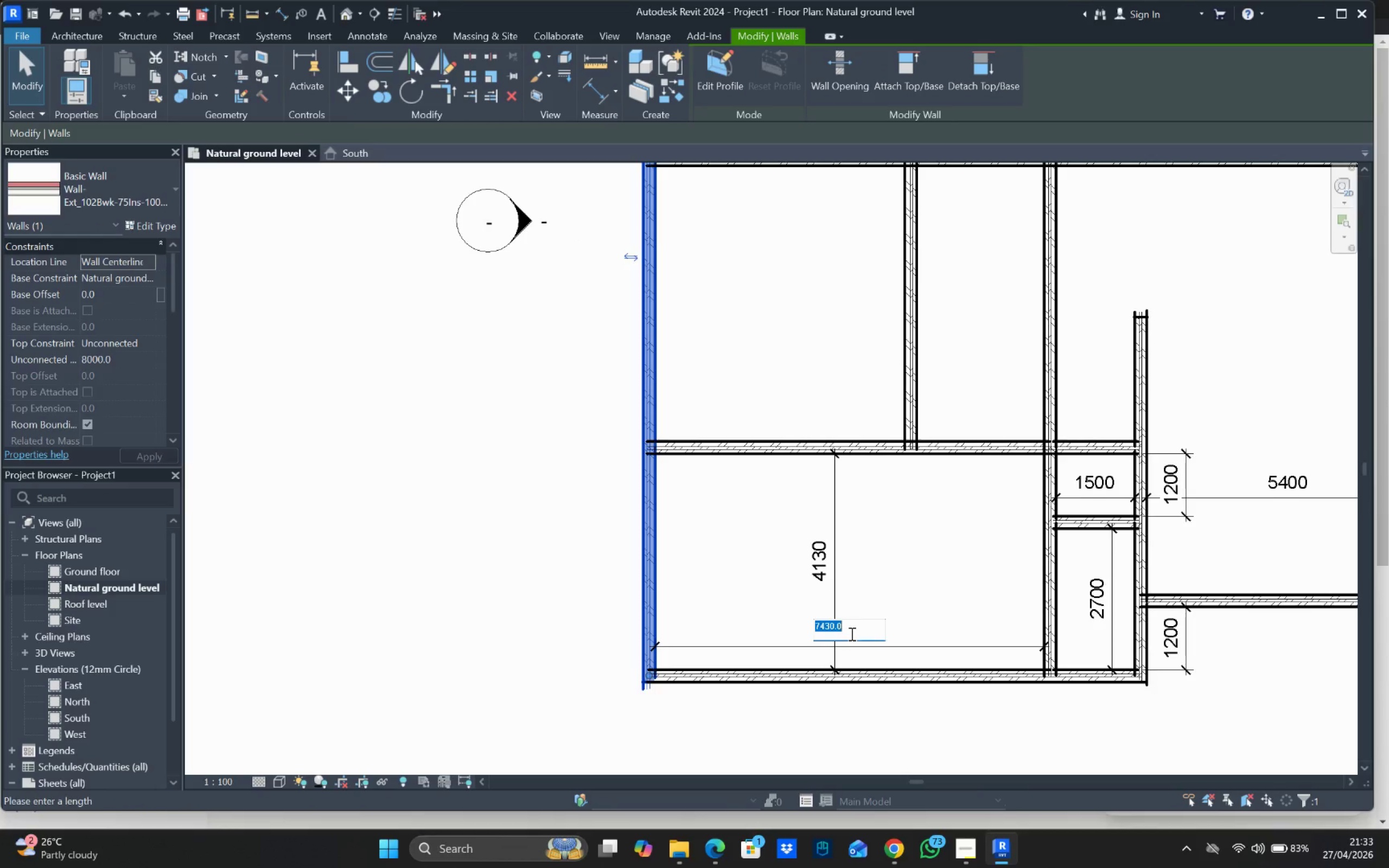 
type(4700)
 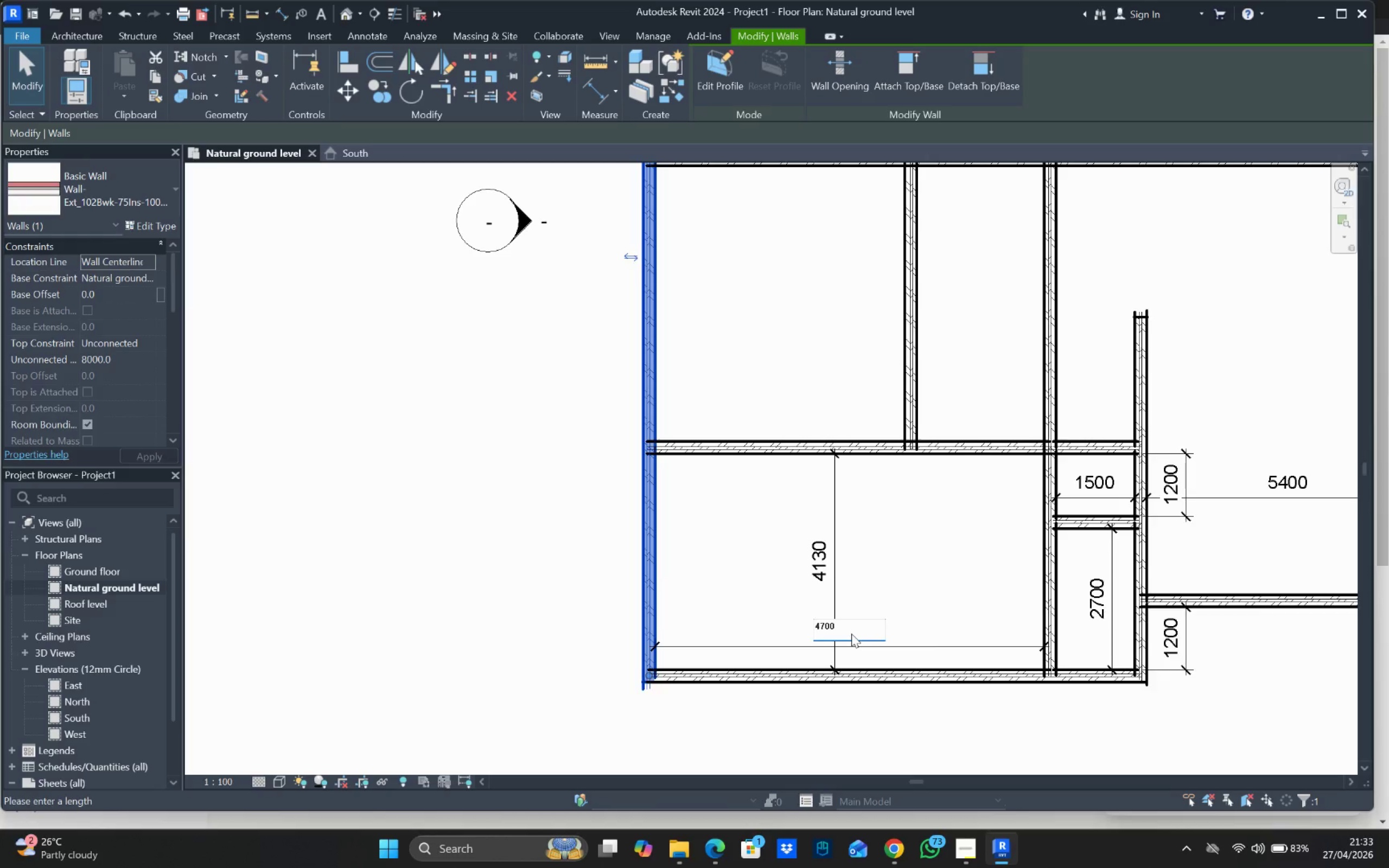 
key(Enter)
 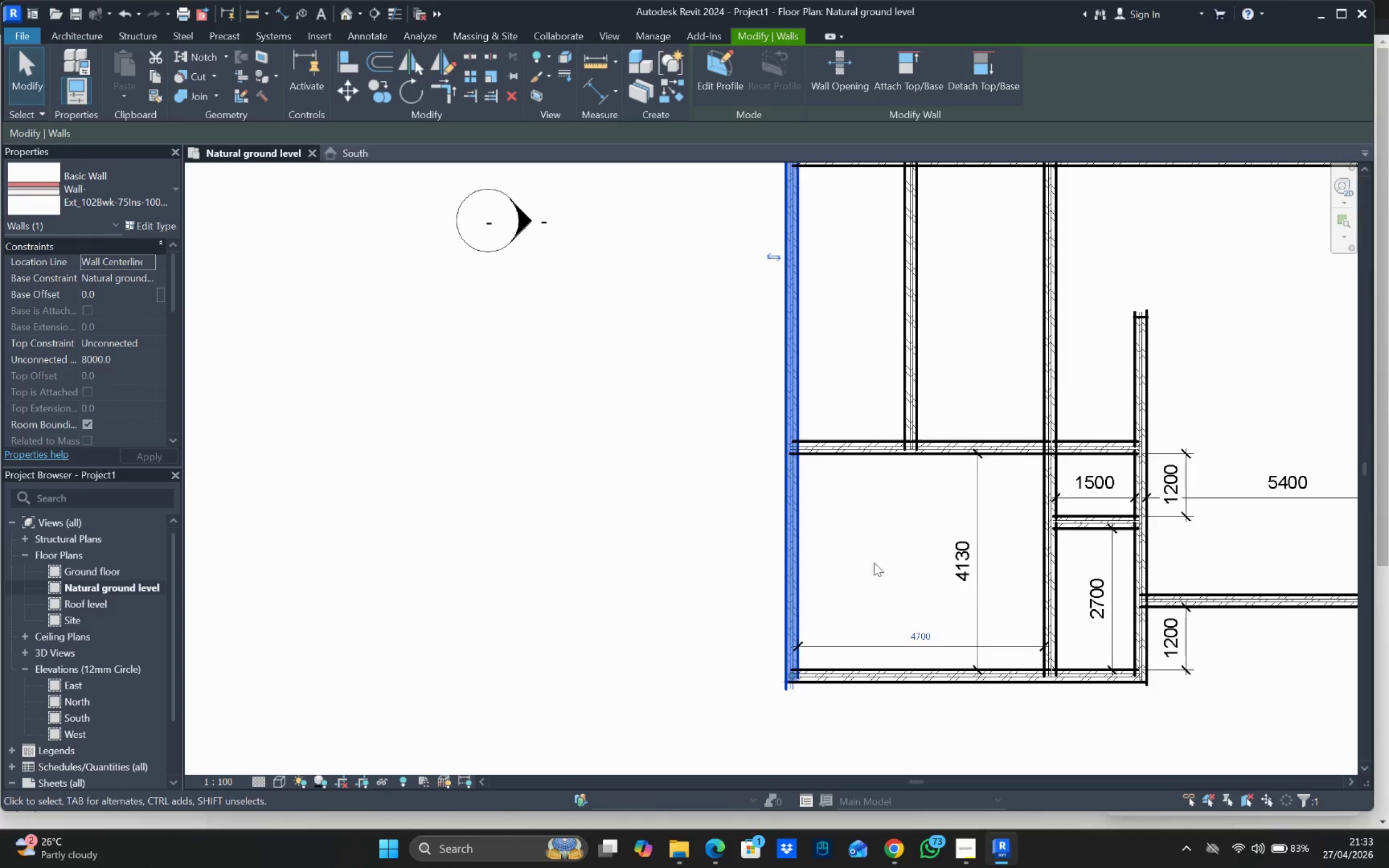 
scroll: coordinate [866, 571], scroll_direction: down, amount: 4.0
 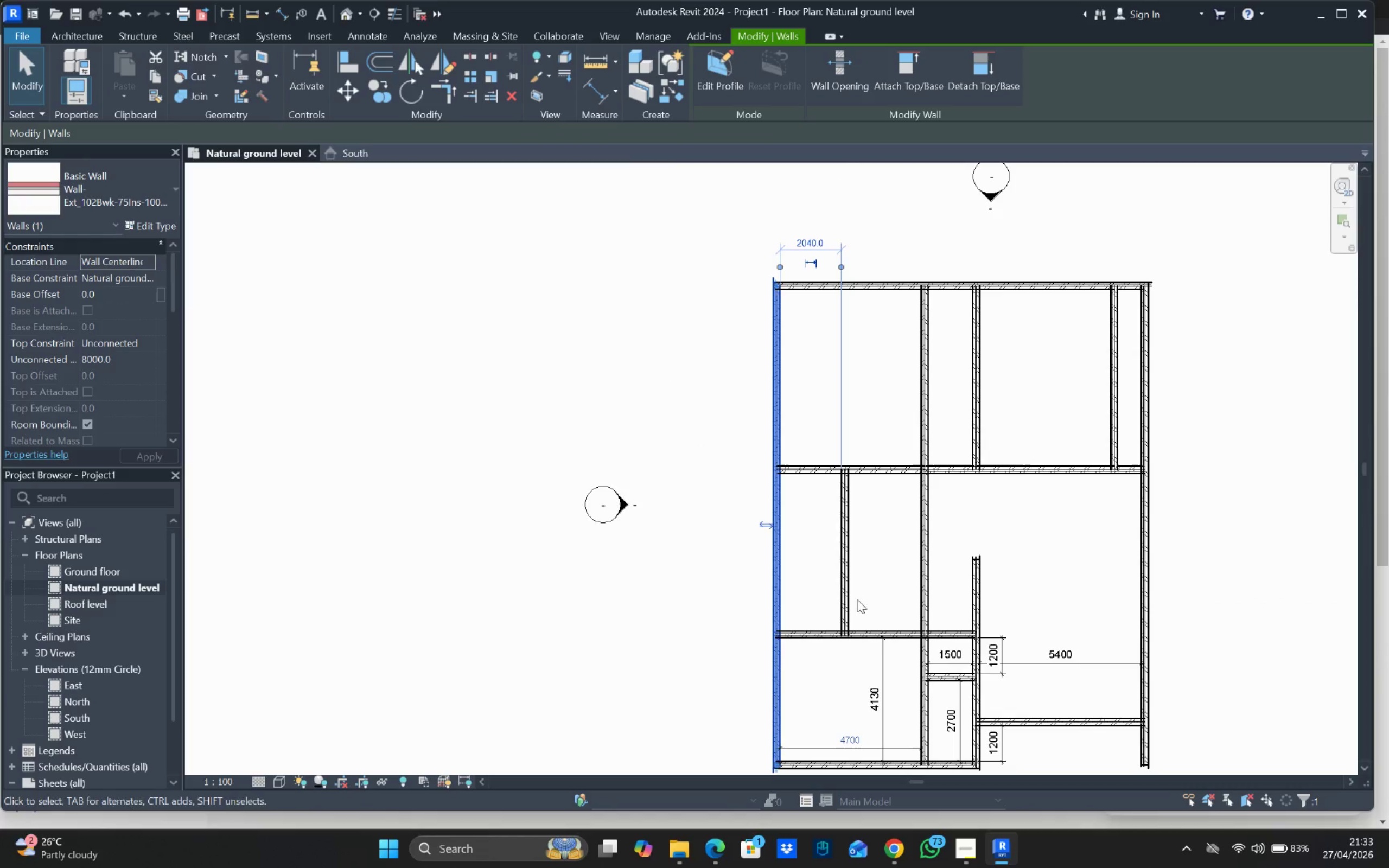 
key(Escape)
 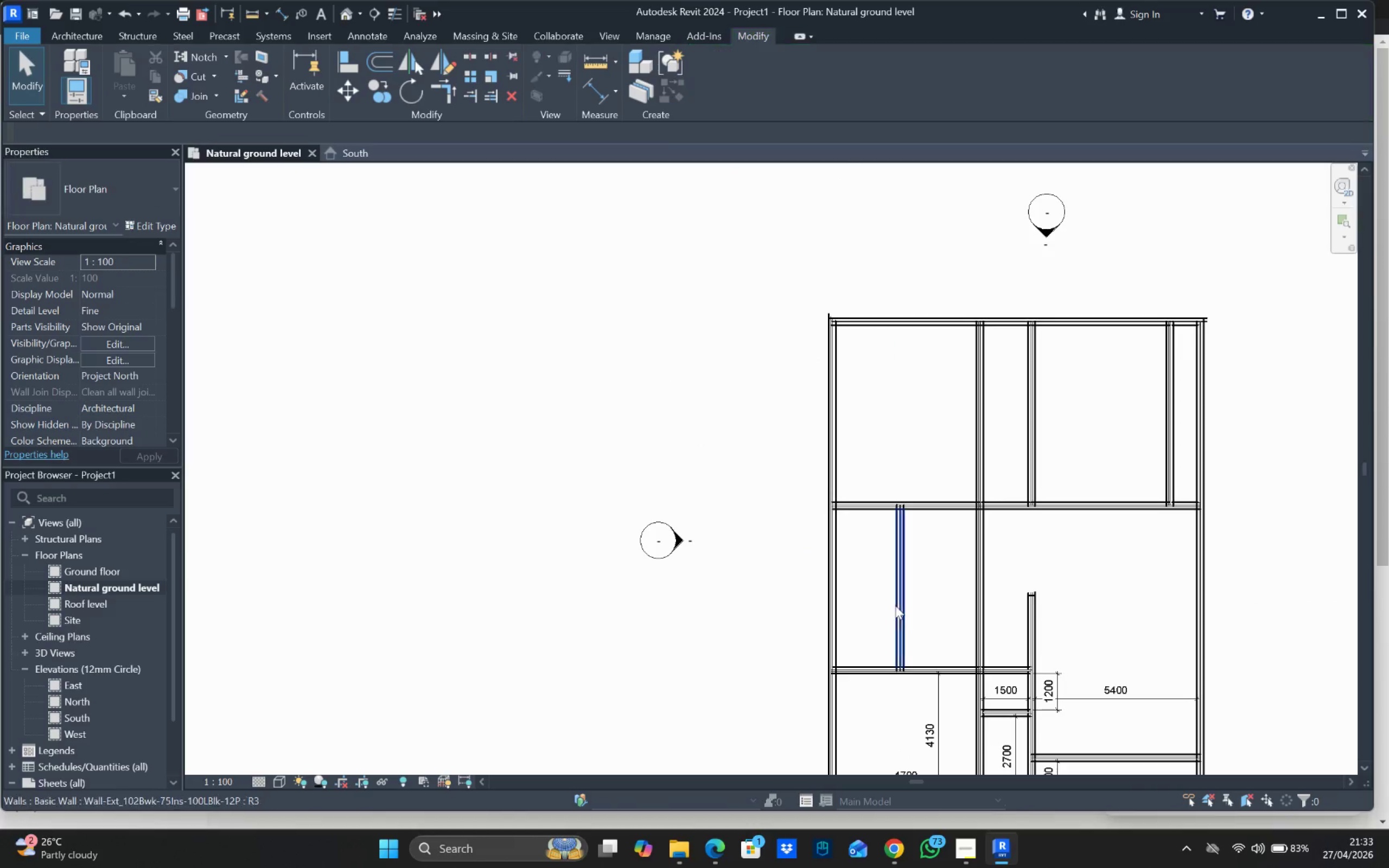 
key(Escape)
 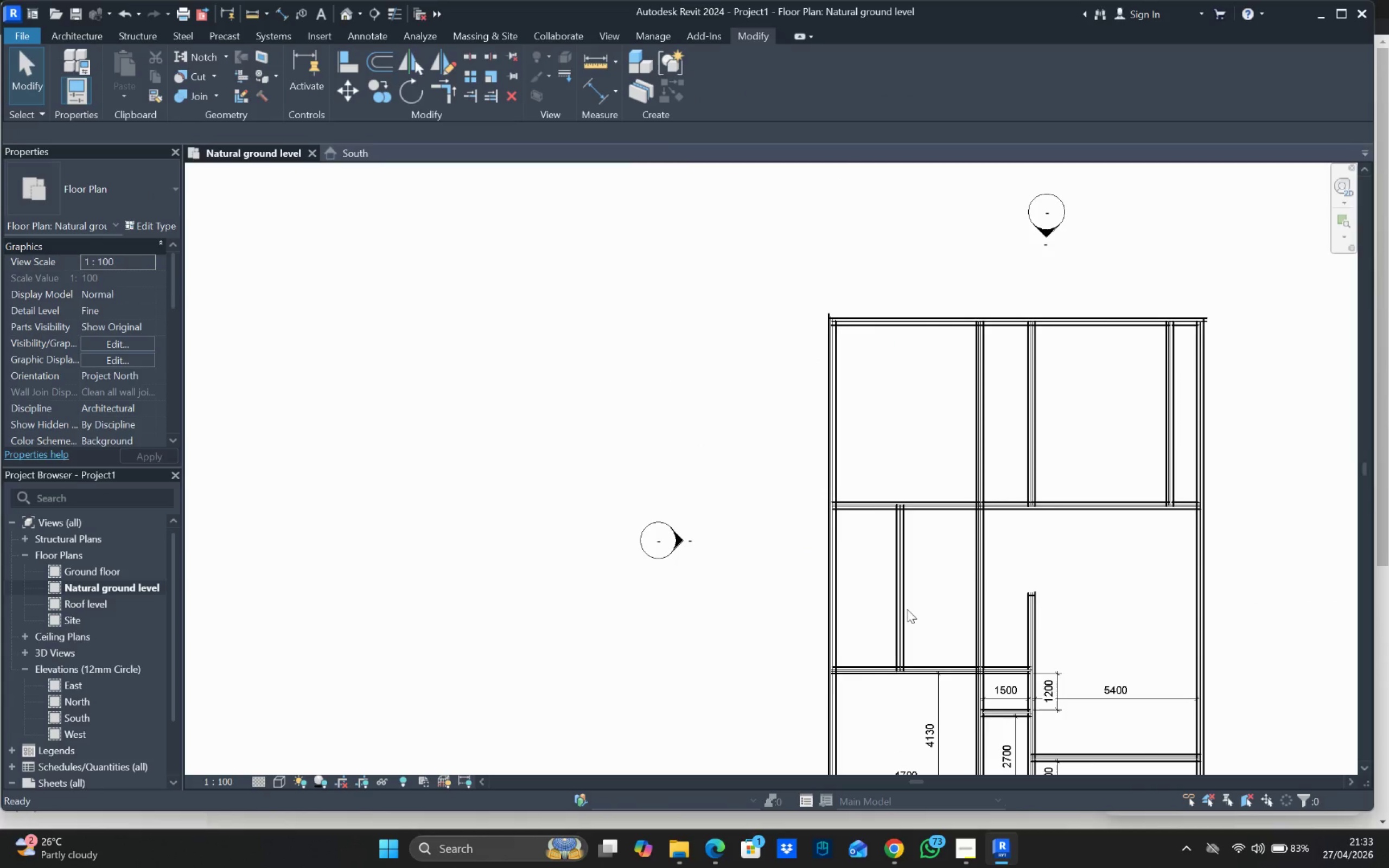 
left_click([907, 609])
 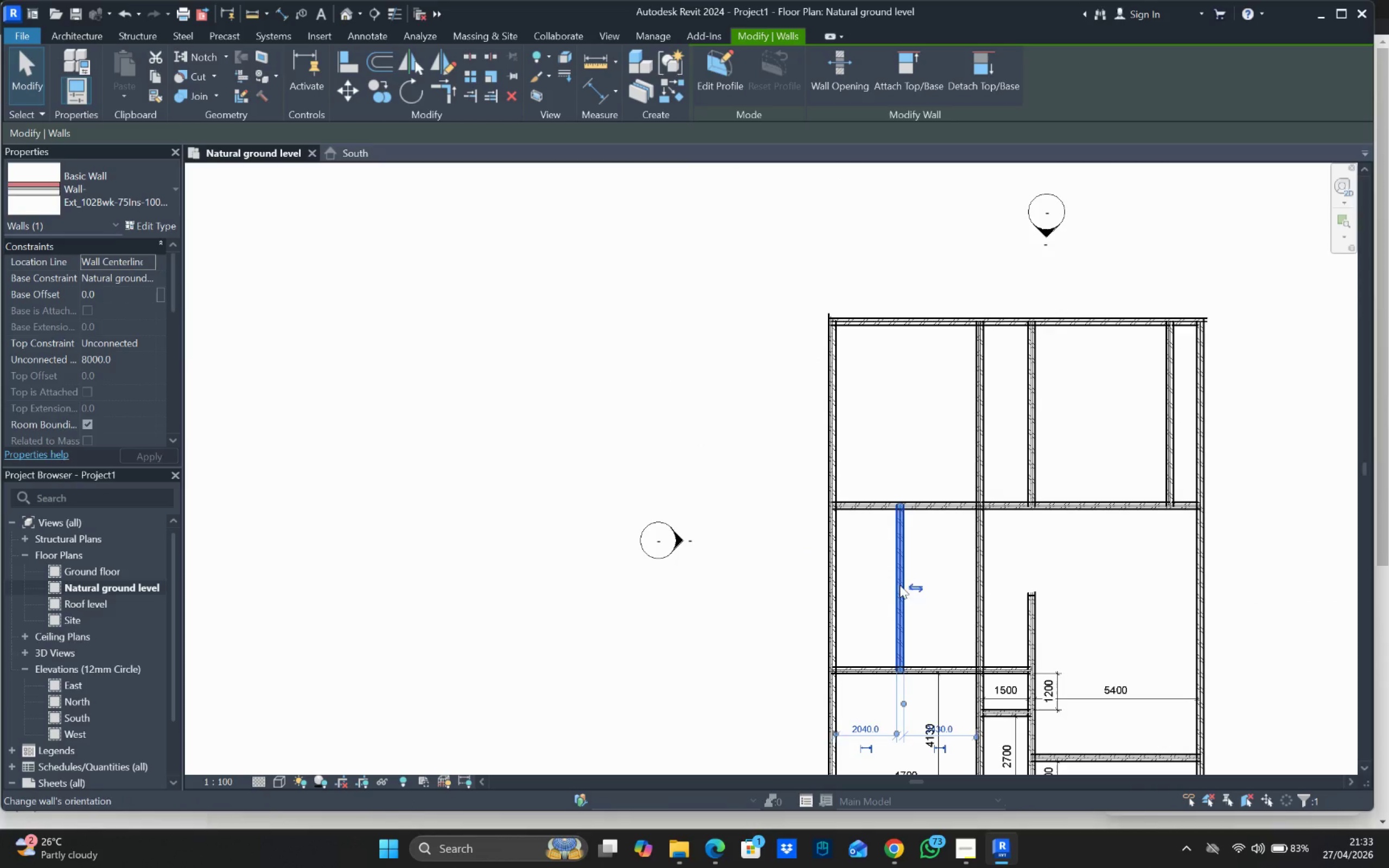 
scroll: coordinate [884, 605], scroll_direction: none, amount: 0.0
 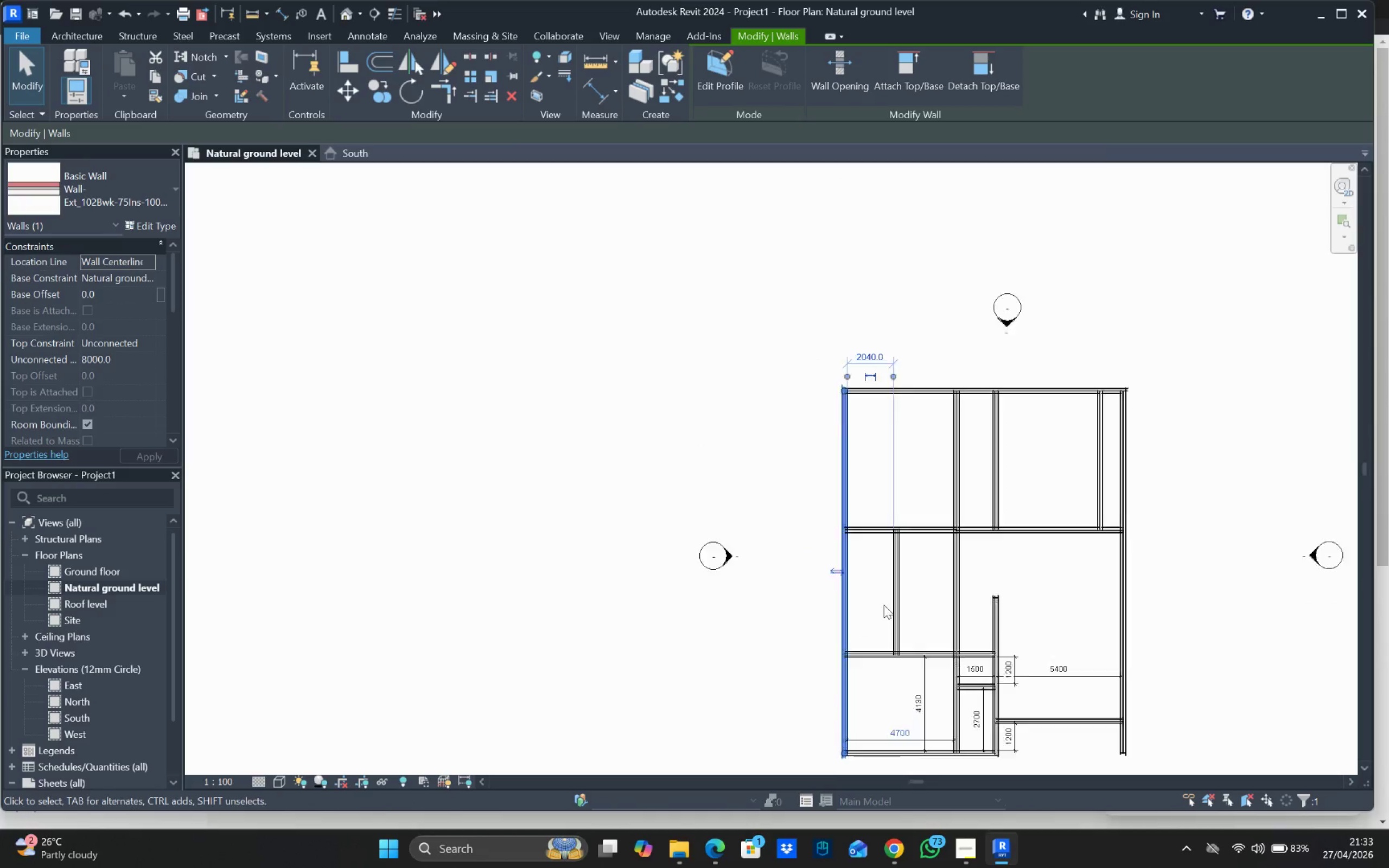 
scroll: coordinate [939, 643], scroll_direction: down, amount: 4.0
 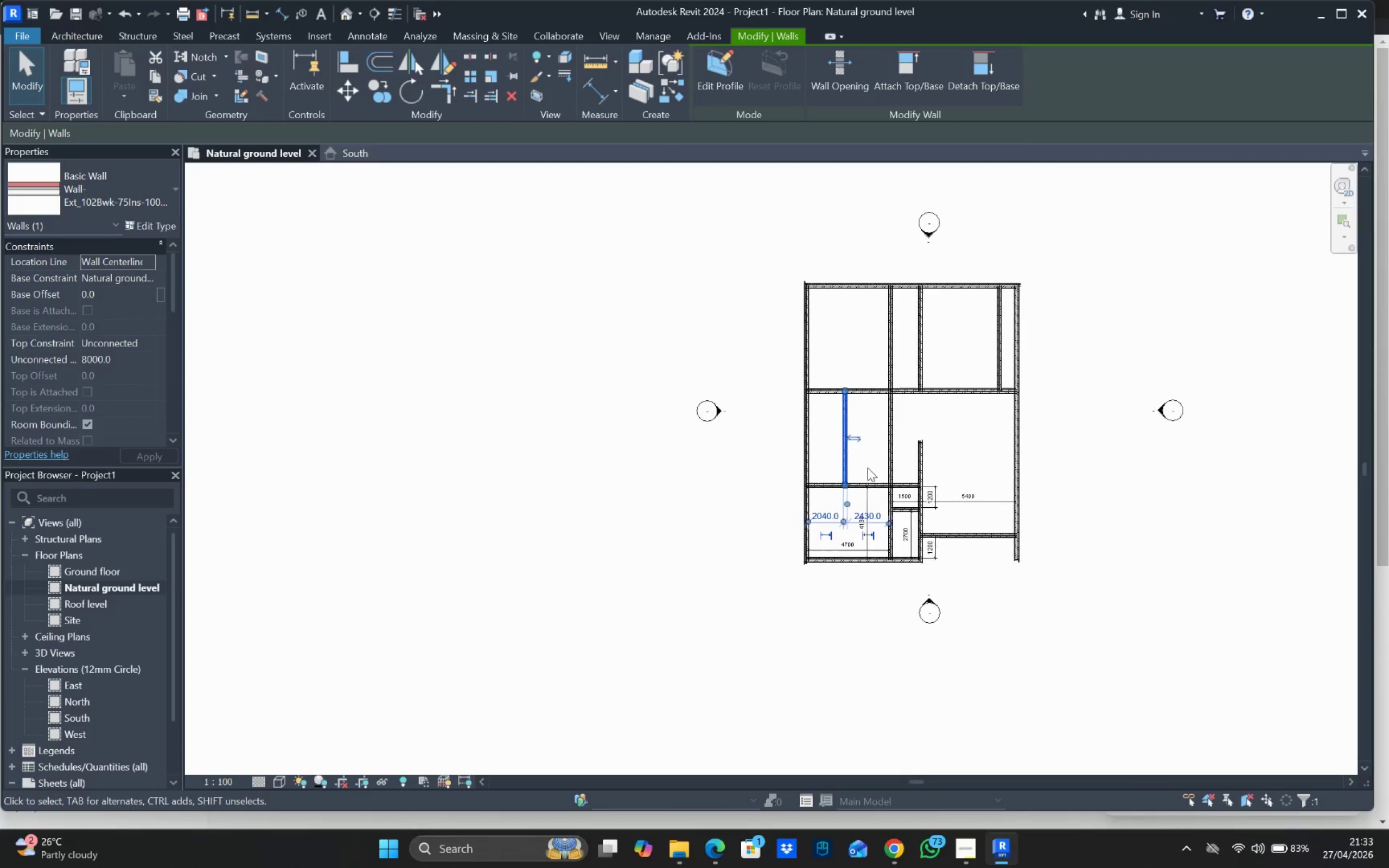 
scroll: coordinate [941, 474], scroll_direction: up, amount: 5.0
 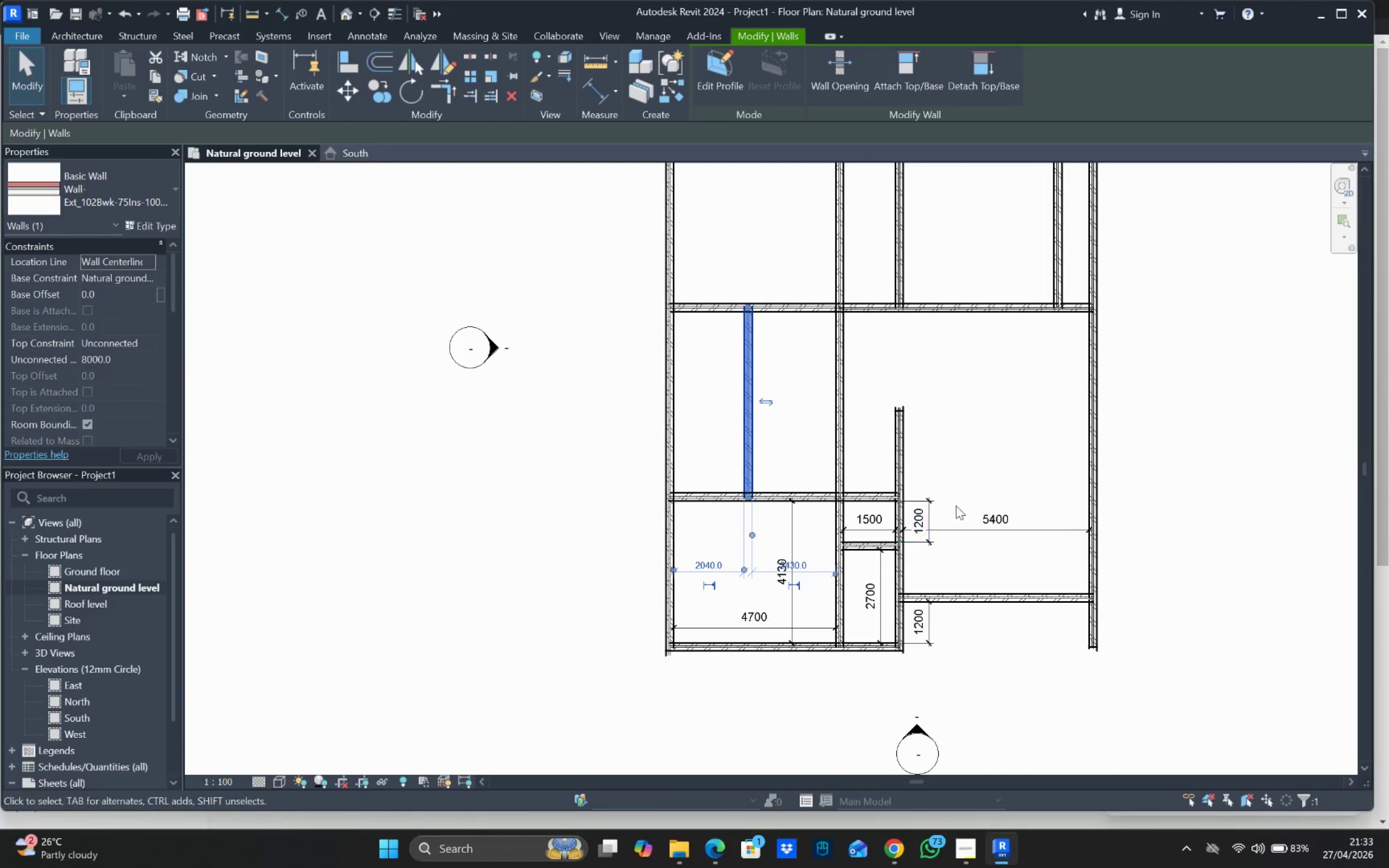 
scroll: coordinate [1048, 489], scroll_direction: down, amount: 1.0
 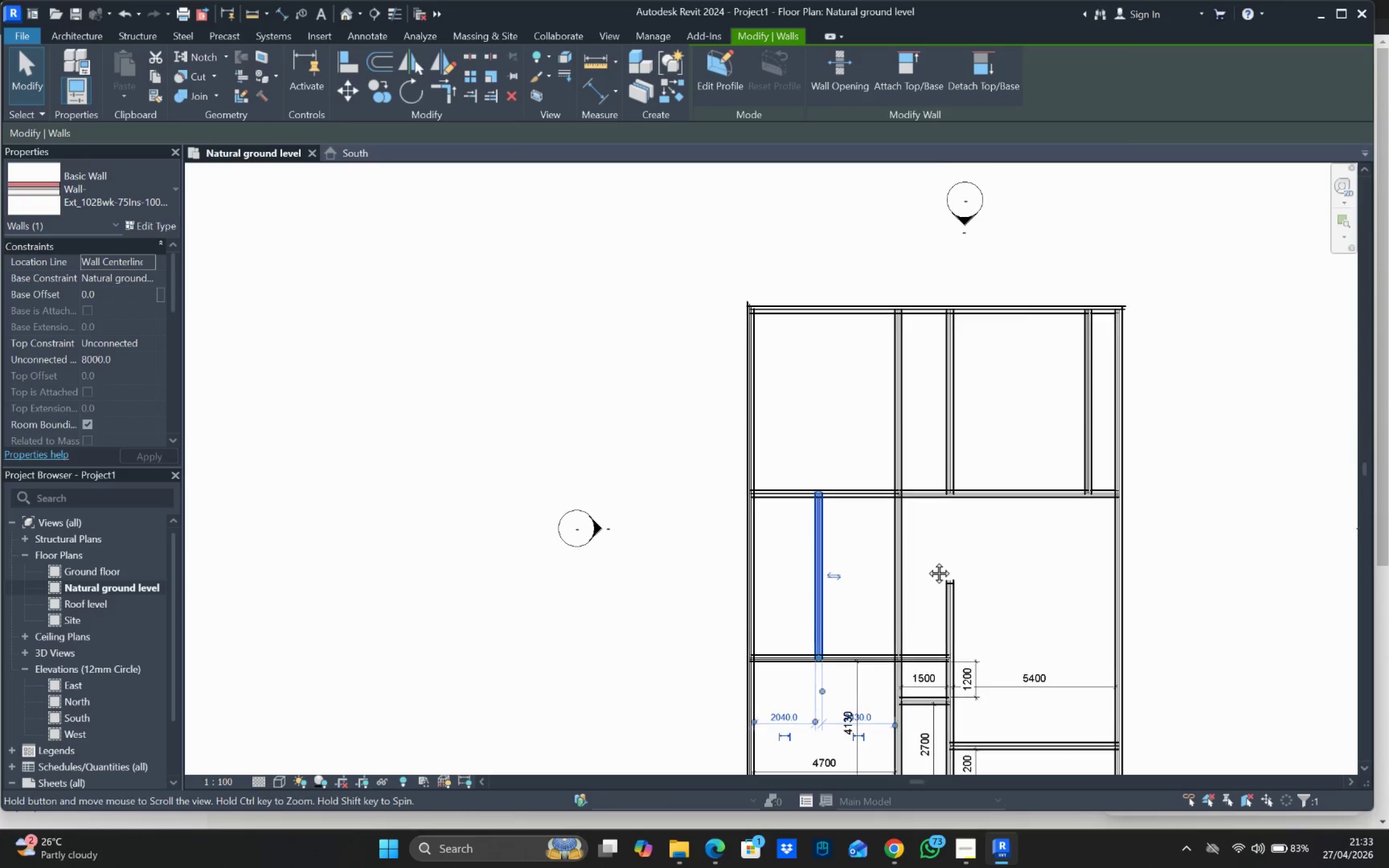 
key(Escape)
 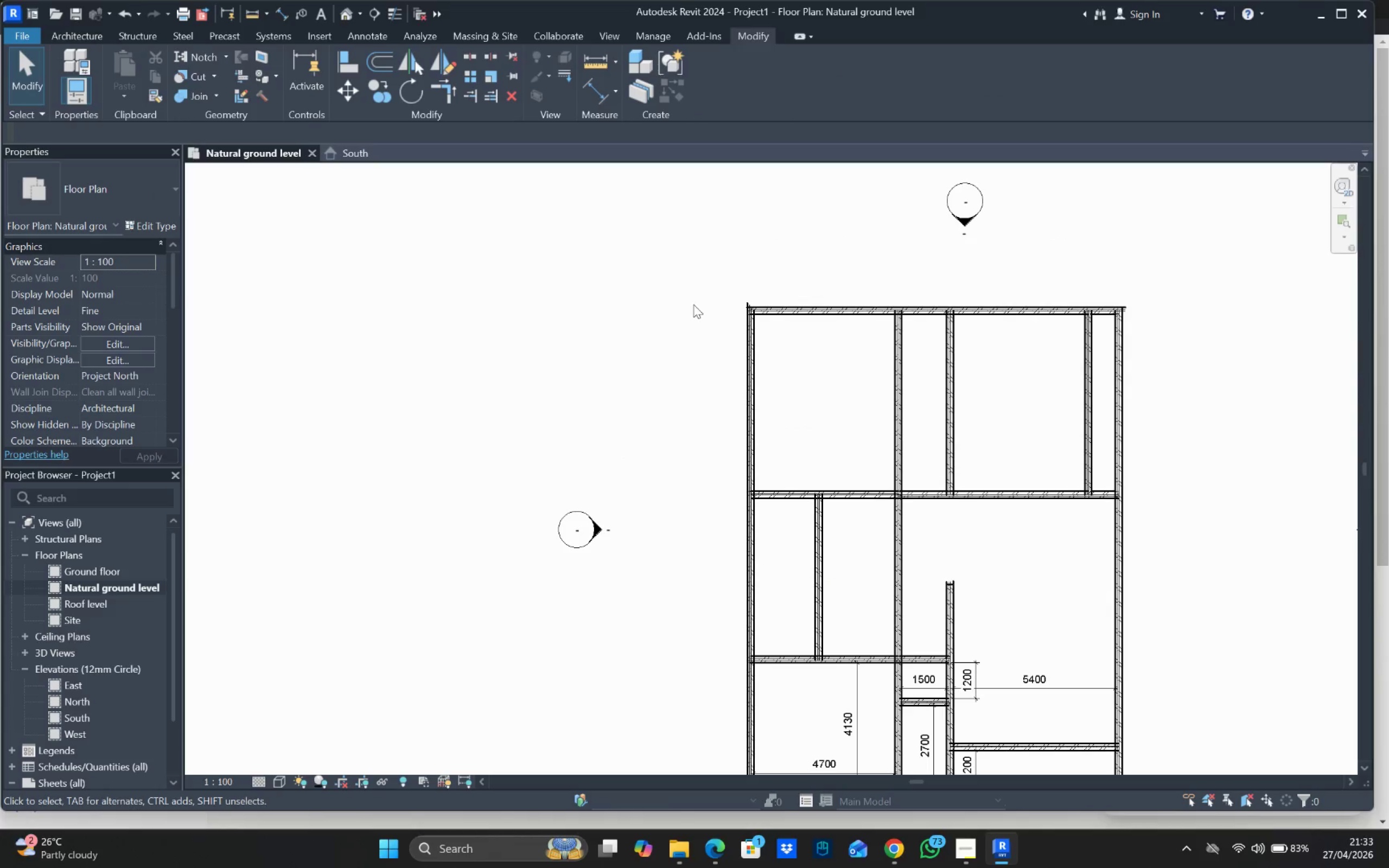 
left_click_drag(start_coordinate=[691, 286], to_coordinate=[1150, 516])
 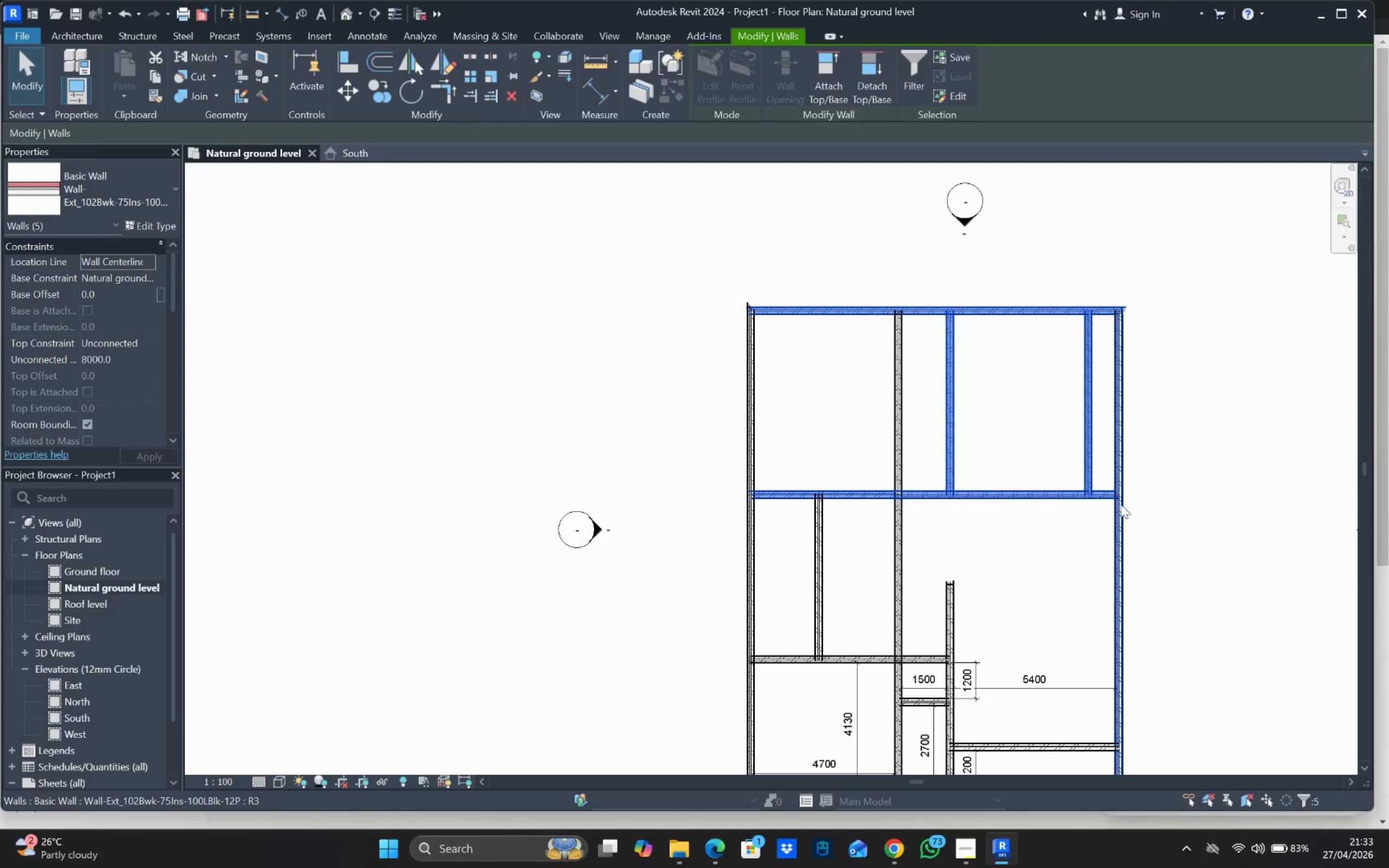 
key(Delete)
 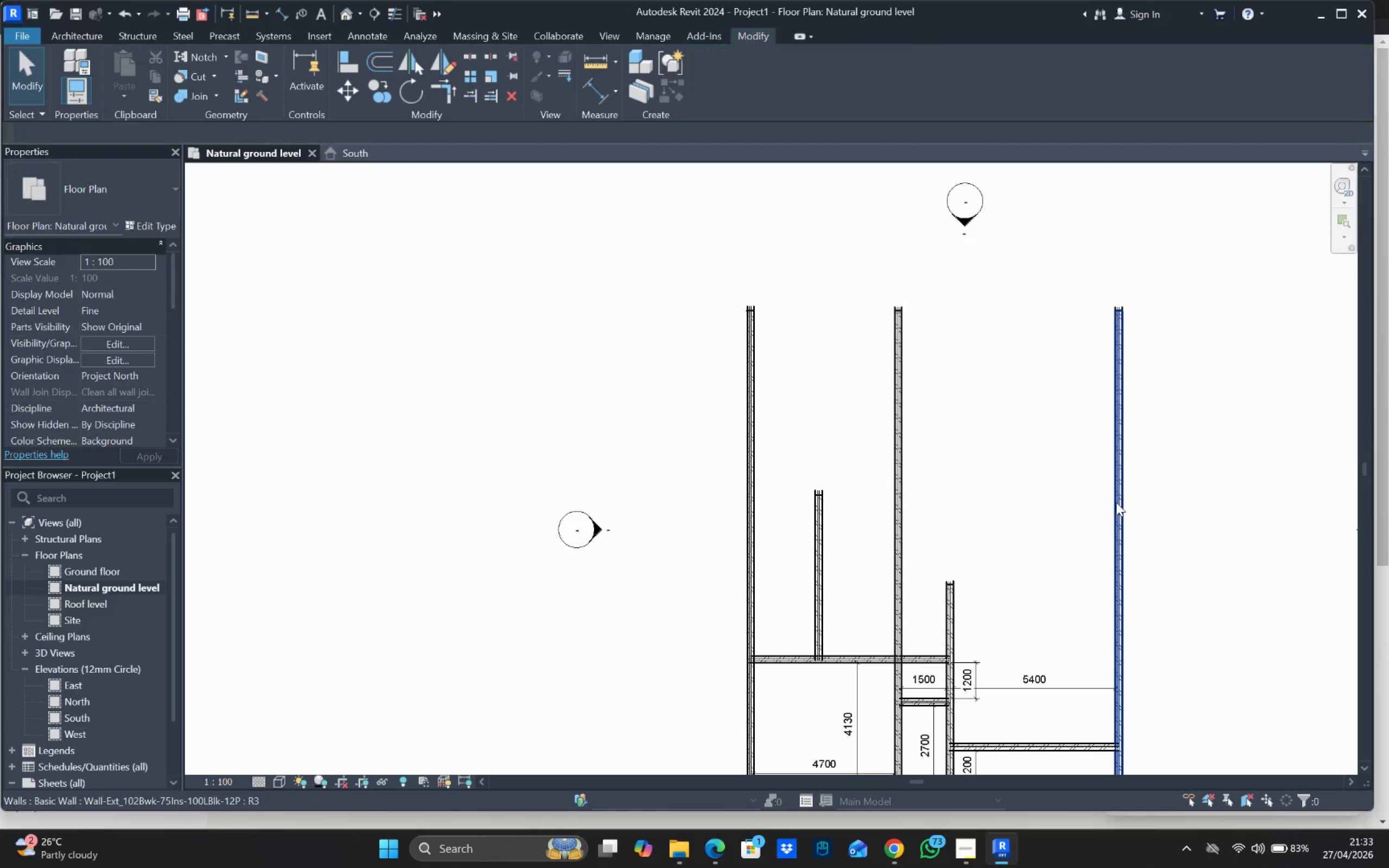 
scroll: coordinate [1063, 508], scroll_direction: down, amount: 3.0
 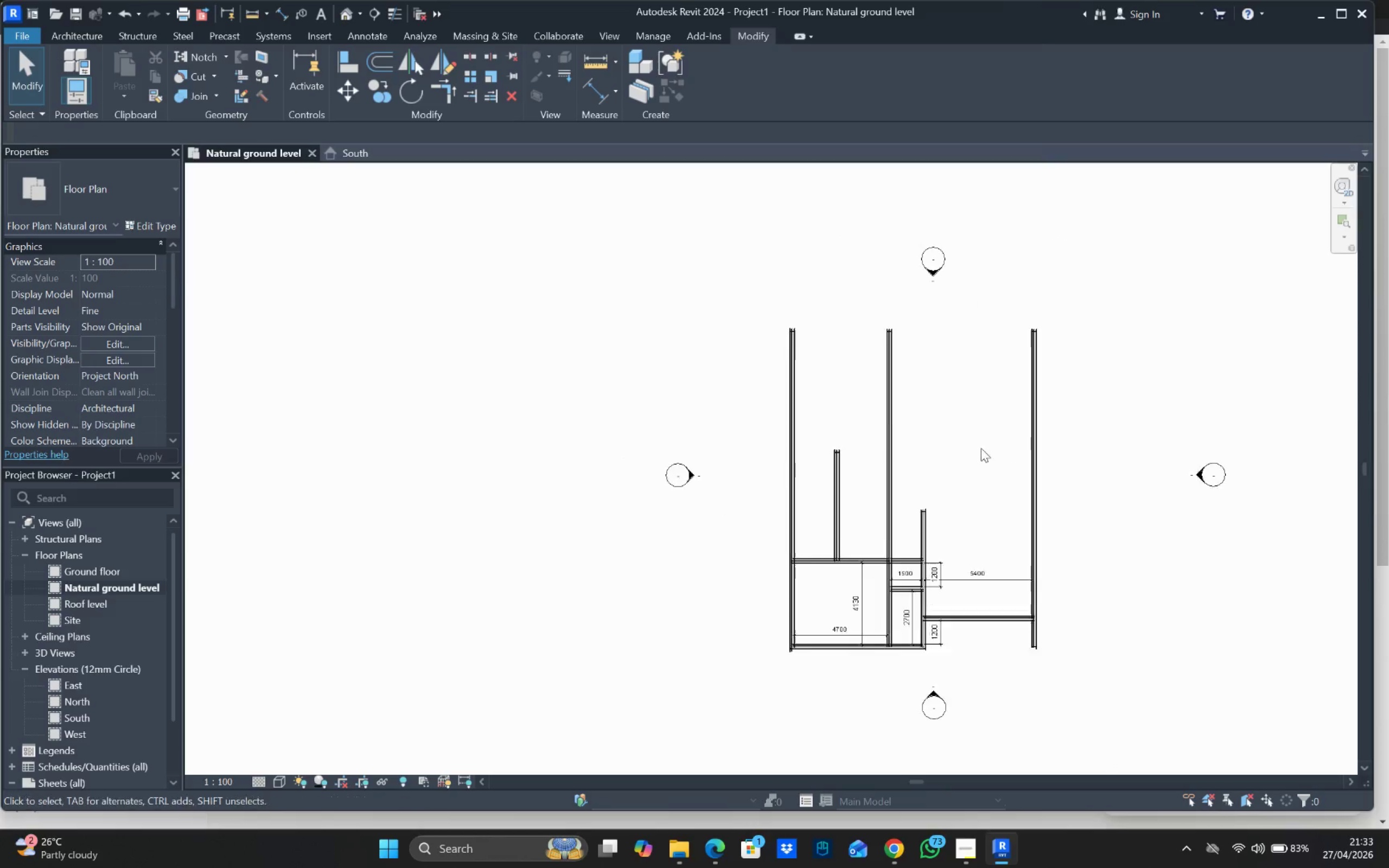 
scroll: coordinate [1016, 580], scroll_direction: up, amount: 6.0
 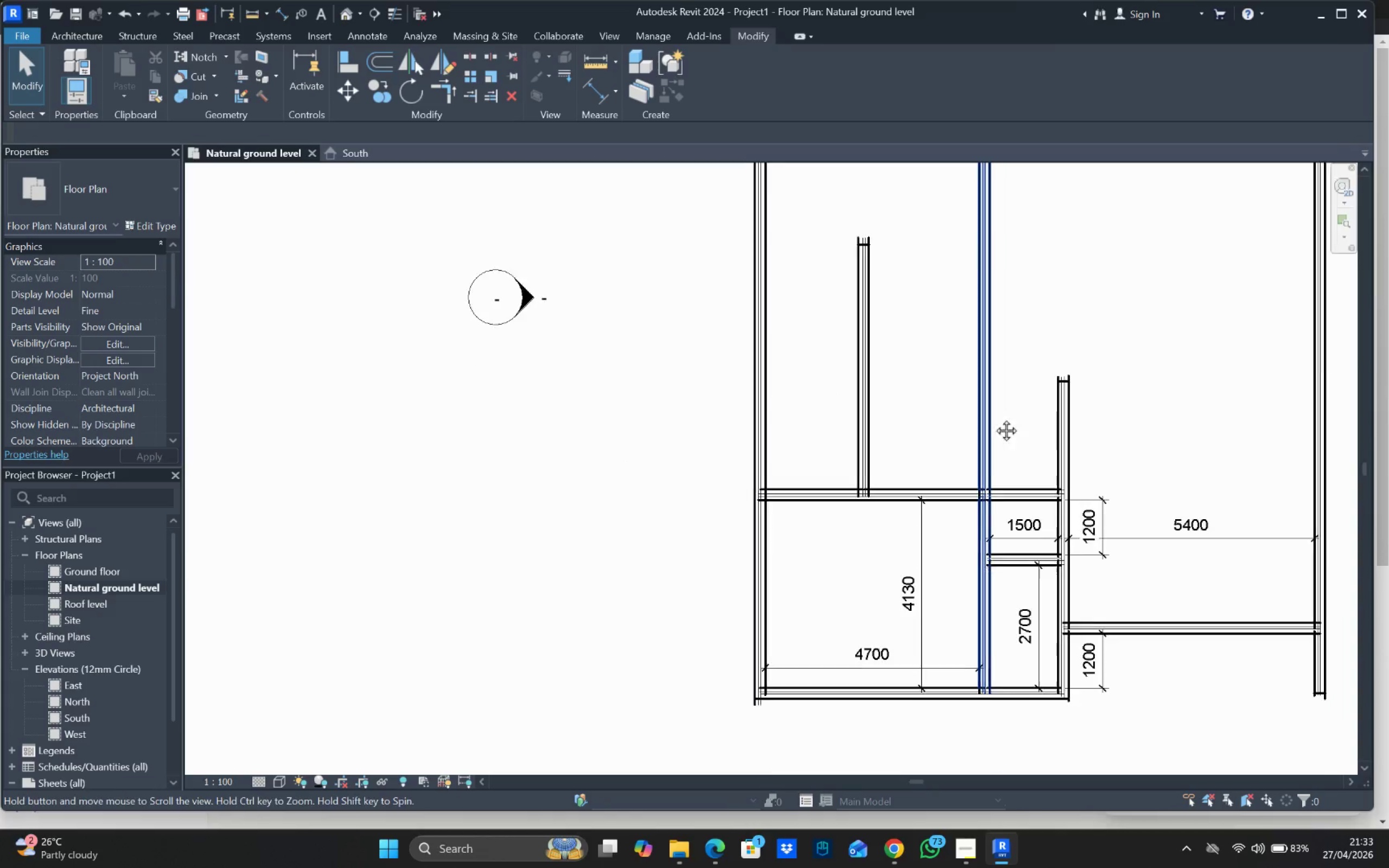 
key(Escape)
 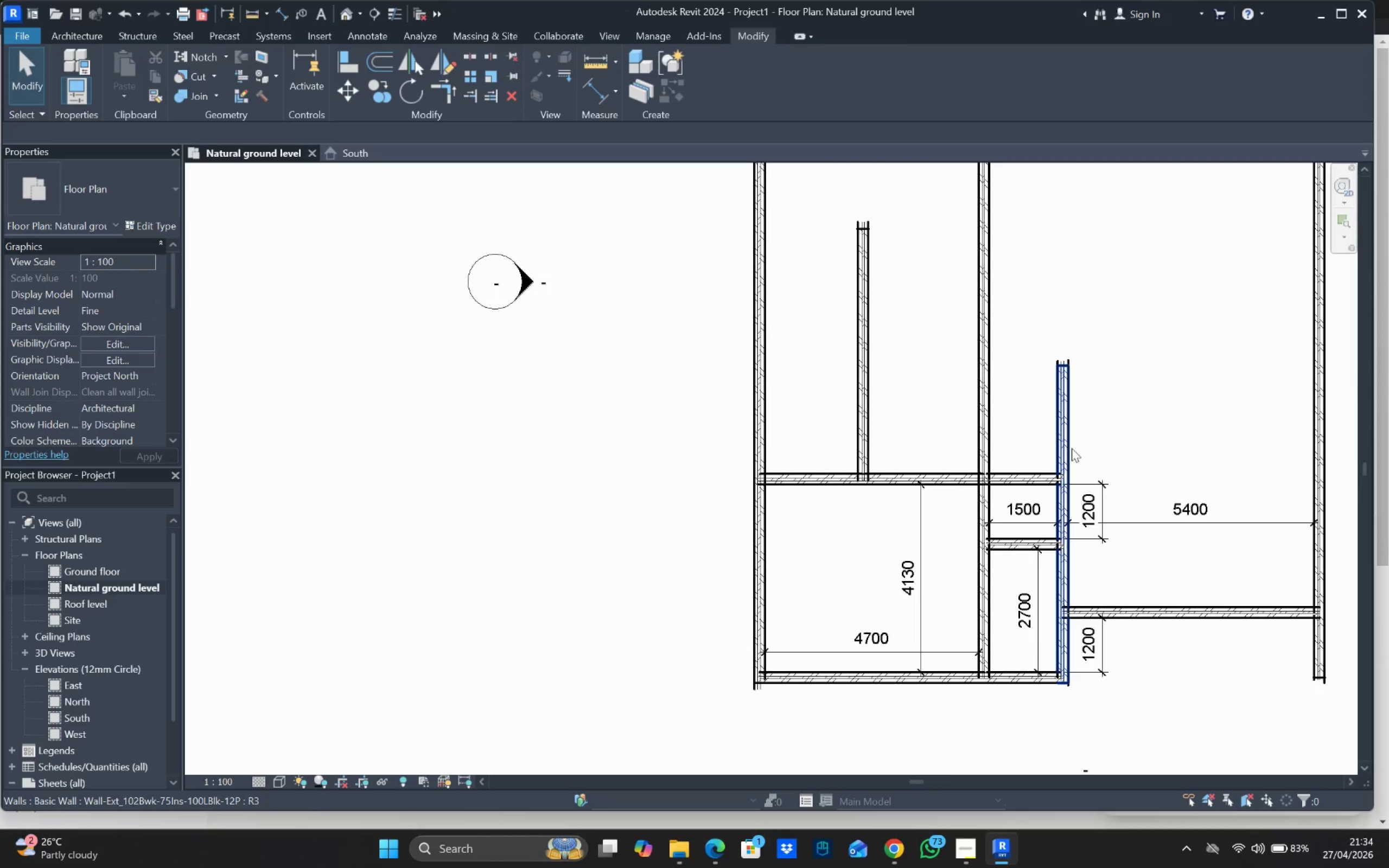 
left_click([1069, 437])
 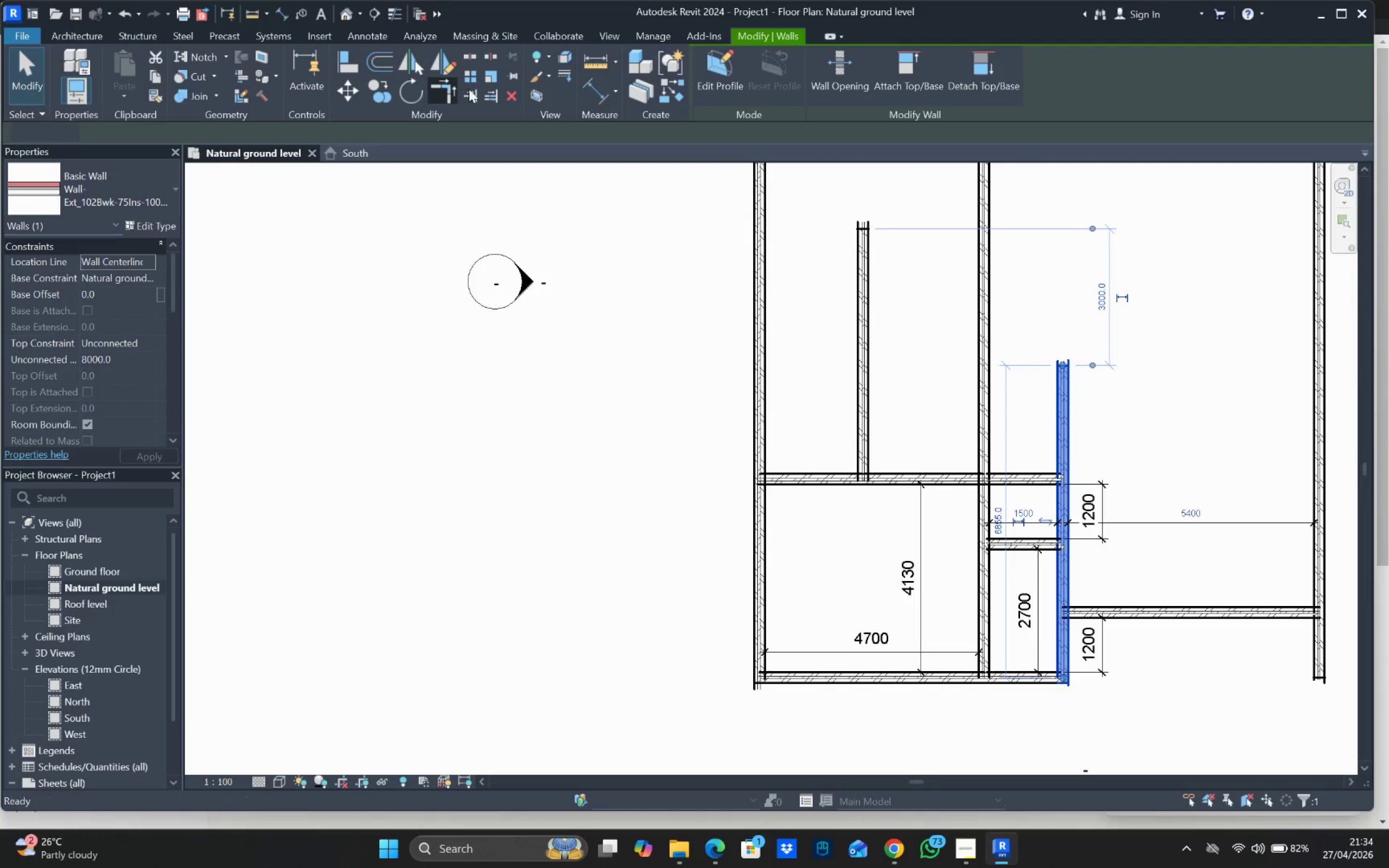 
left_click_drag(start_coordinate=[1032, 473], to_coordinate=[1037, 478])
 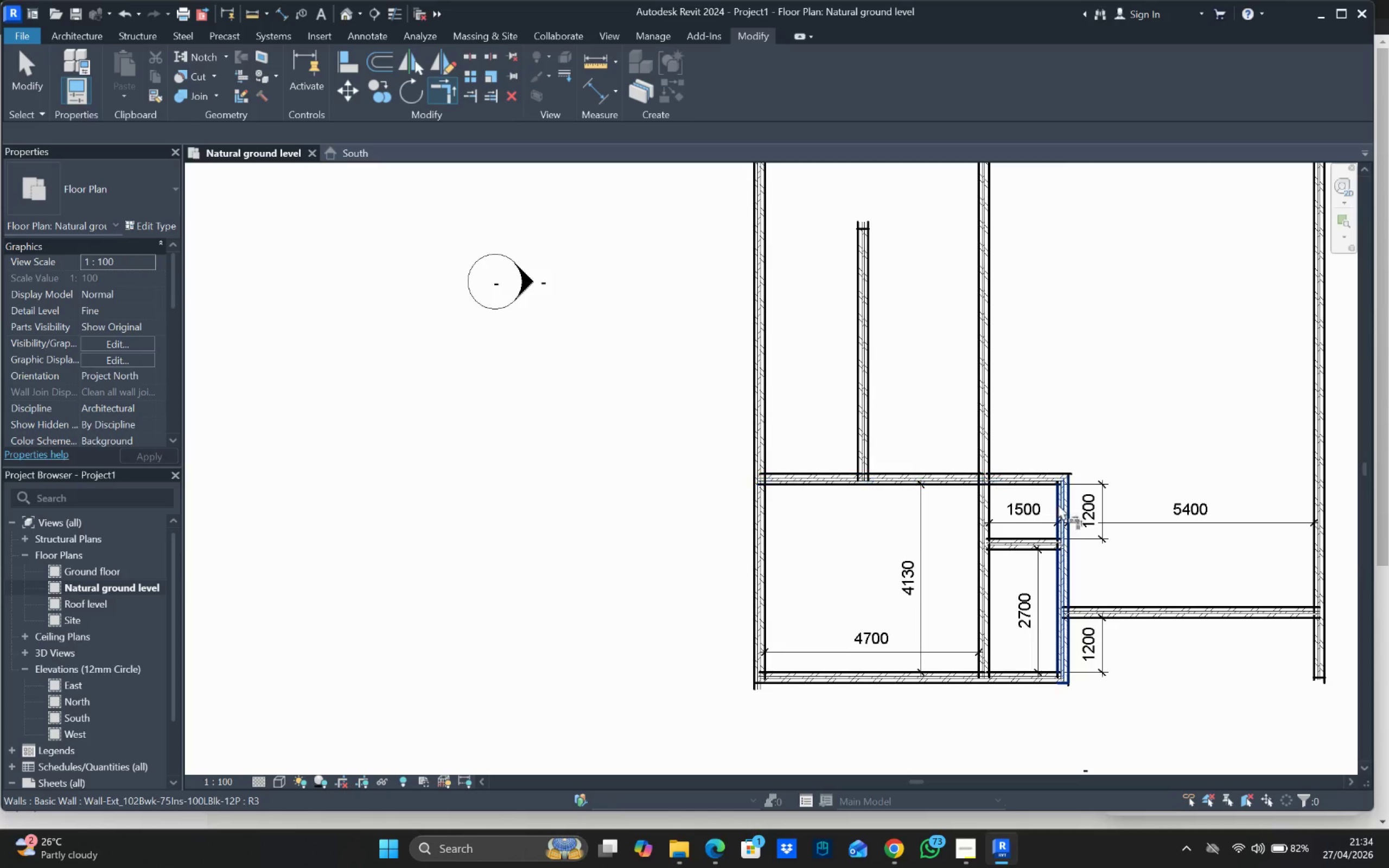 
scroll: coordinate [955, 479], scroll_direction: down, amount: 5.0
 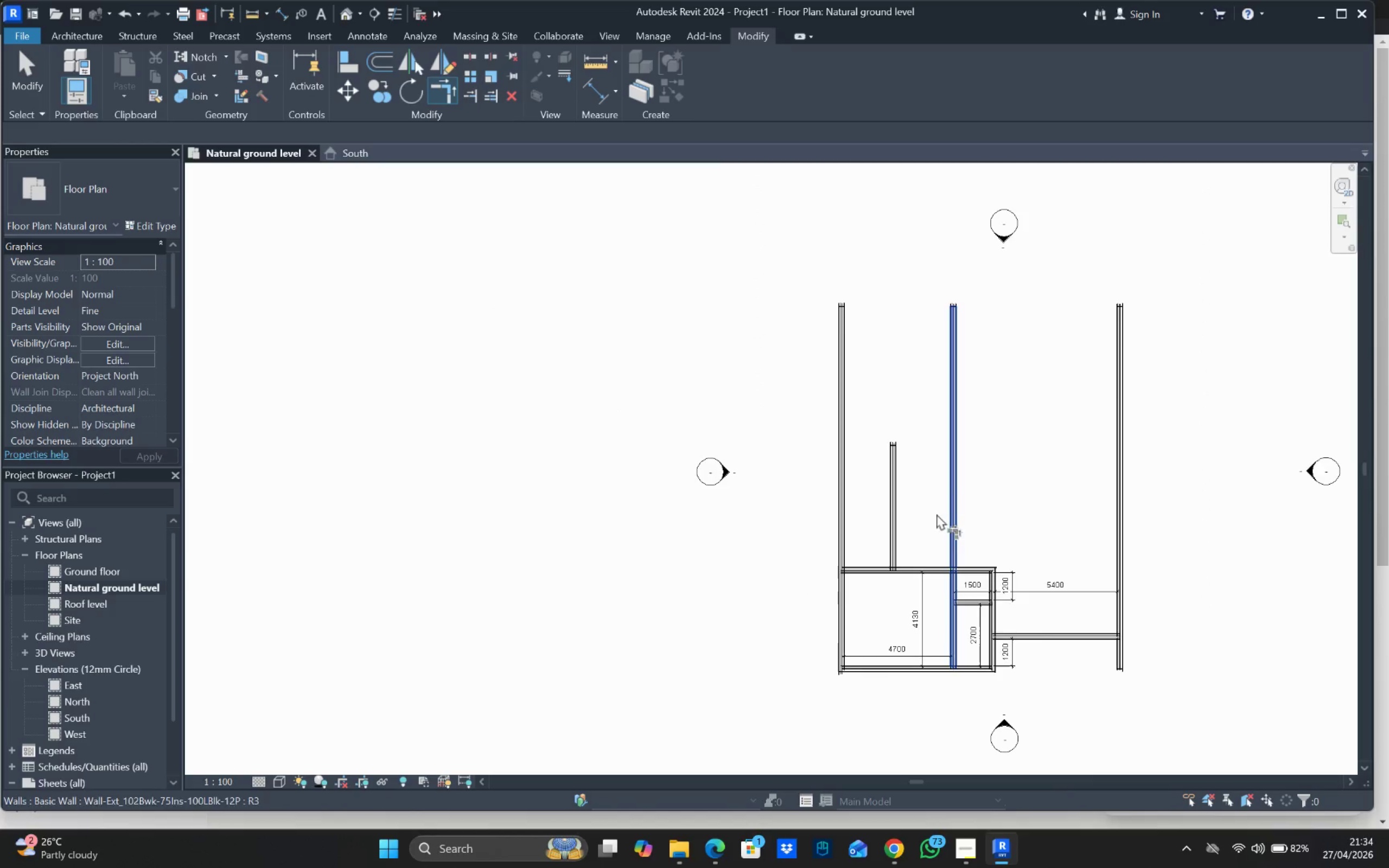 
scroll: coordinate [878, 569], scroll_direction: up, amount: 2.0
 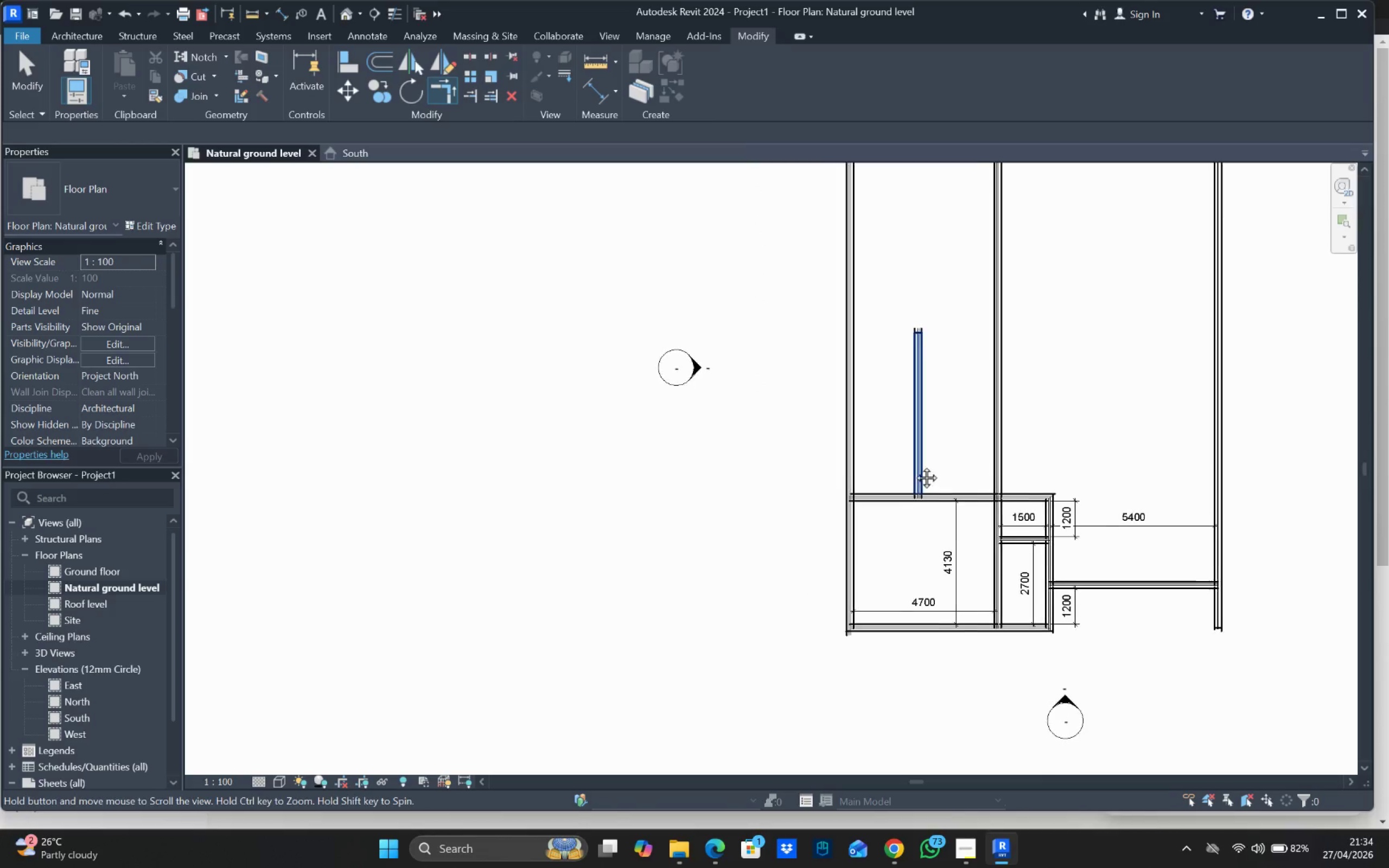 
key(Escape)
 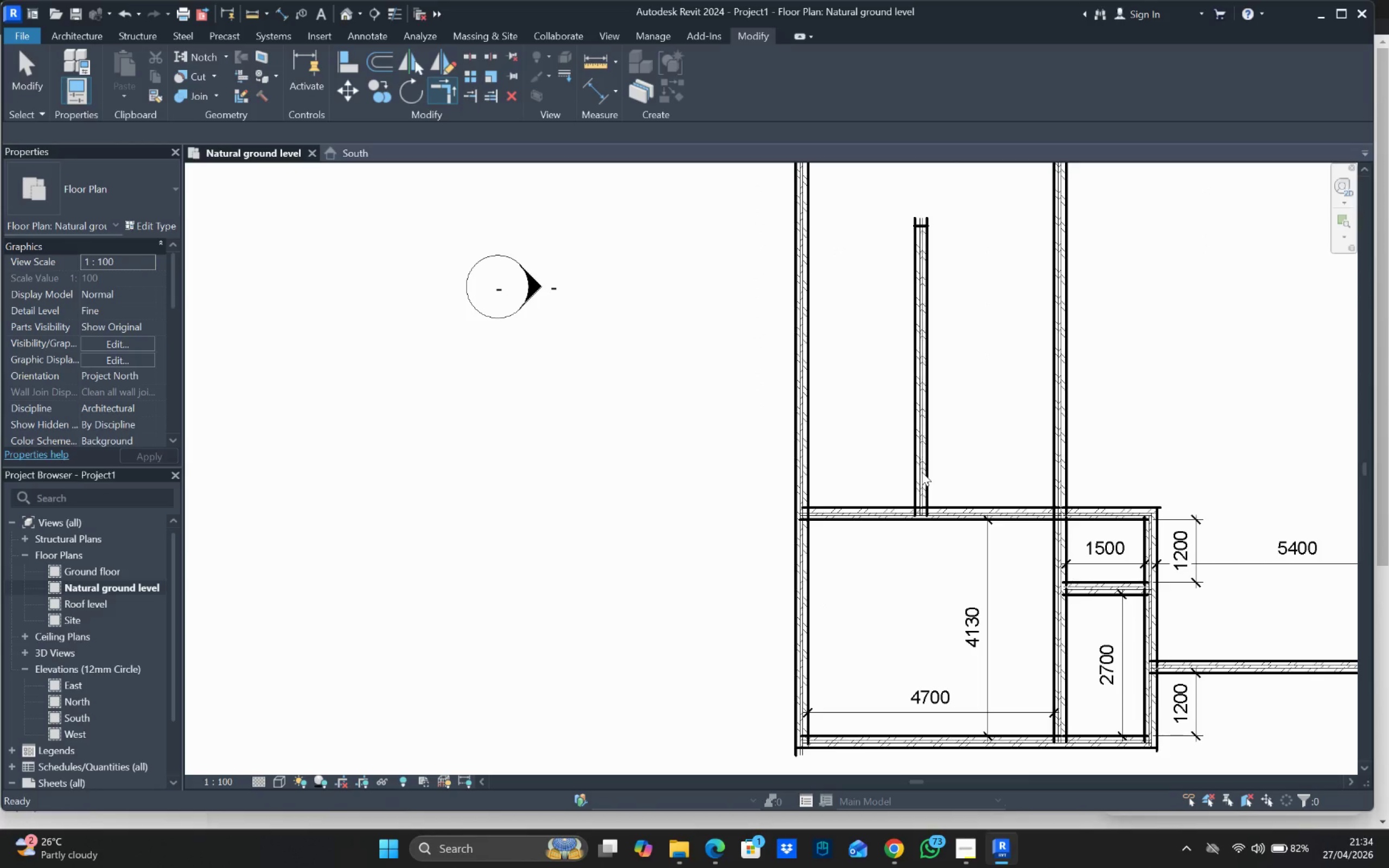 
scroll: coordinate [922, 451], scroll_direction: up, amount: 4.0
 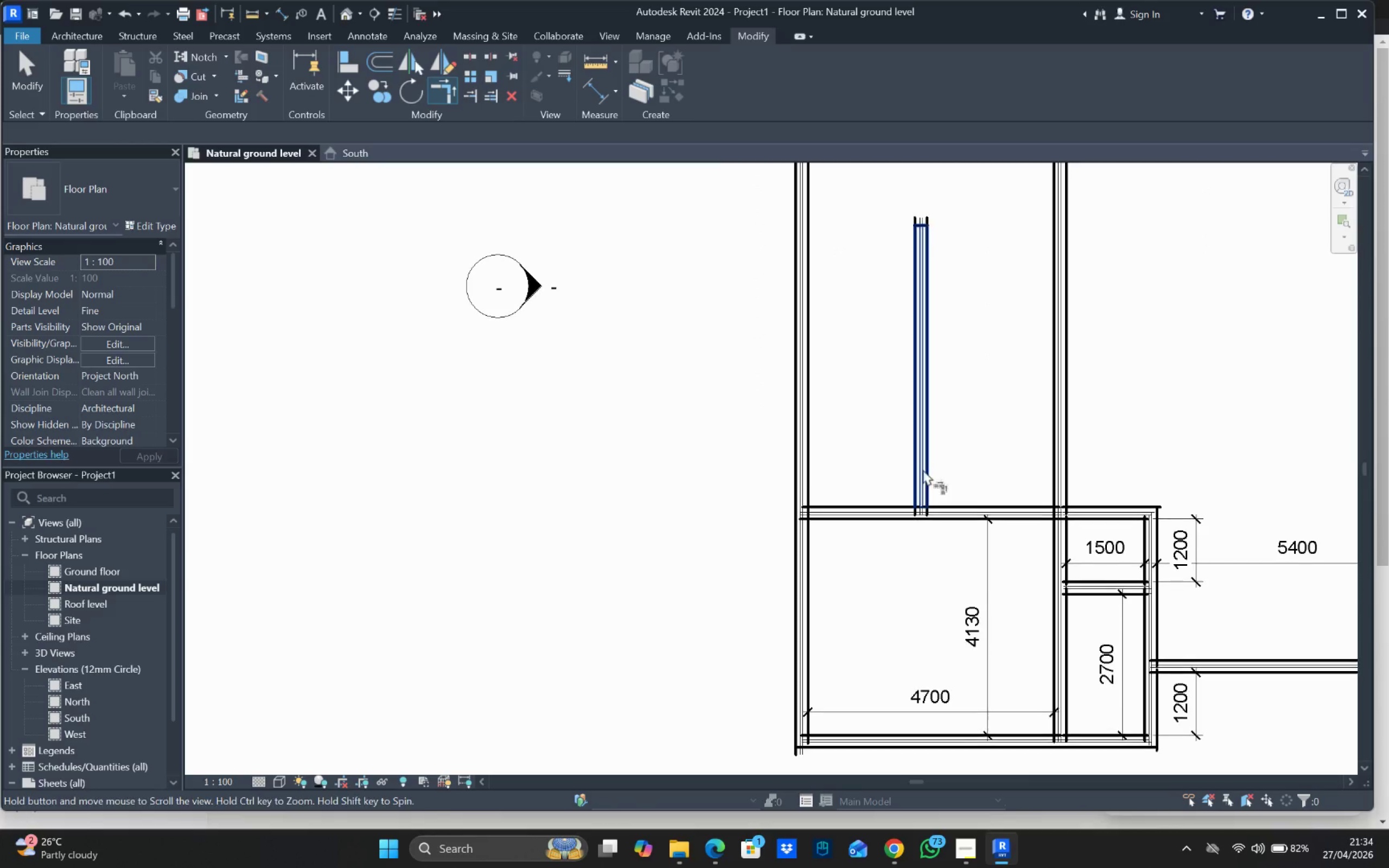 
key(Escape)
 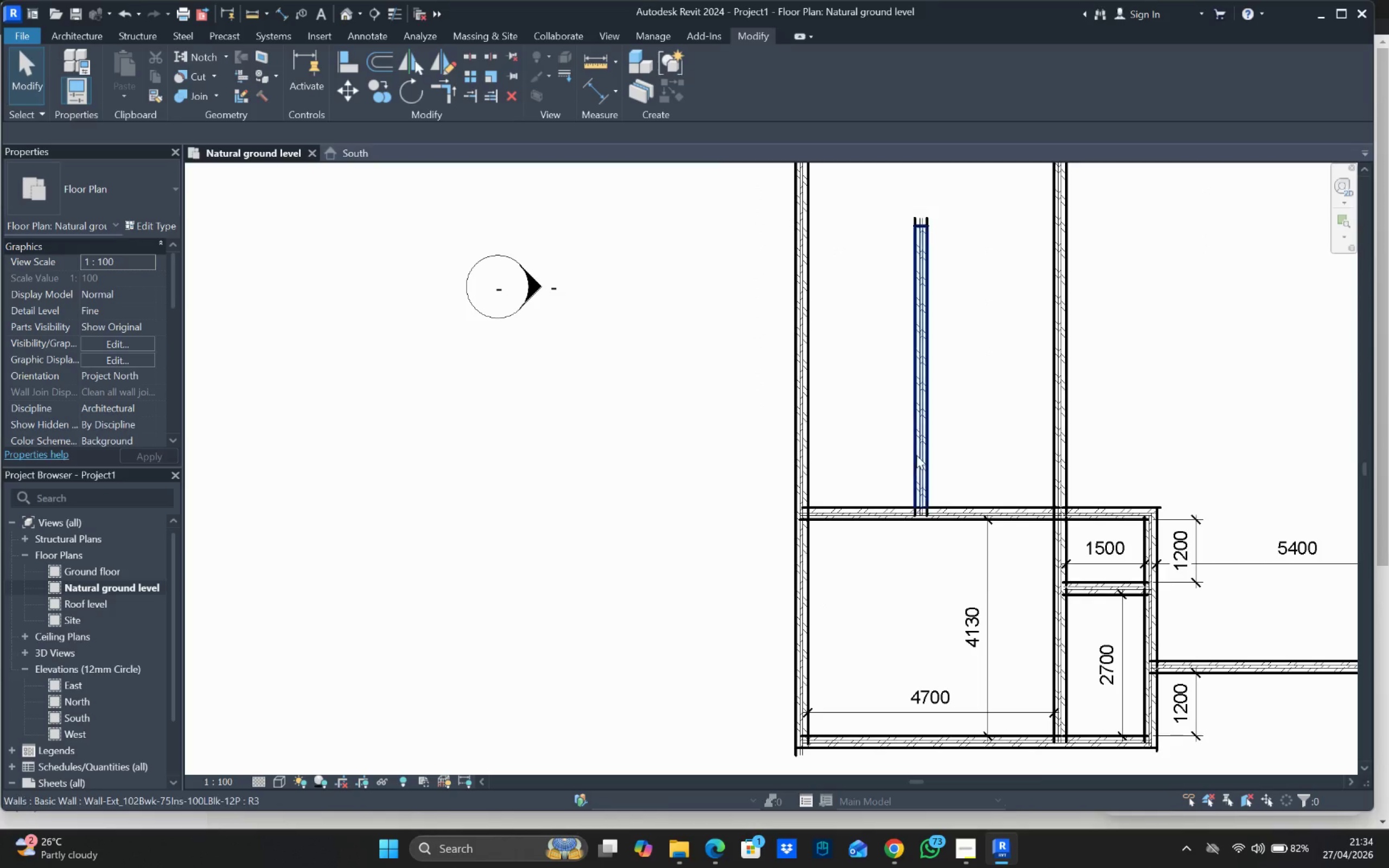 
left_click_drag(start_coordinate=[916, 454], to_coordinate=[590, 85])
 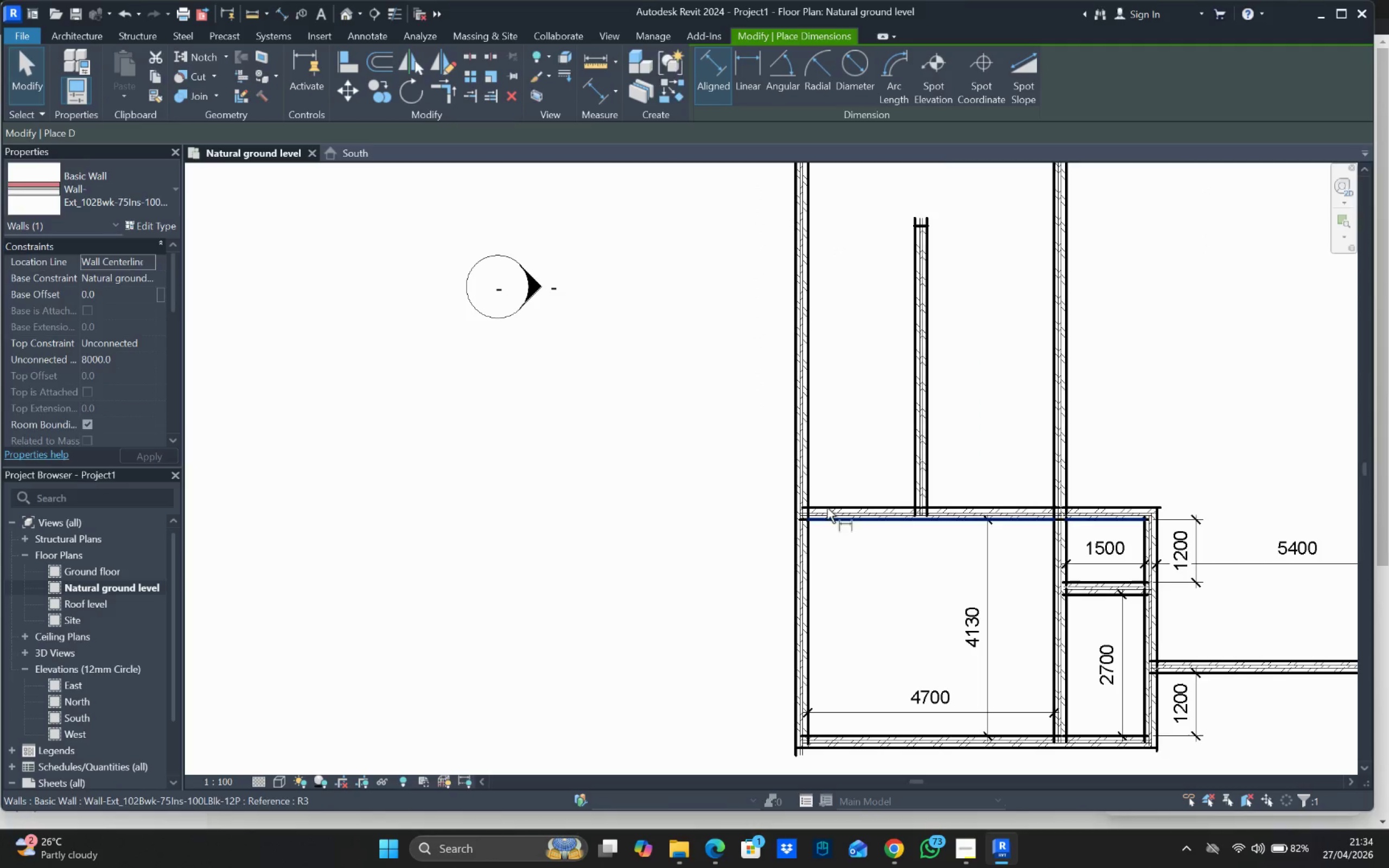 
left_click([590, 85])
 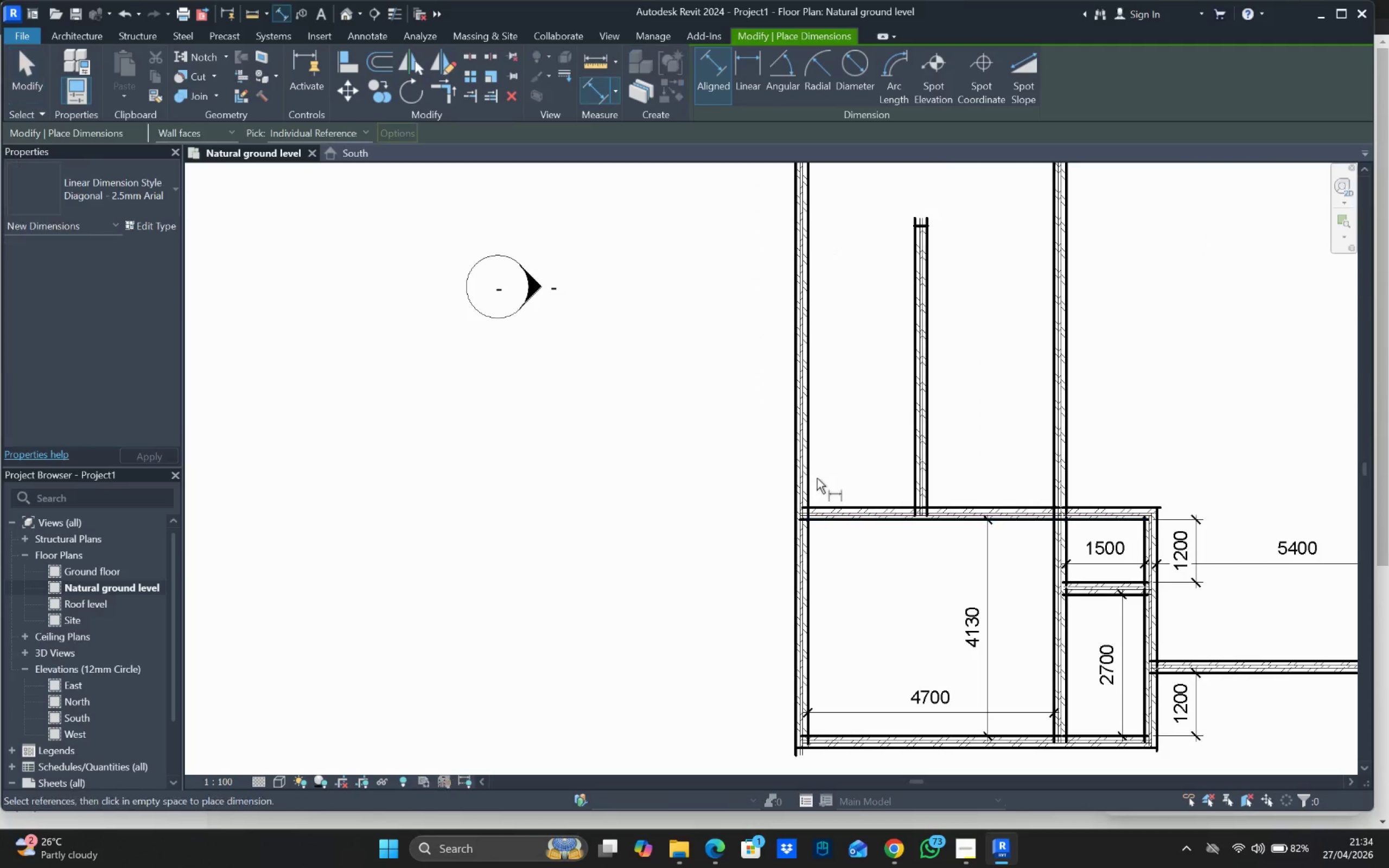 
left_click_drag(start_coordinate=[816, 474], to_coordinate=[821, 476])
 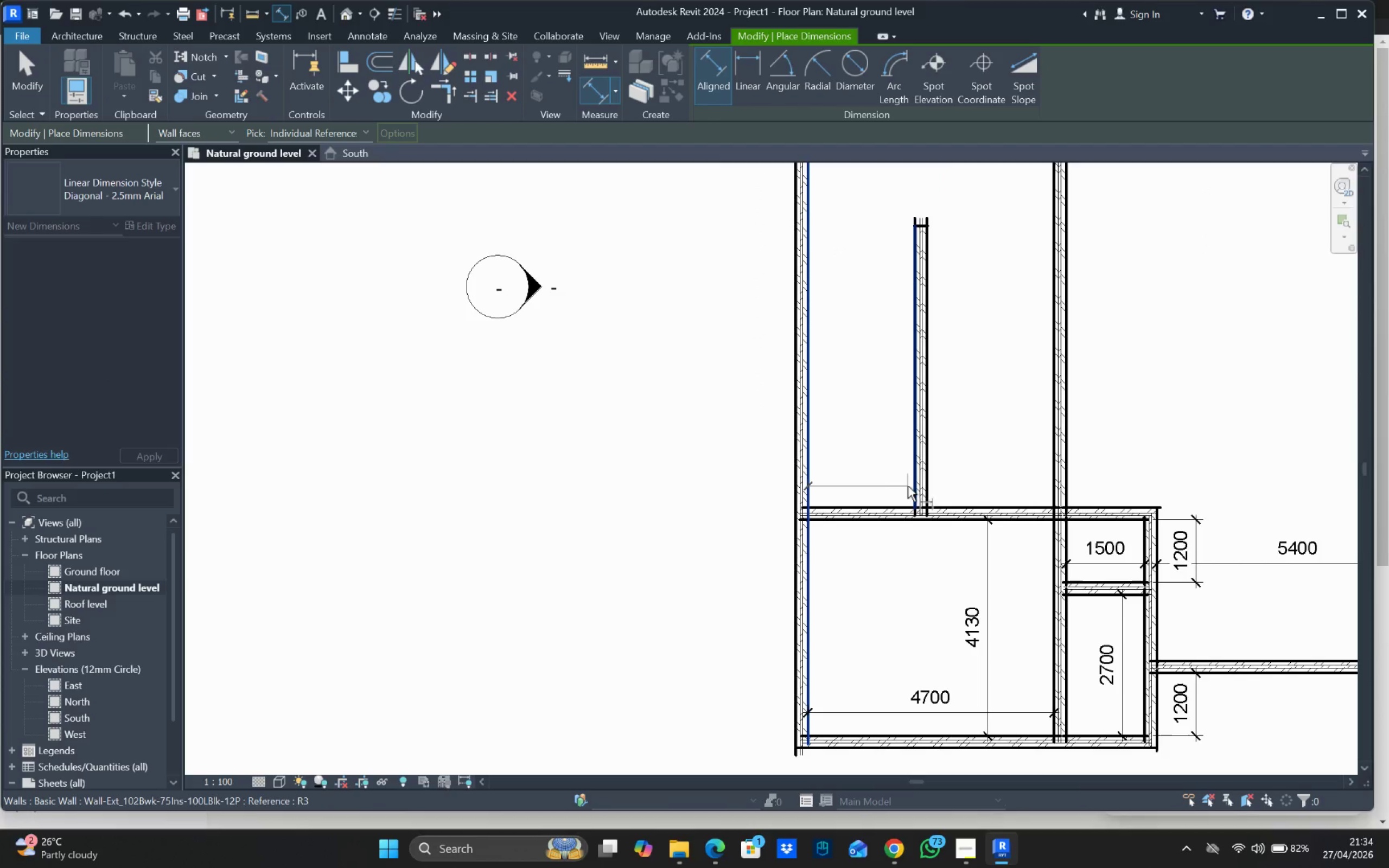 
left_click_drag(start_coordinate=[910, 486], to_coordinate=[900, 487])
 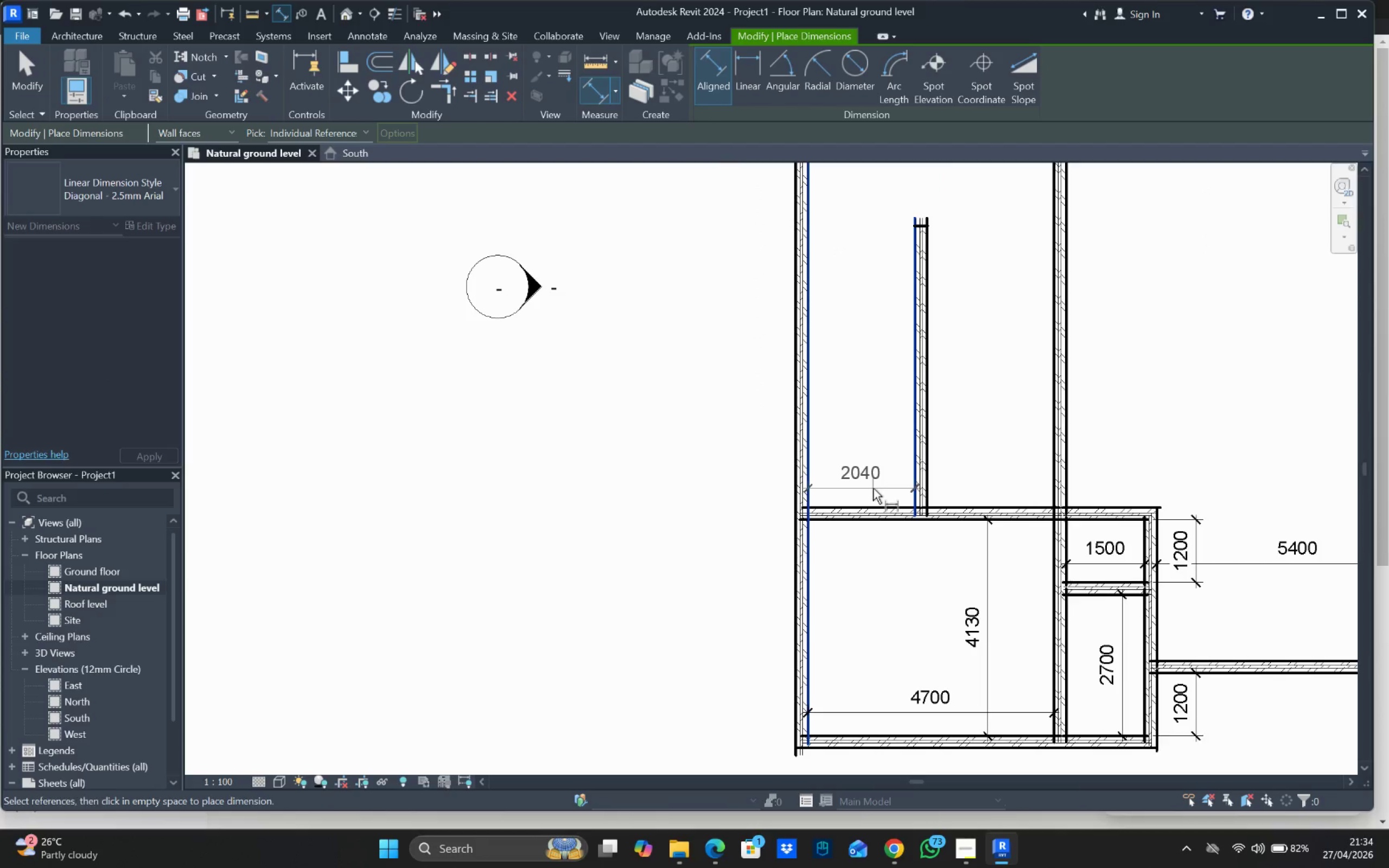 
left_click([873, 488])
 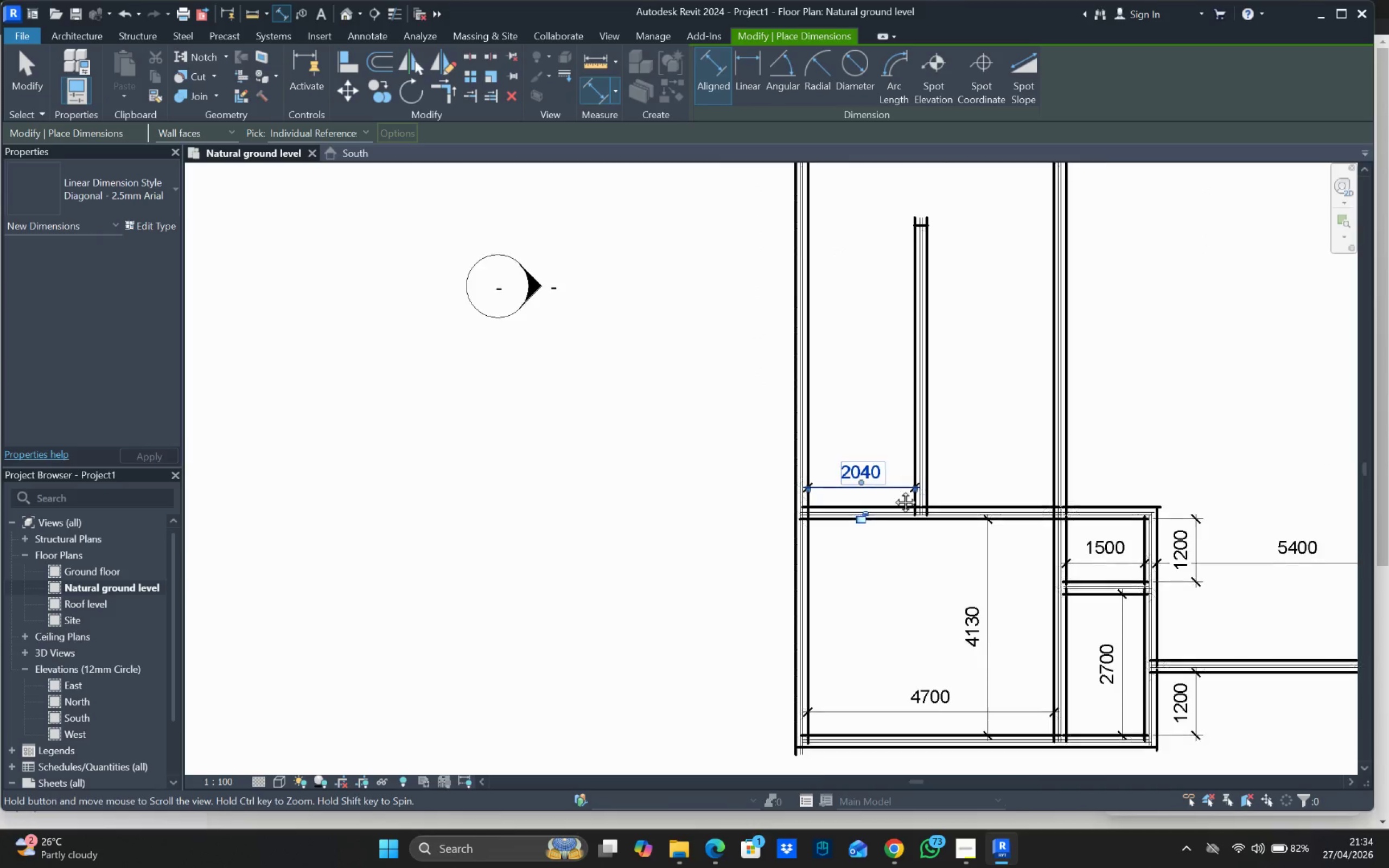 
key(Escape)
 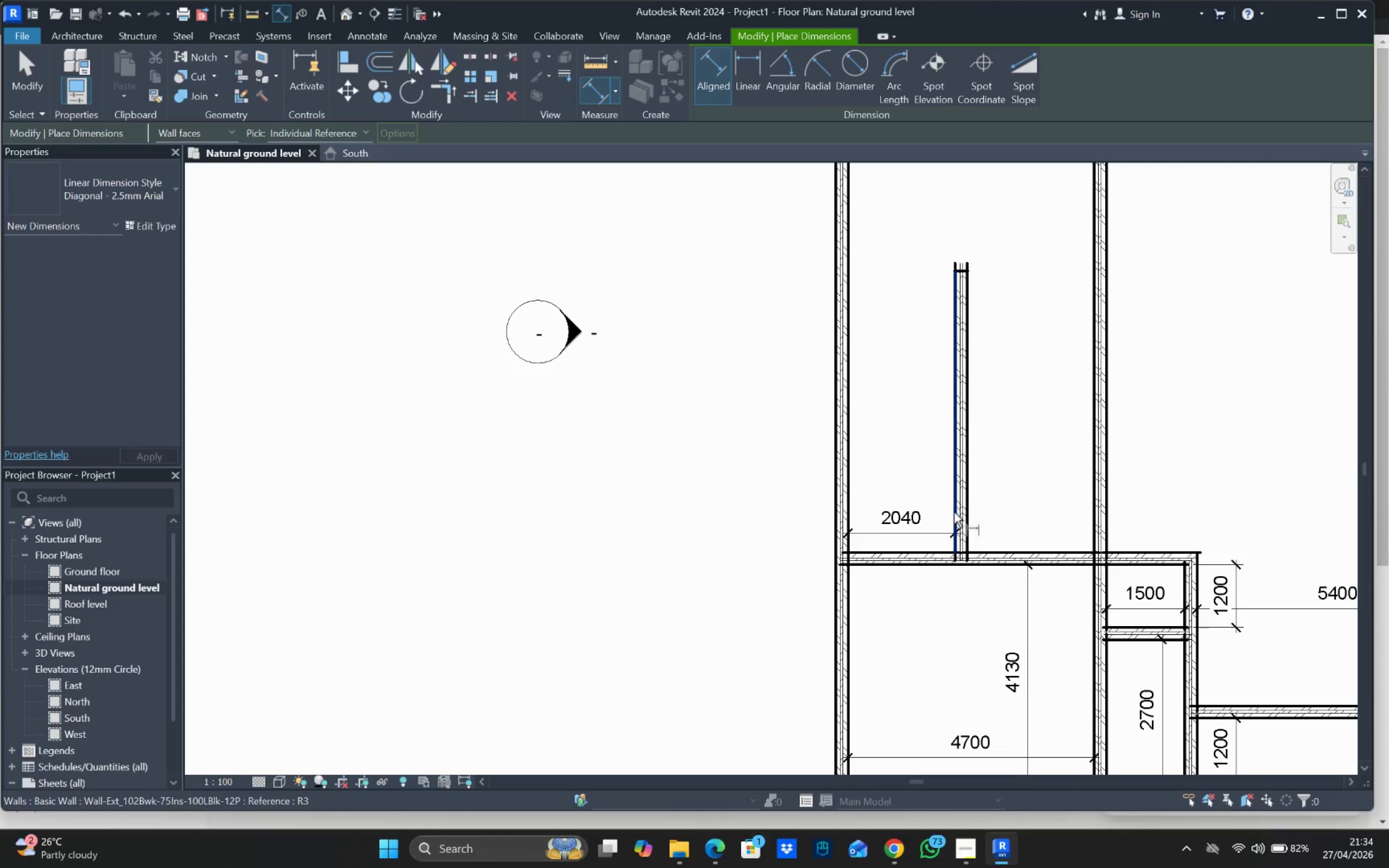 
key(Escape)
 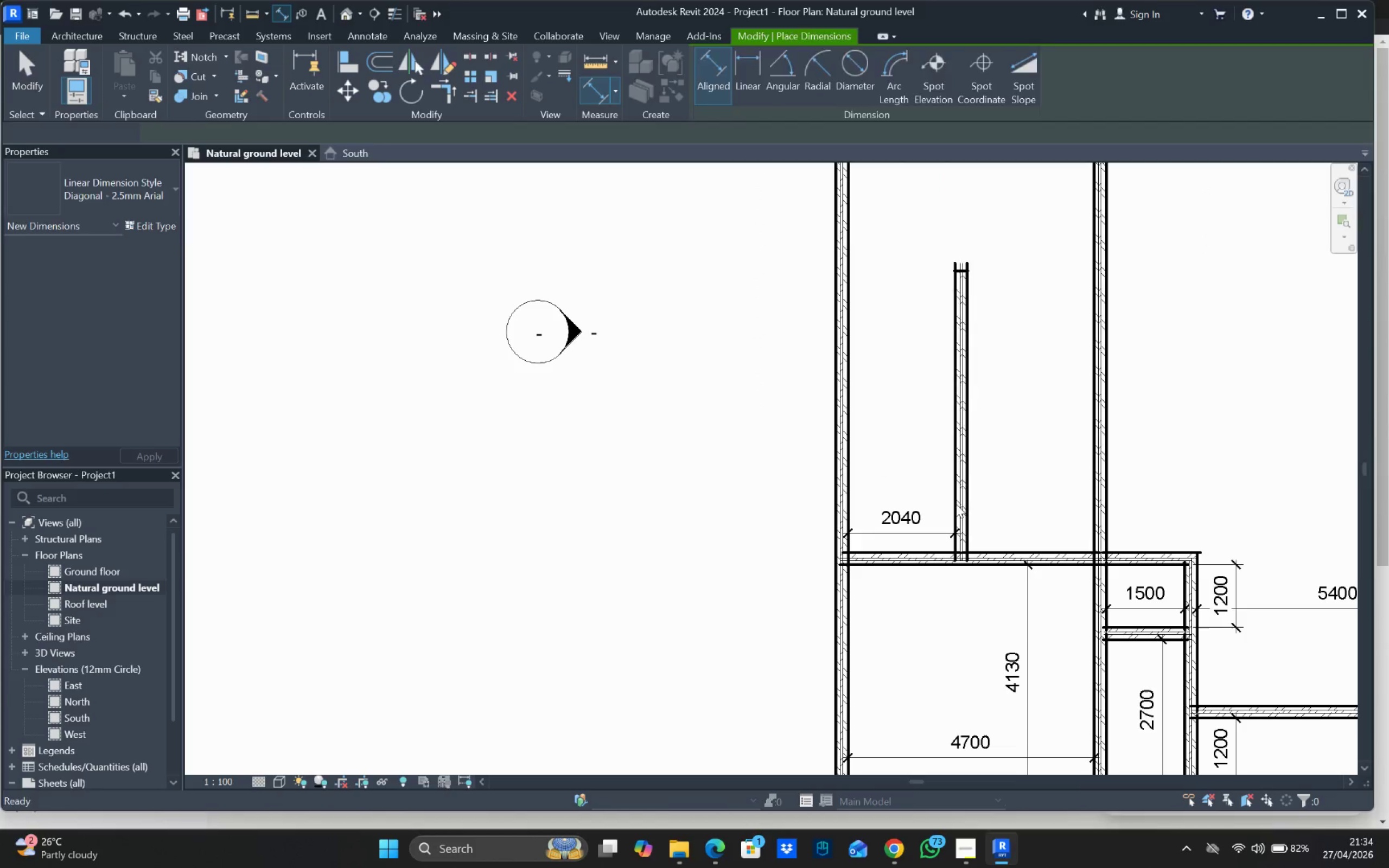 
key(Escape)
 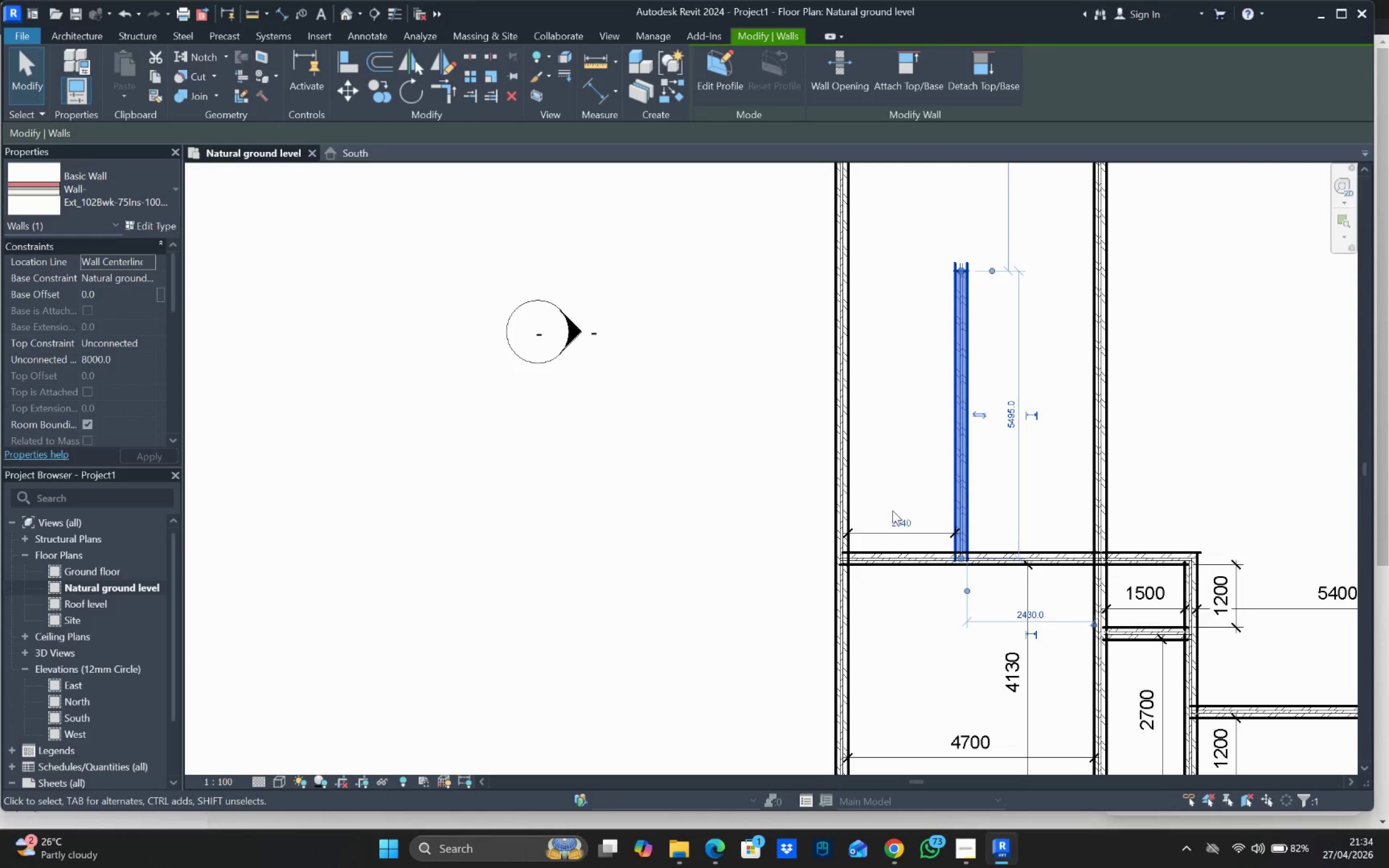 
left_click([900, 517])
 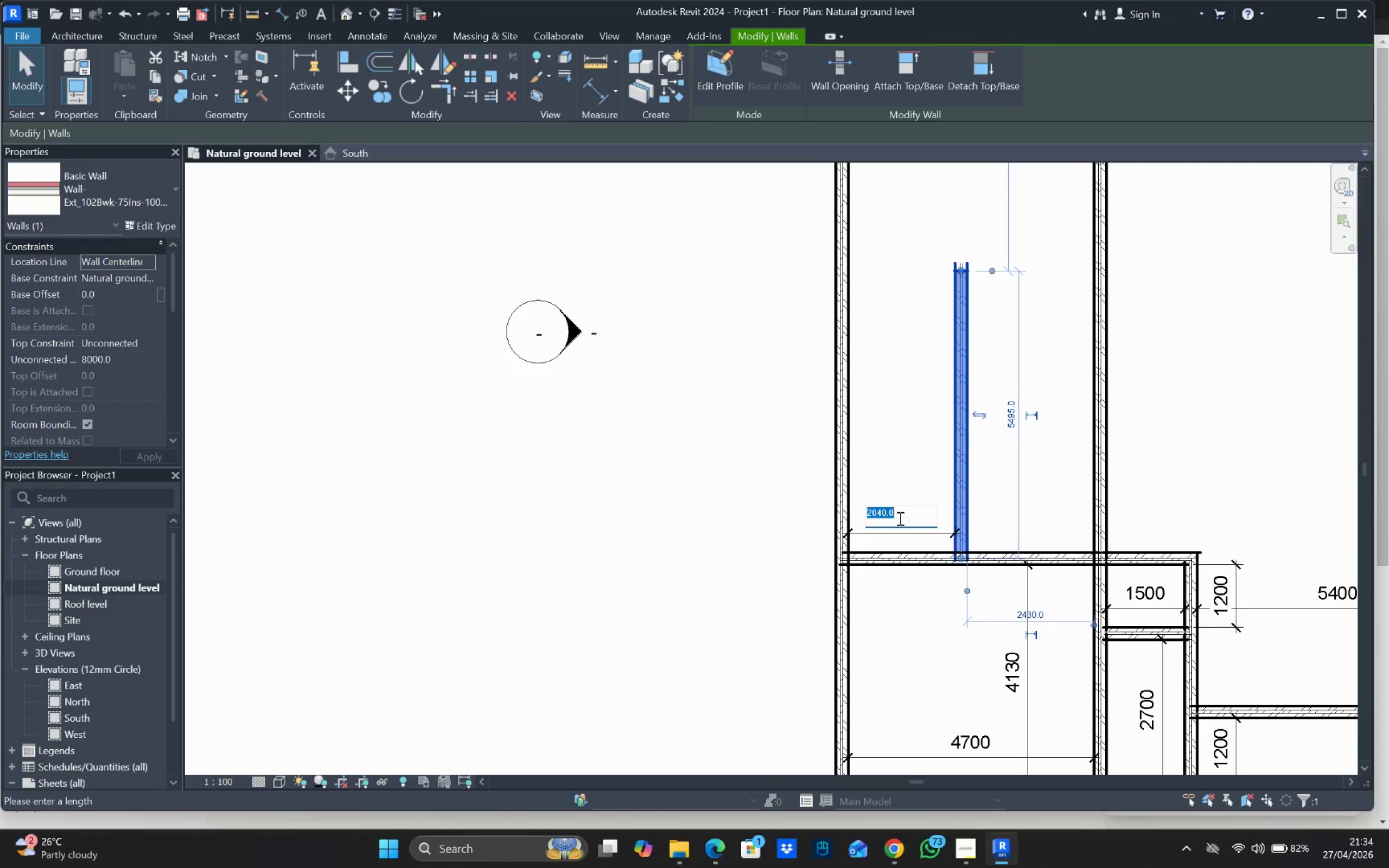 
type(2700)
 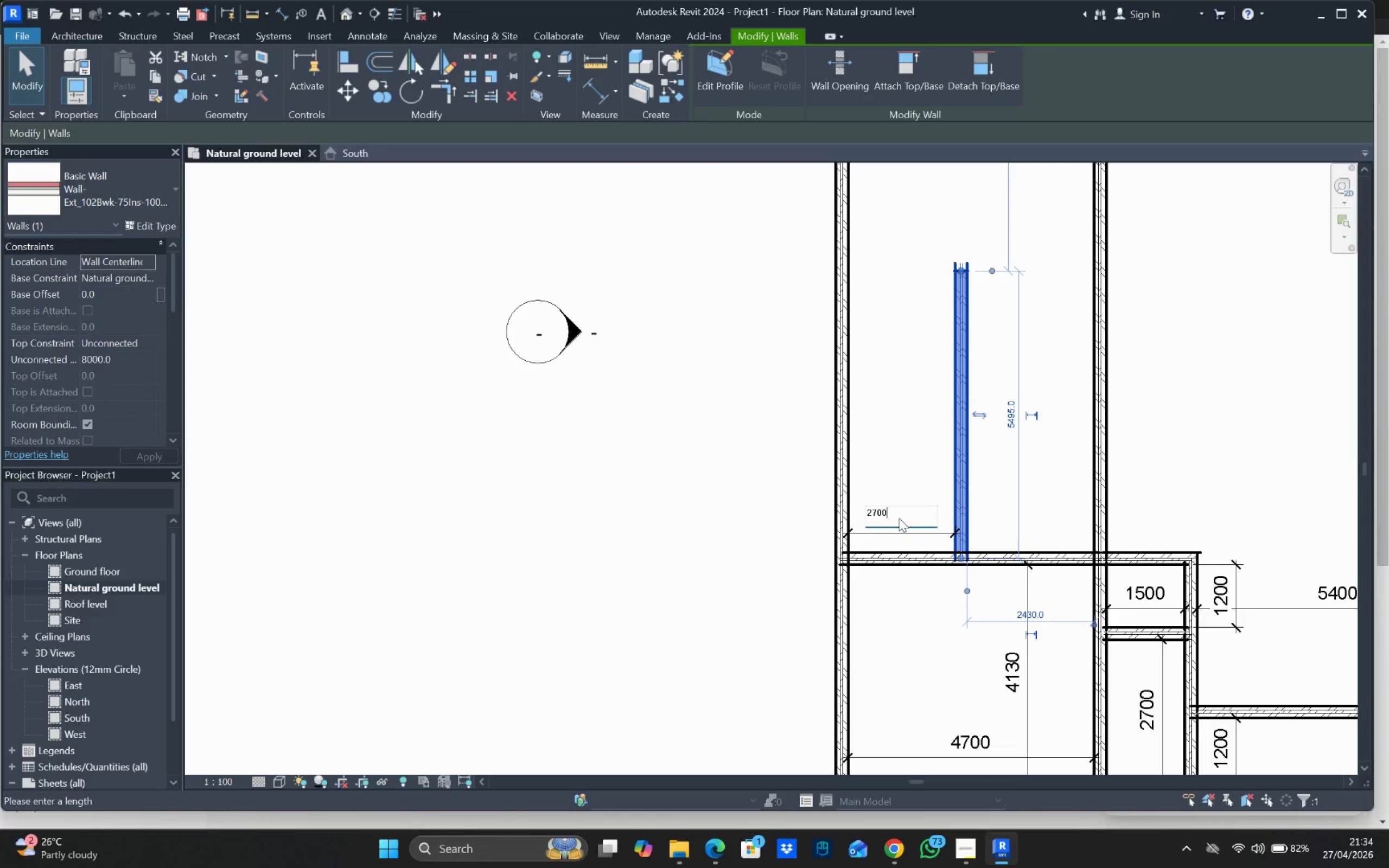 
key(Enter)
 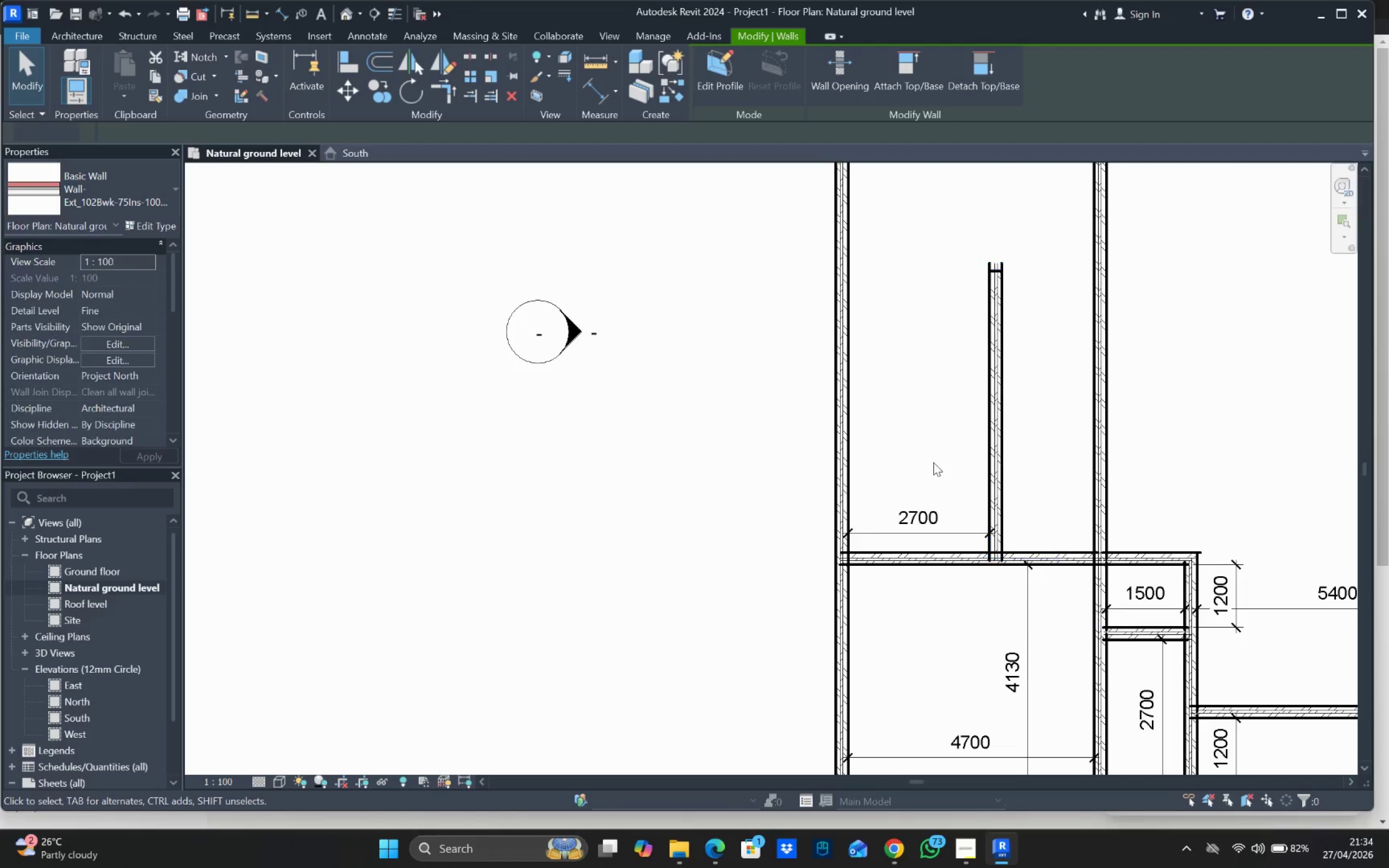 
scroll: coordinate [991, 477], scroll_direction: down, amount: 2.0
 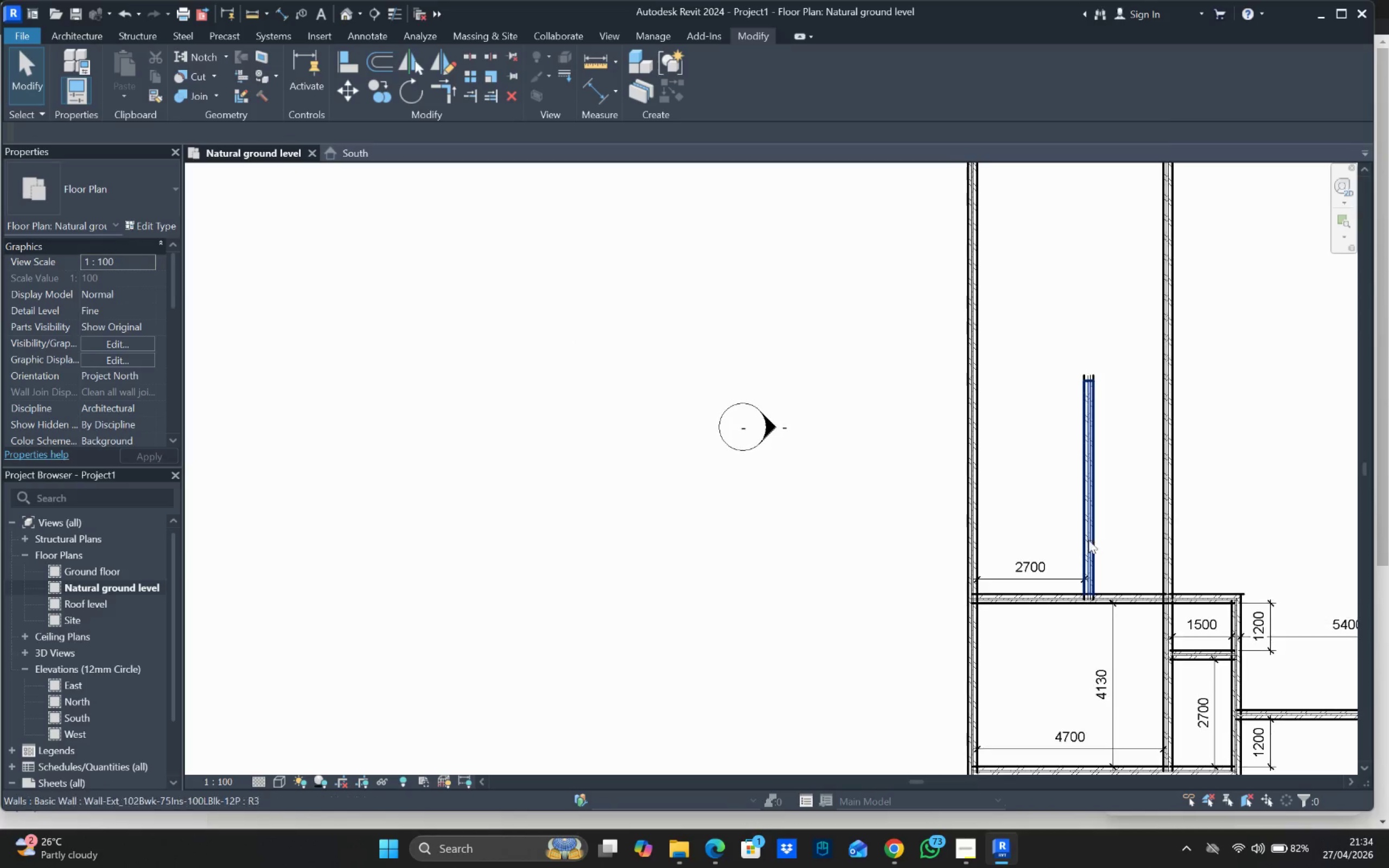 
key(Escape)
 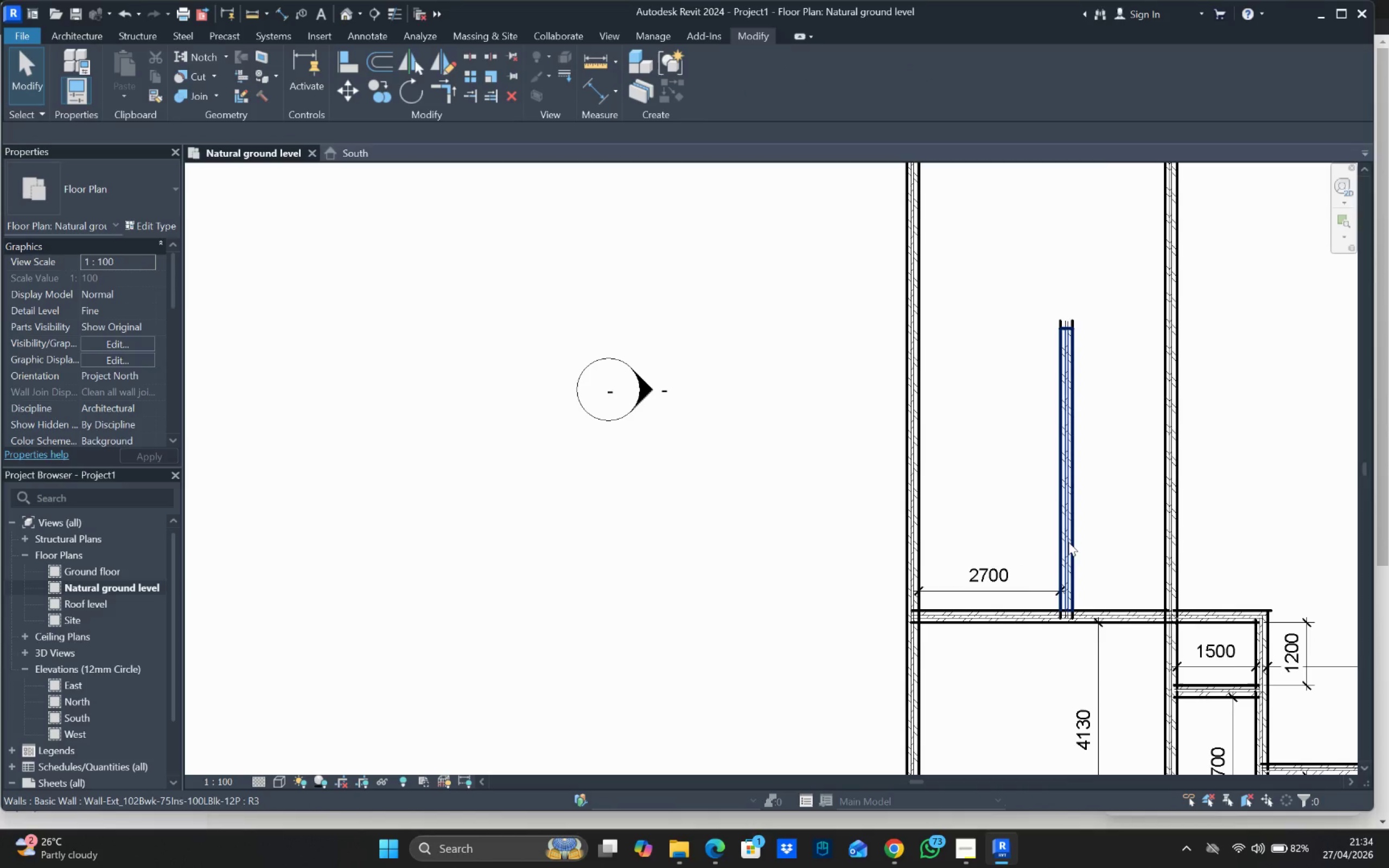 
scroll: coordinate [1105, 543], scroll_direction: up, amount: 2.0
 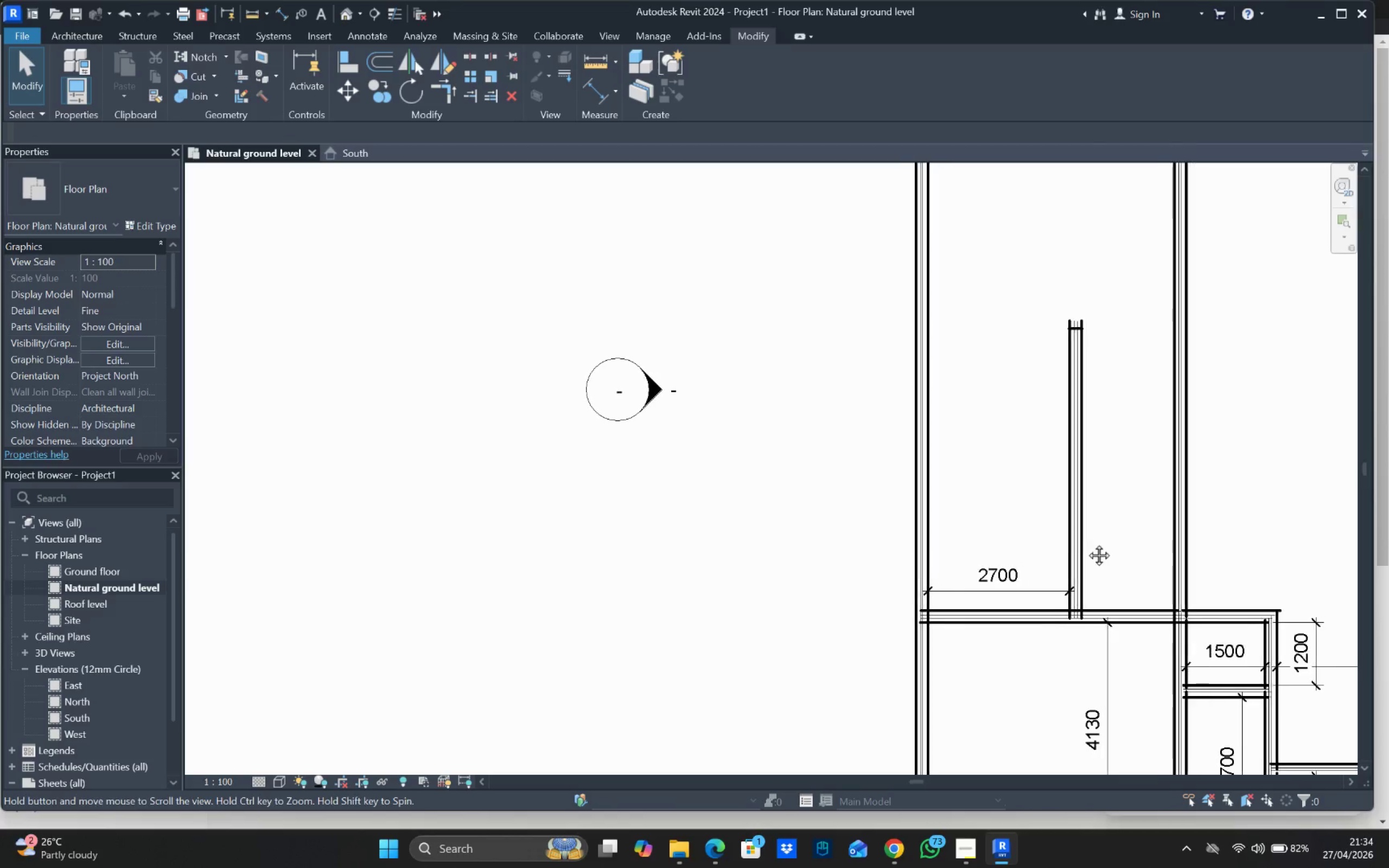 
left_click([1068, 542])
 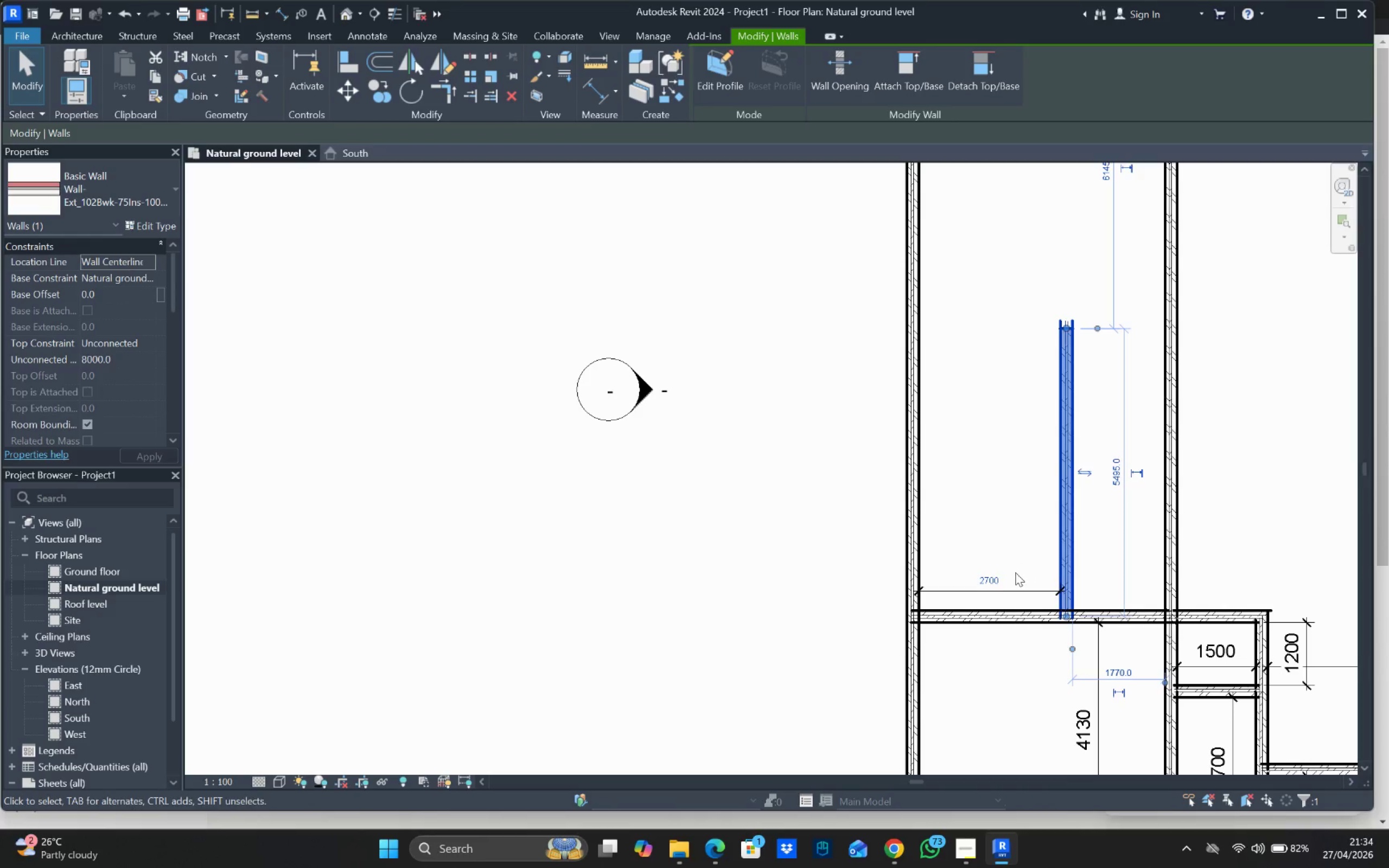 
left_click([997, 575])
 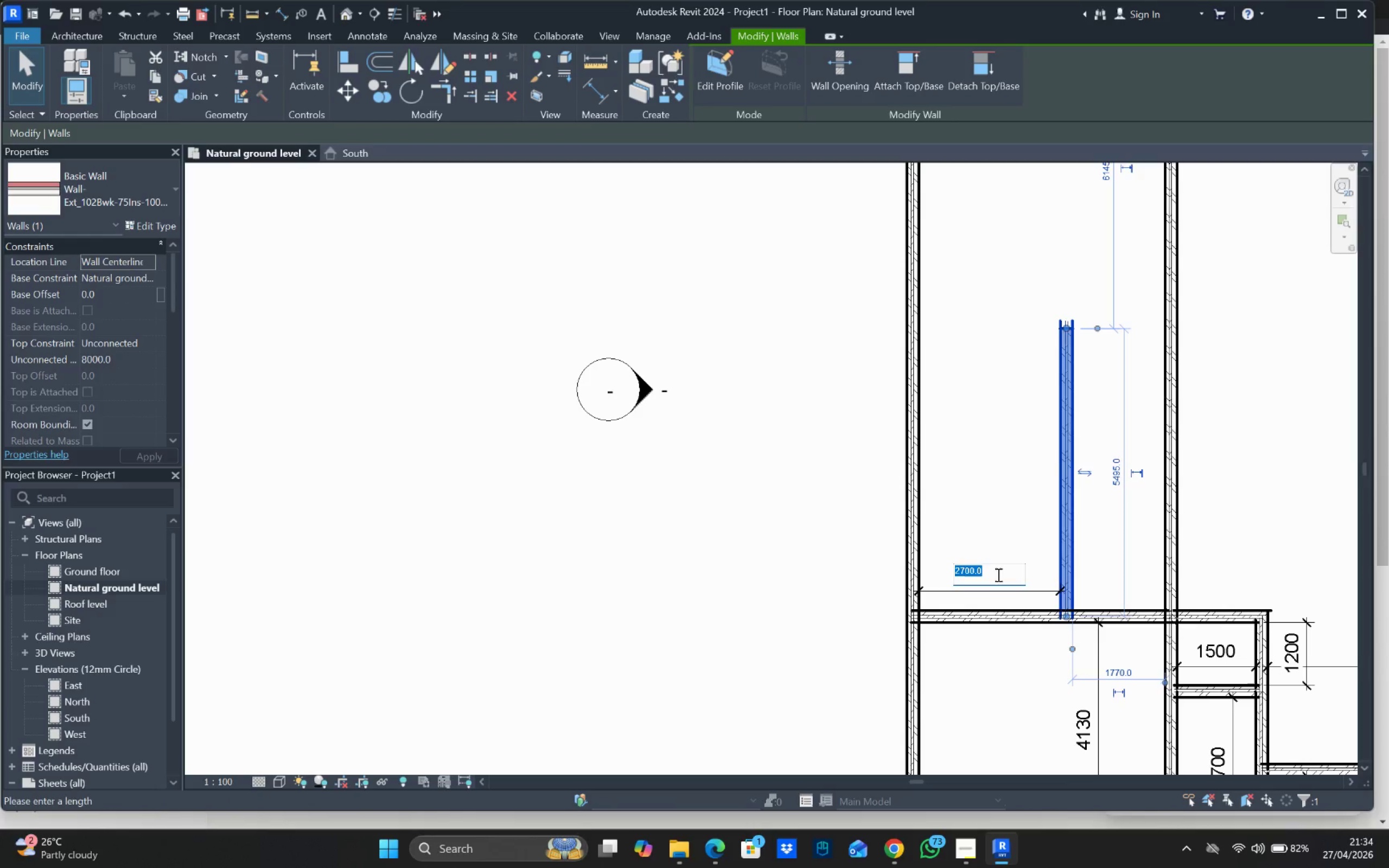 
type(3000)
 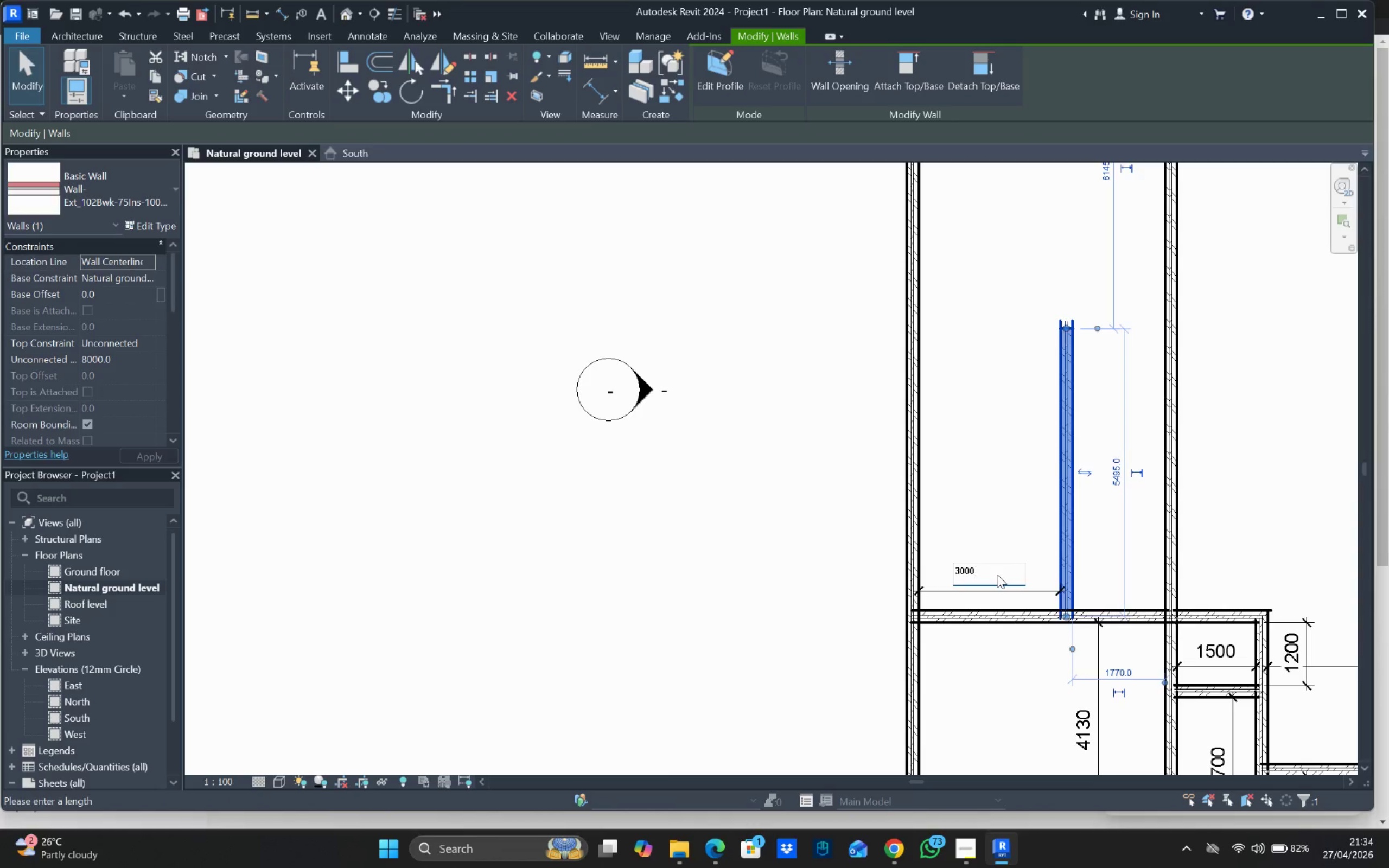 
key(Enter)
 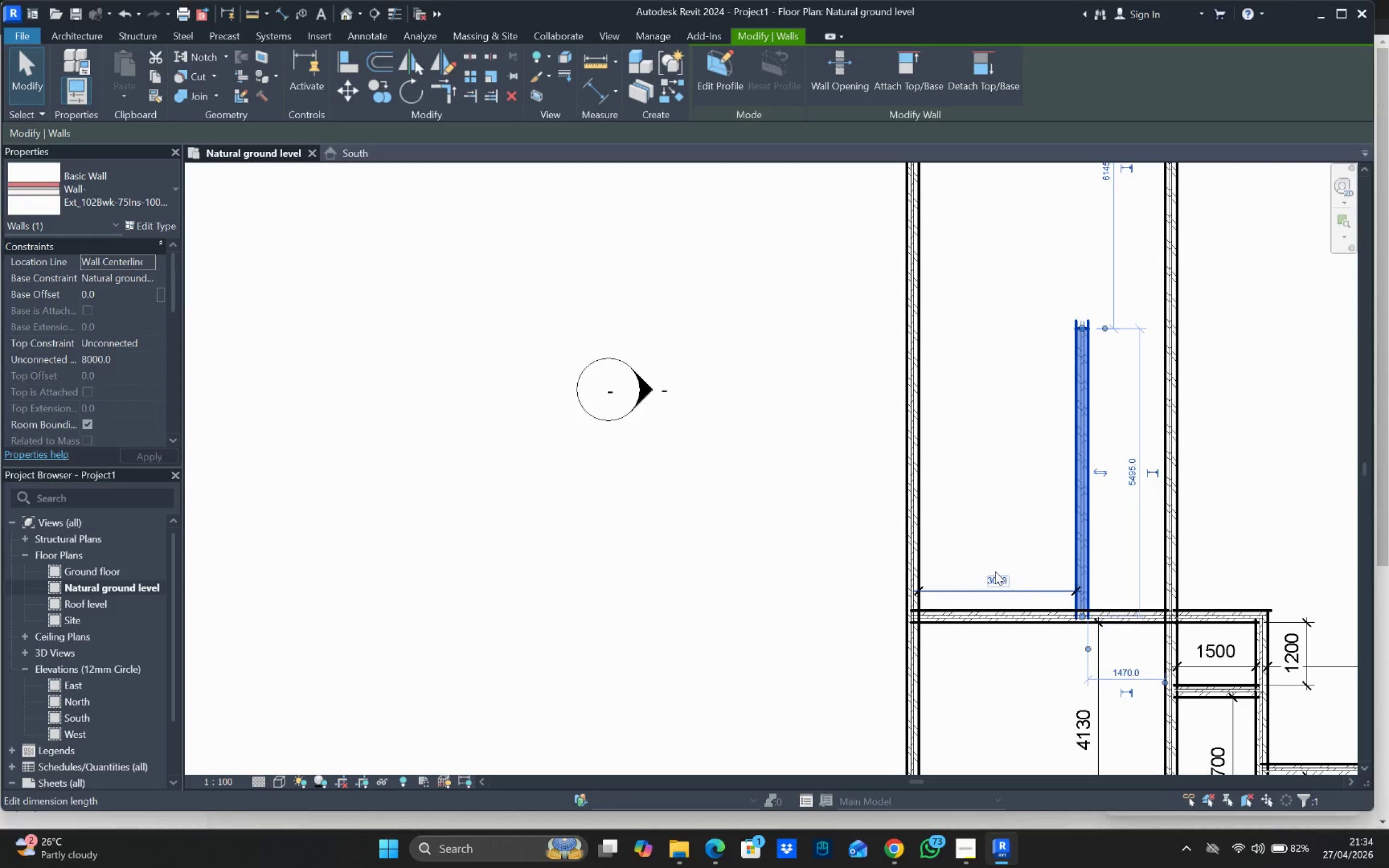 
left_click_drag(start_coordinate=[992, 509], to_coordinate=[1003, 528])
 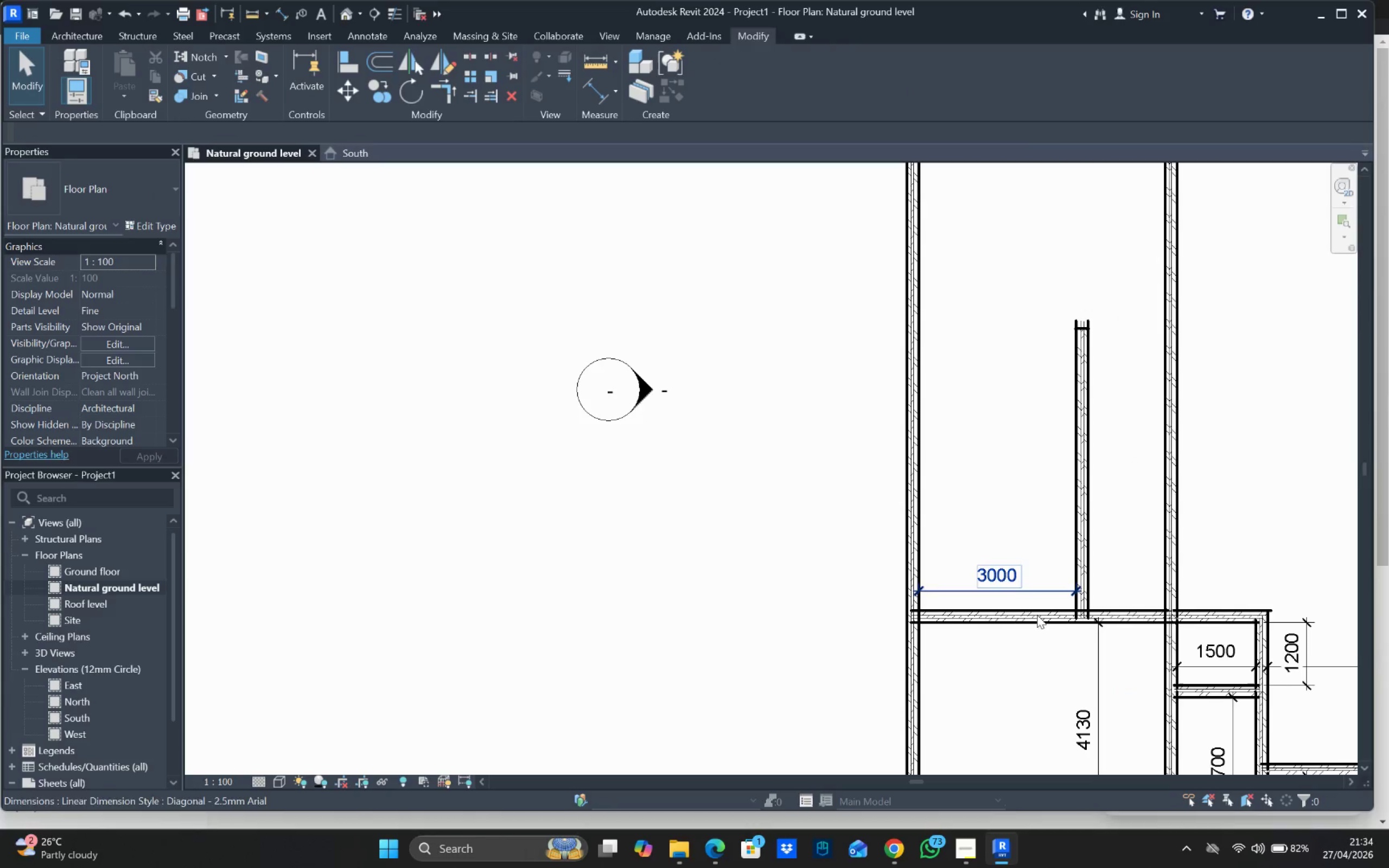 
key(Escape)
 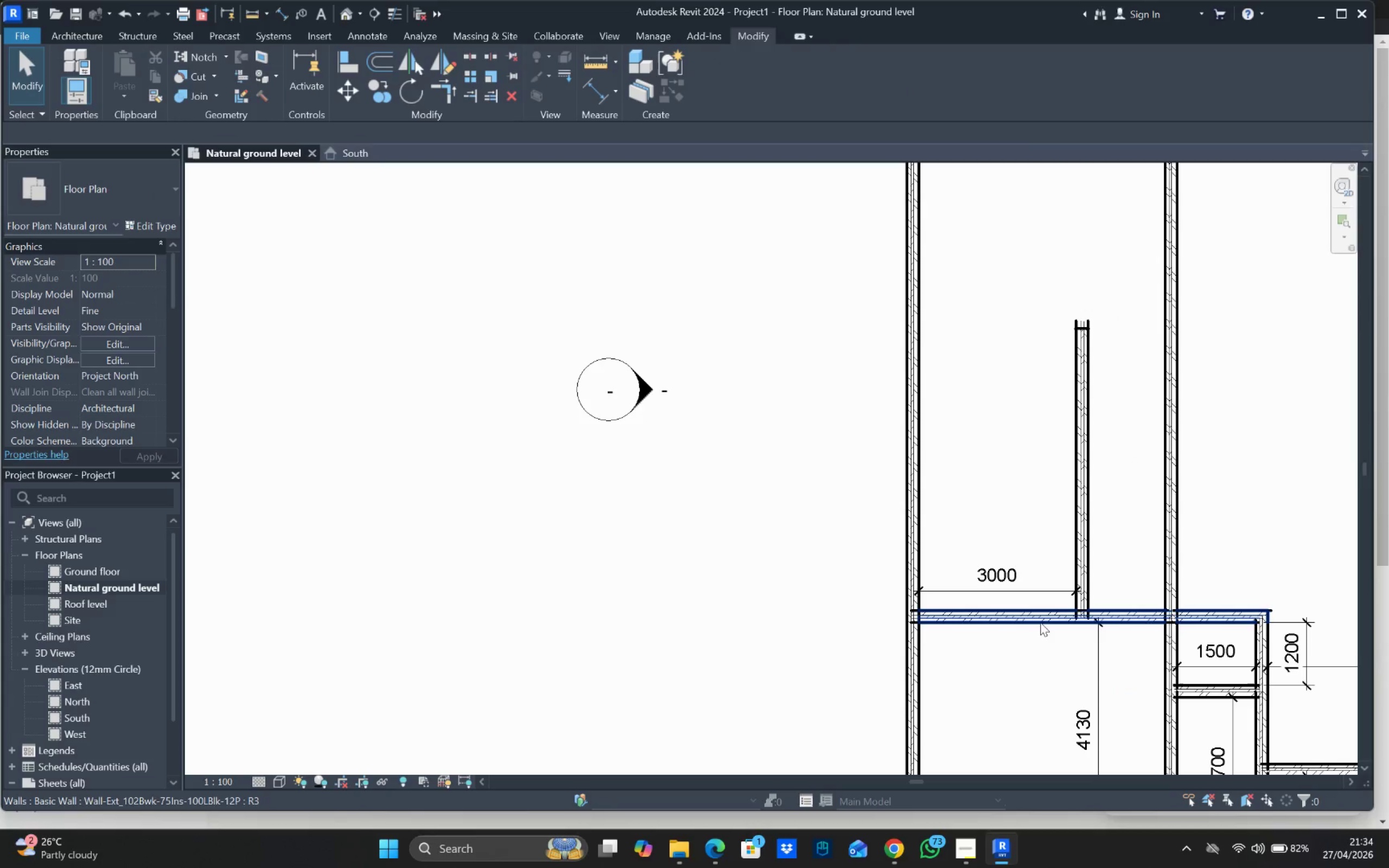 
key(Escape)
 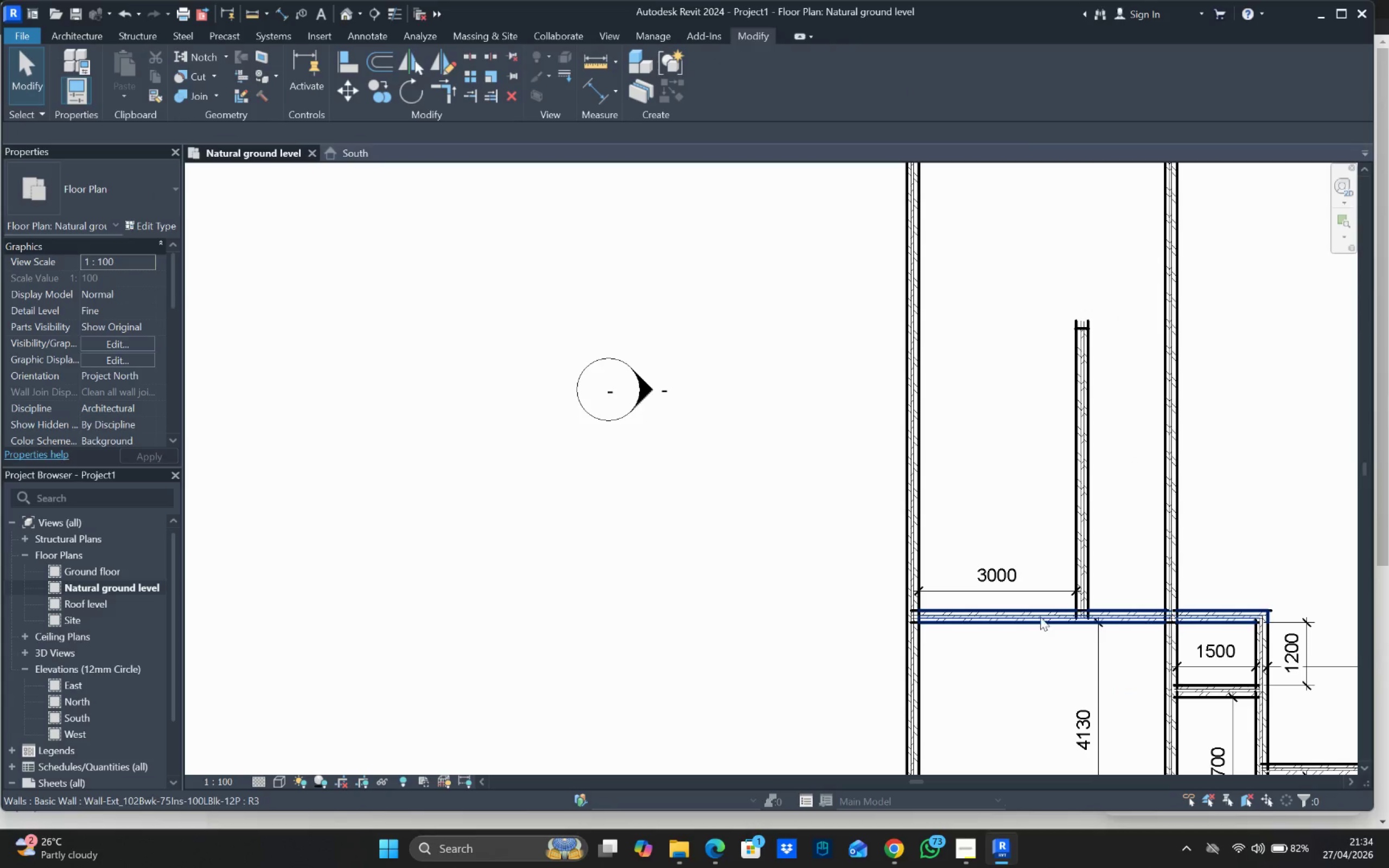 
left_click([1040, 617])
 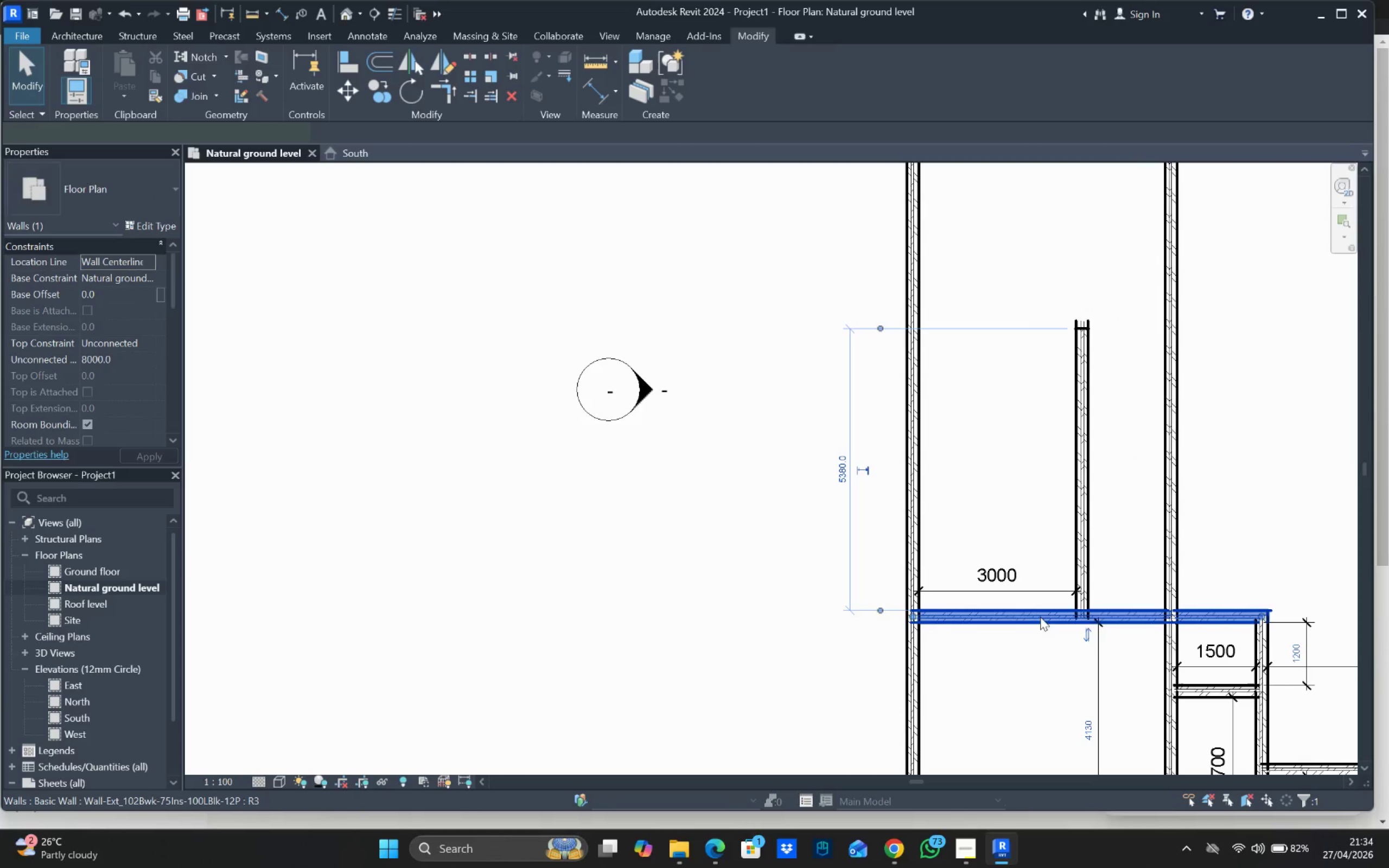 
right_click([1040, 617])
 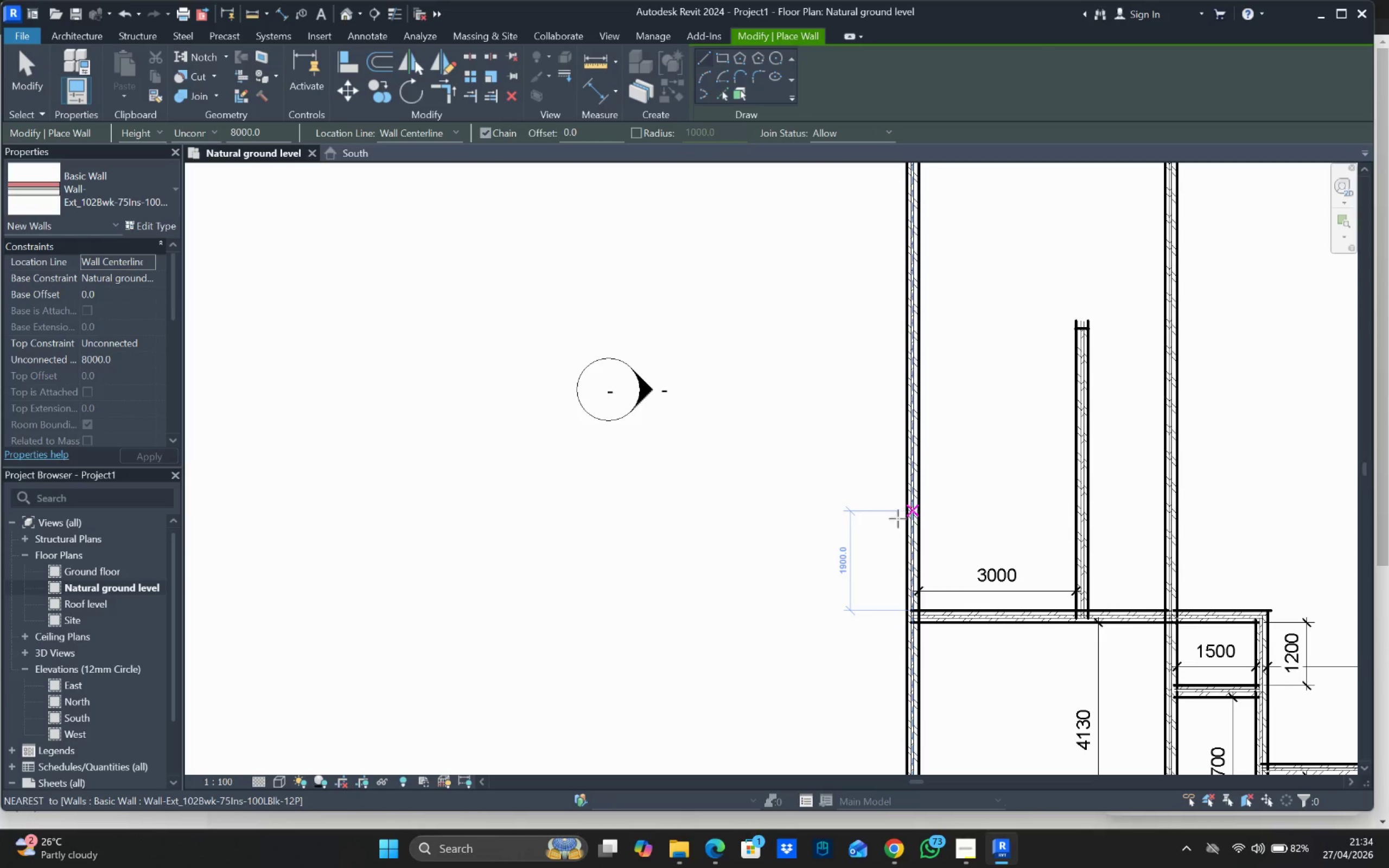 
left_click_drag(start_coordinate=[914, 521], to_coordinate=[917, 521])
 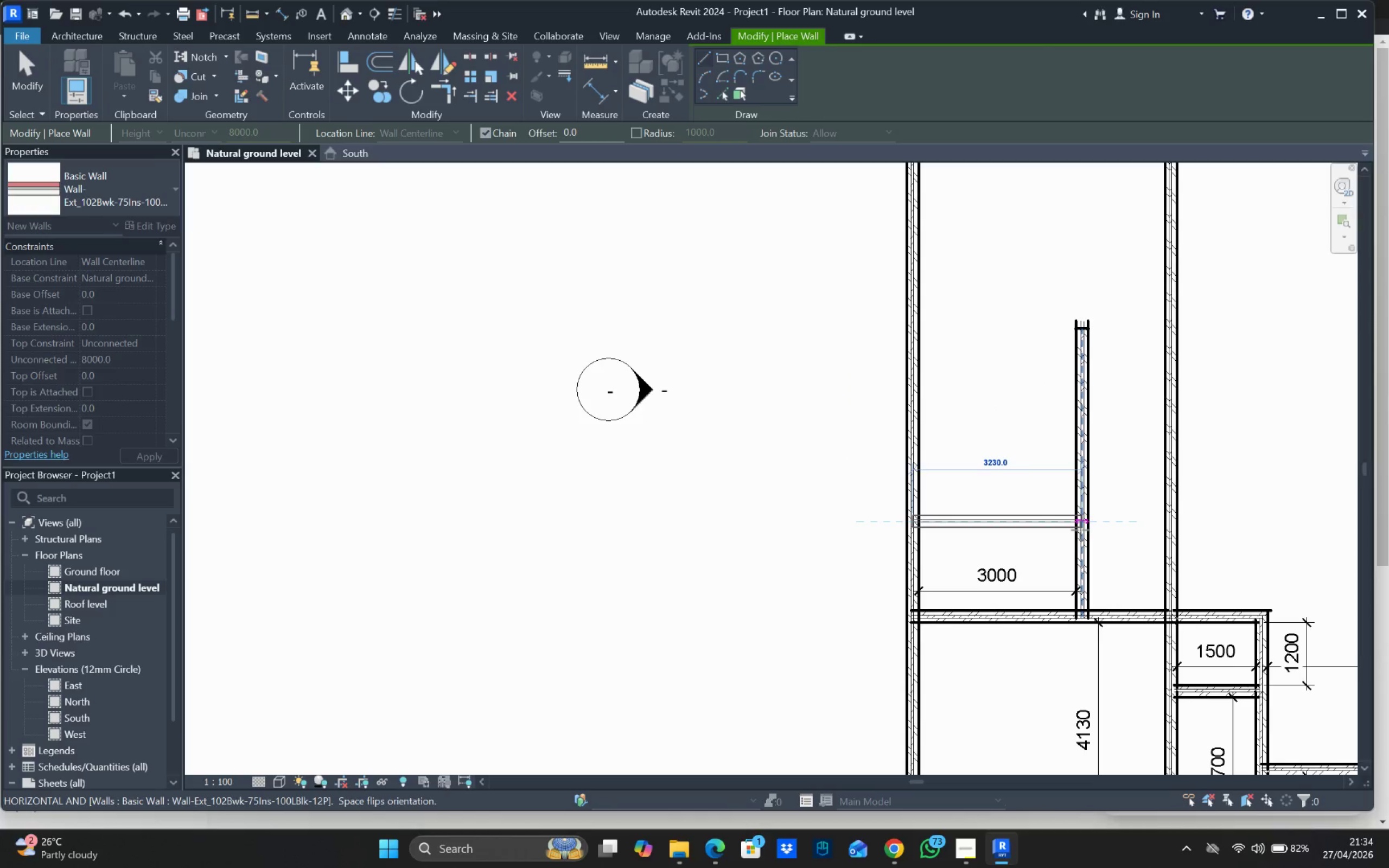 
left_click([1083, 531])
 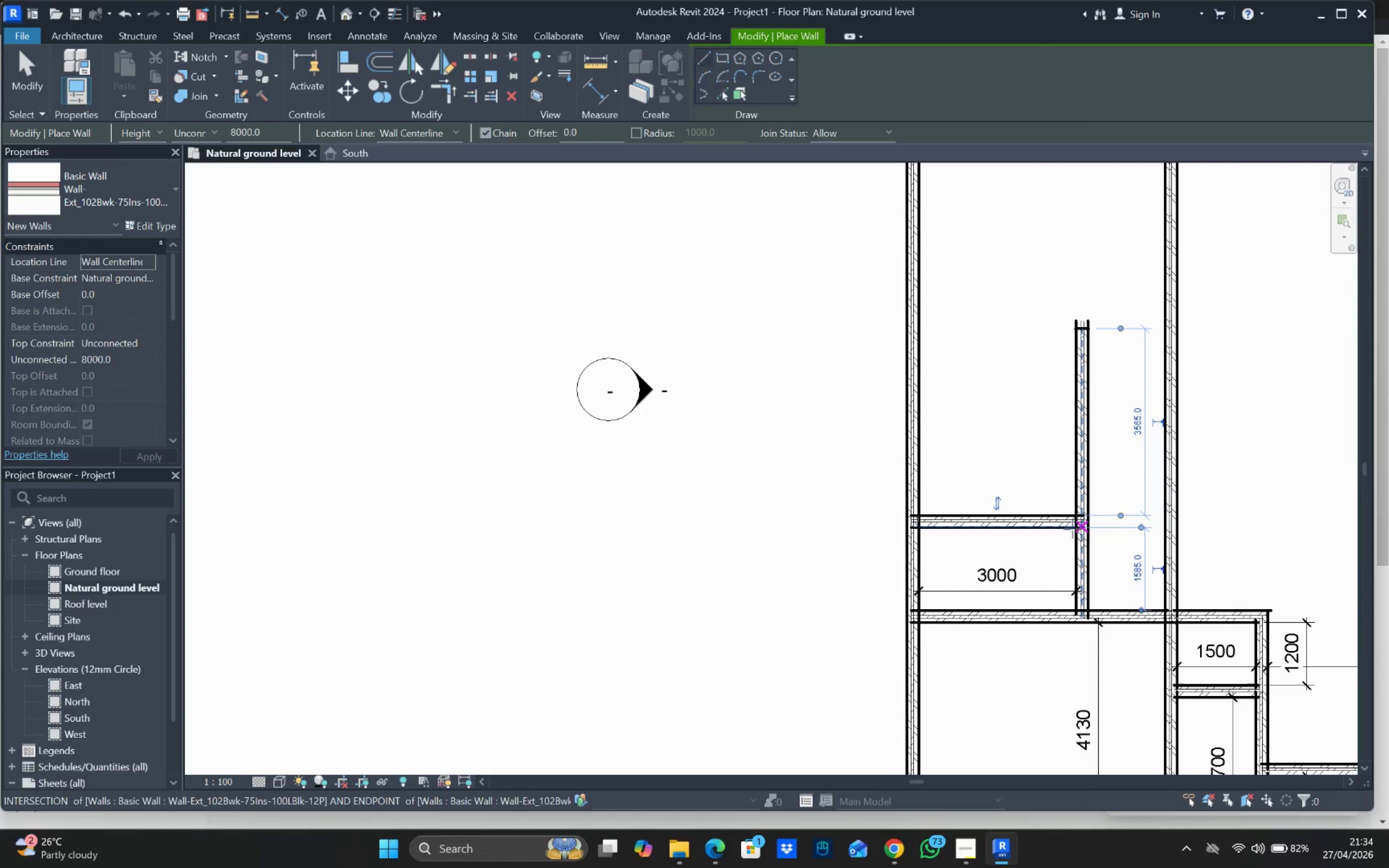 
key(Escape)
 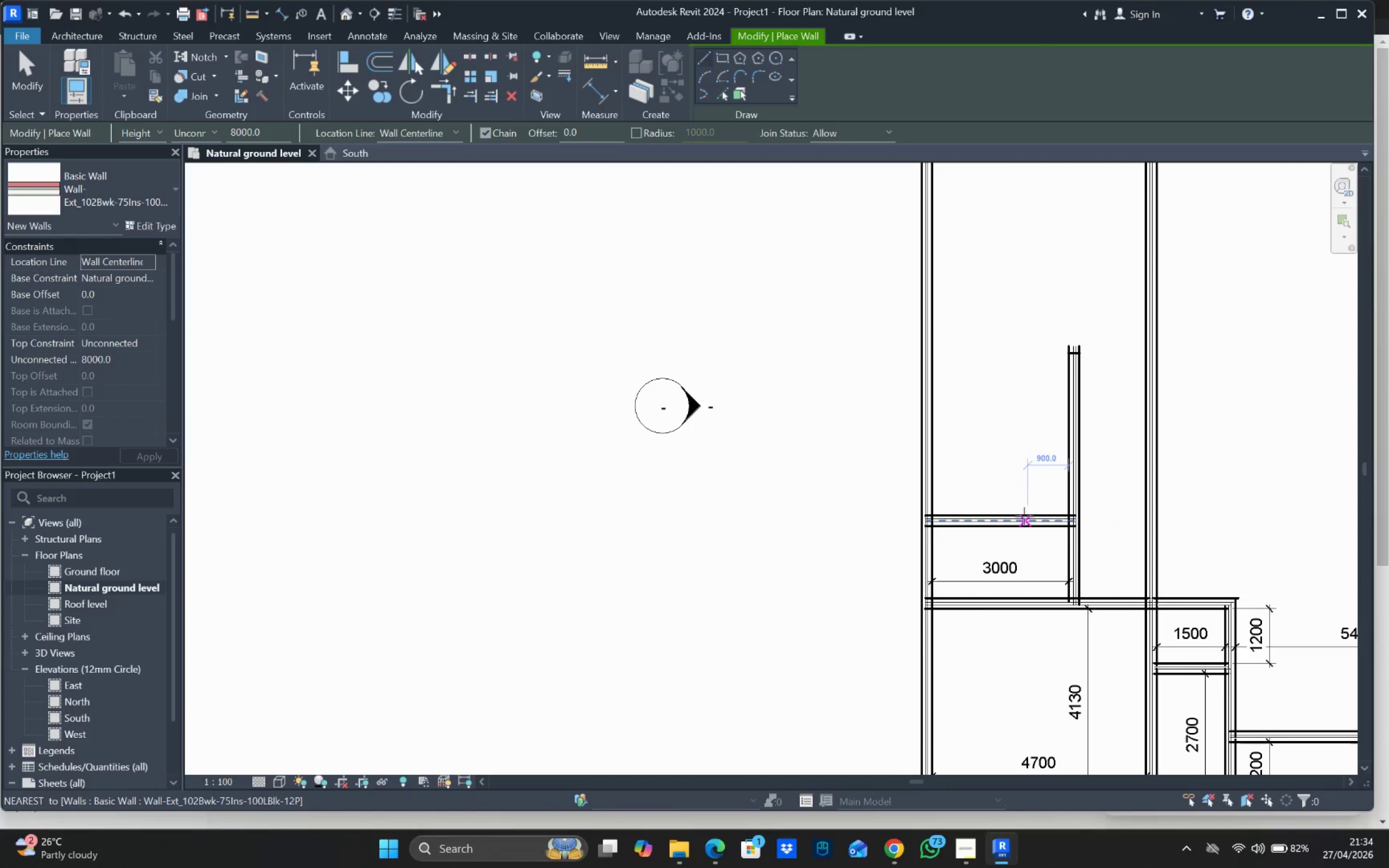 
scroll: coordinate [1033, 508], scroll_direction: down, amount: 1.0
 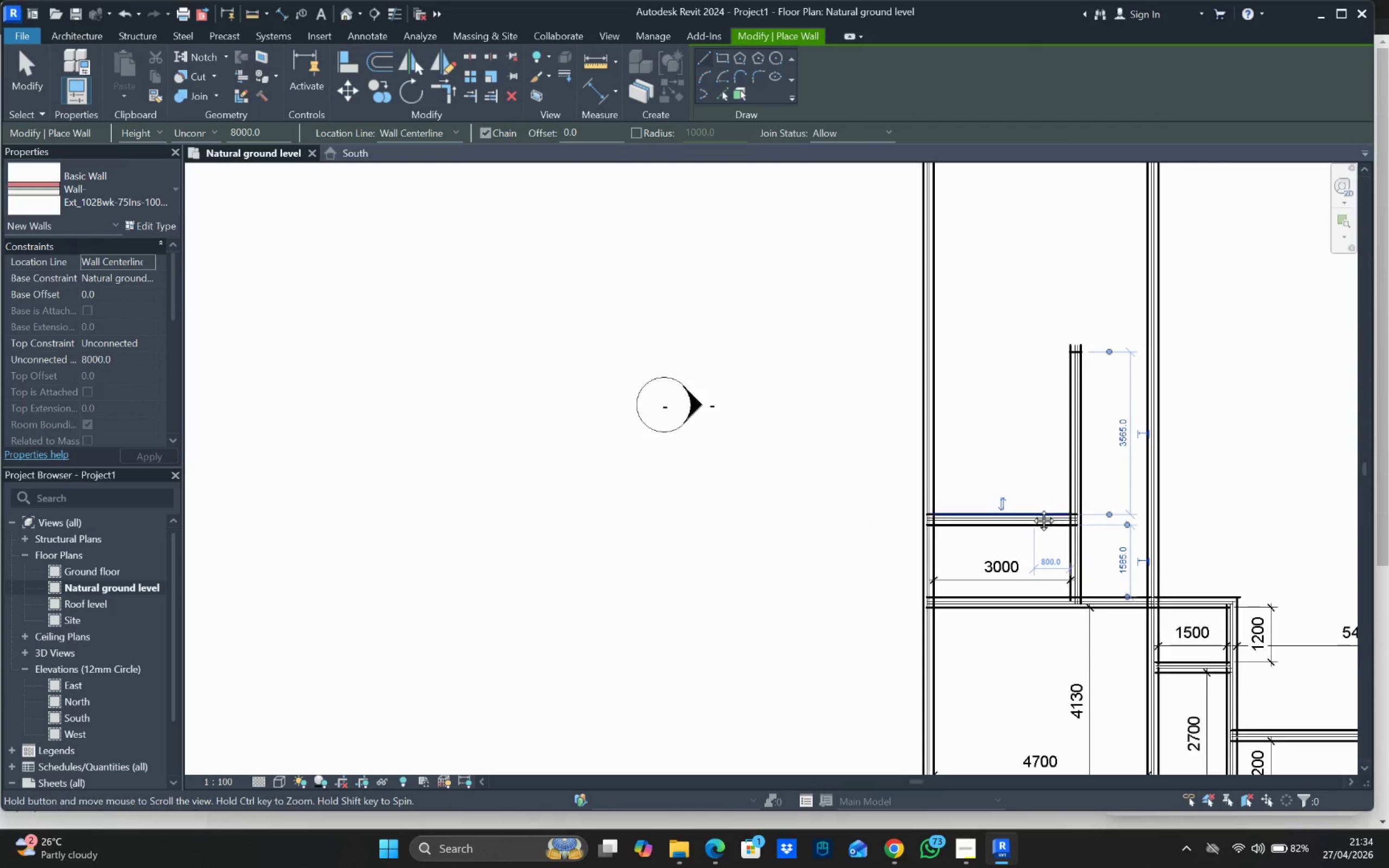 
key(Escape)
 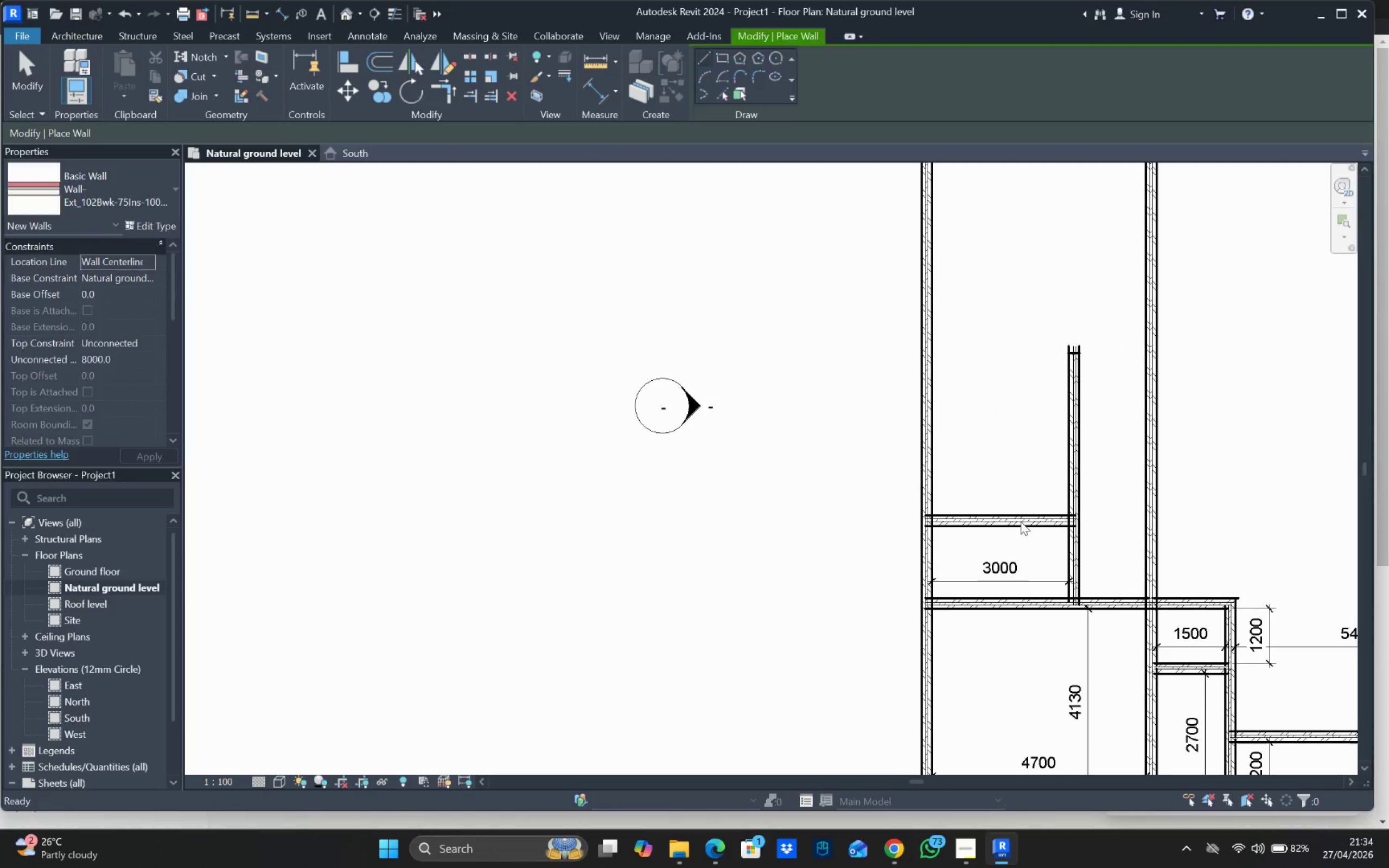 
key(Escape)
 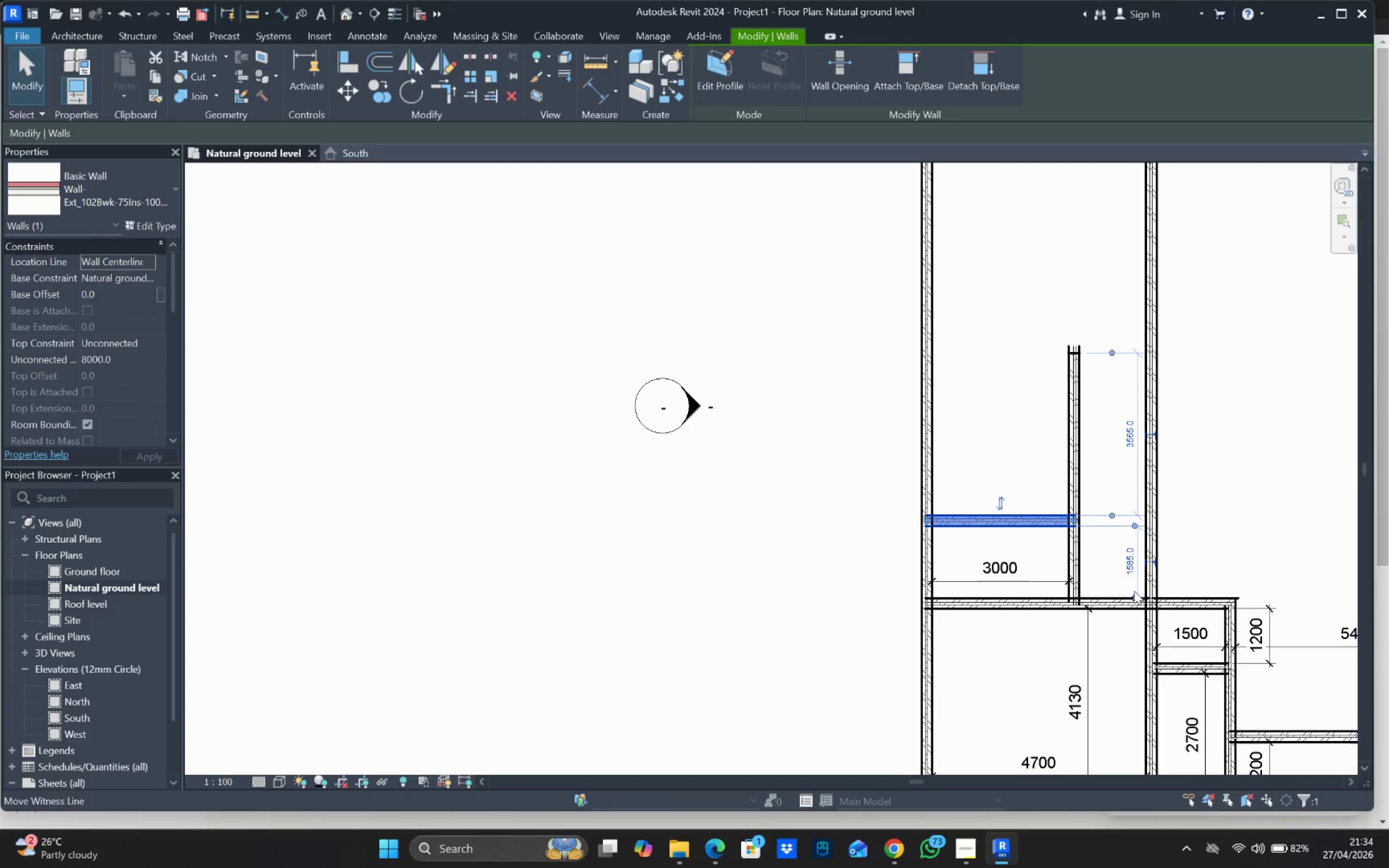 
left_click([1131, 566])
 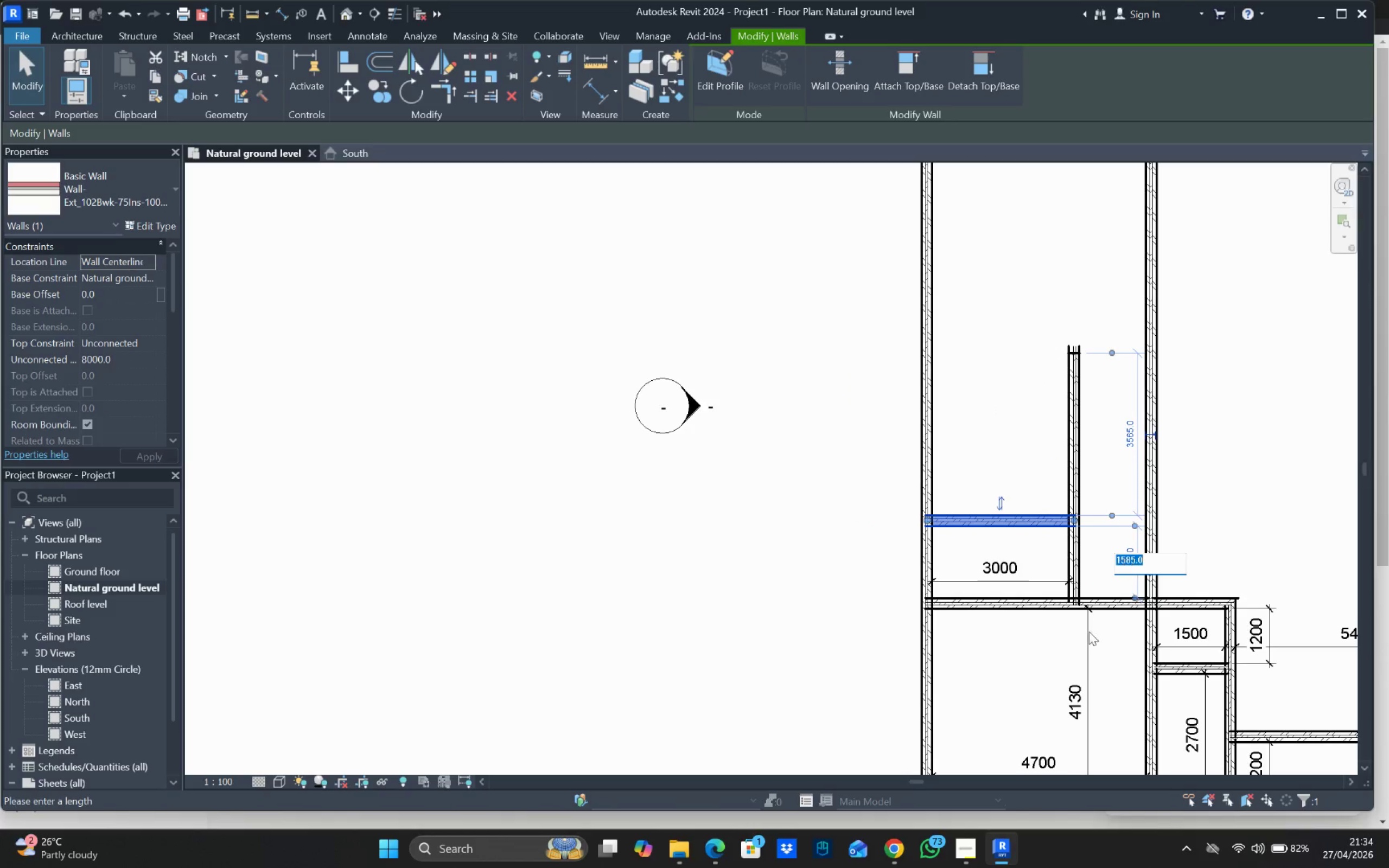 
type(1500)
 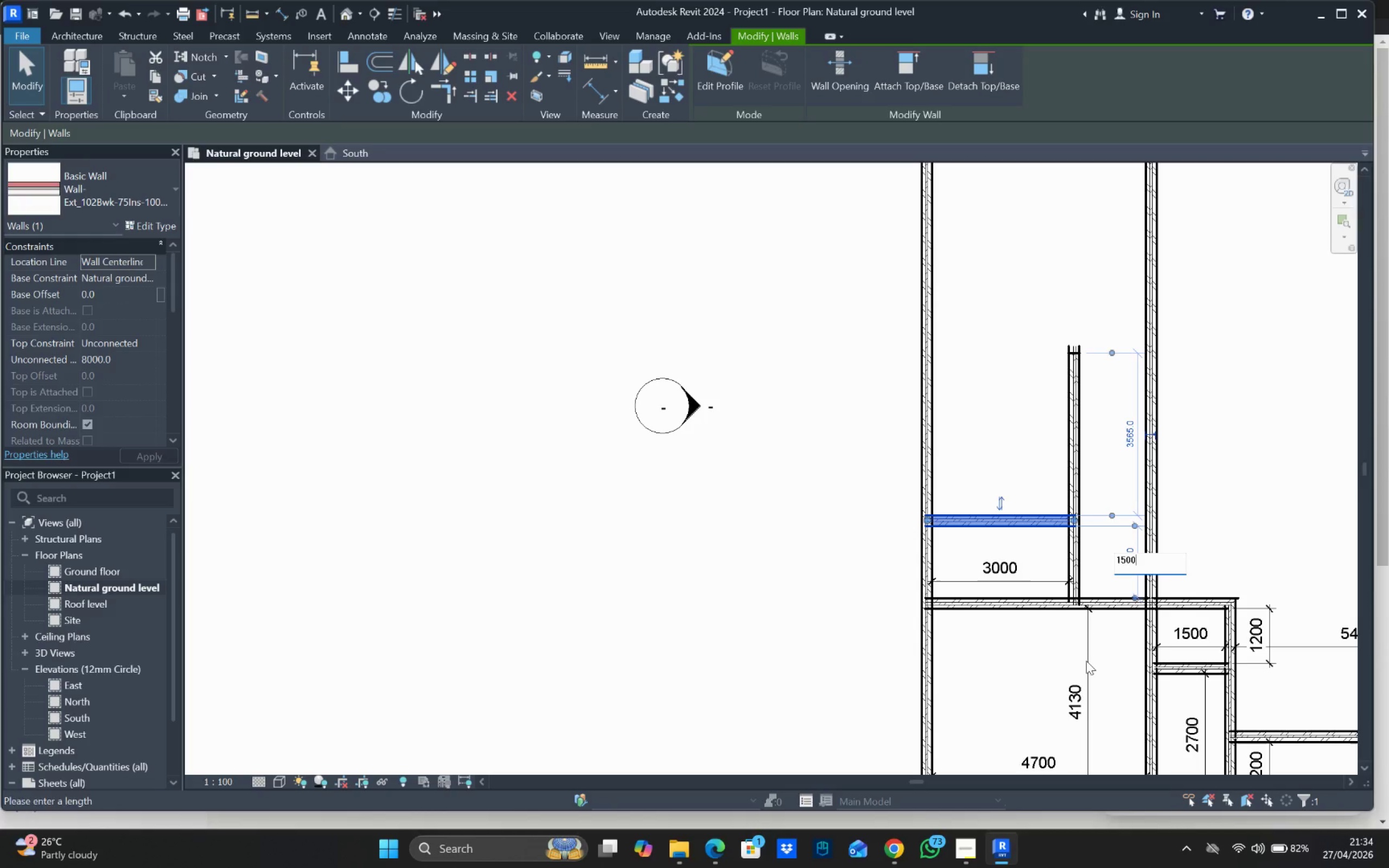 
key(Enter)
 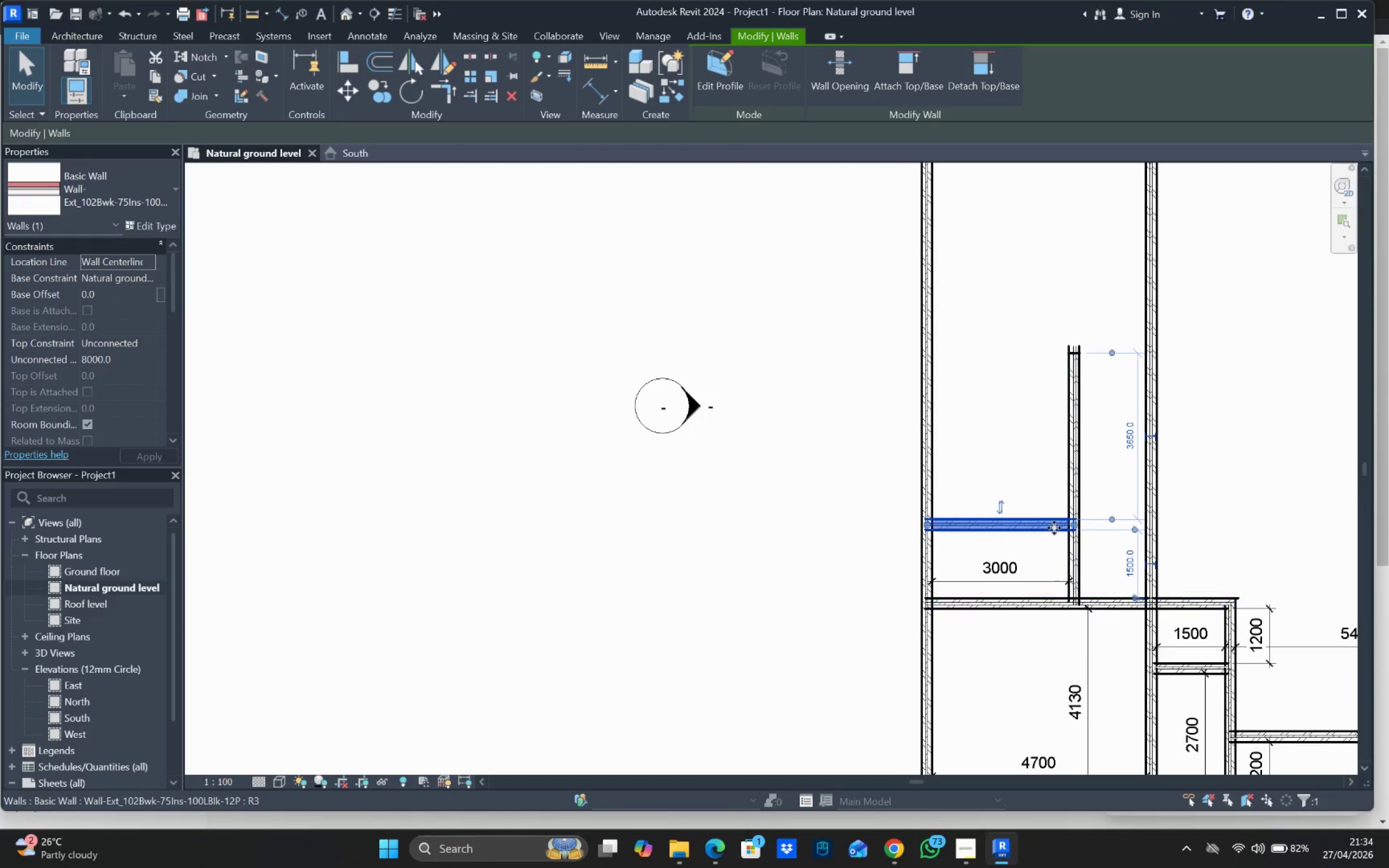 
left_click([1022, 454])
 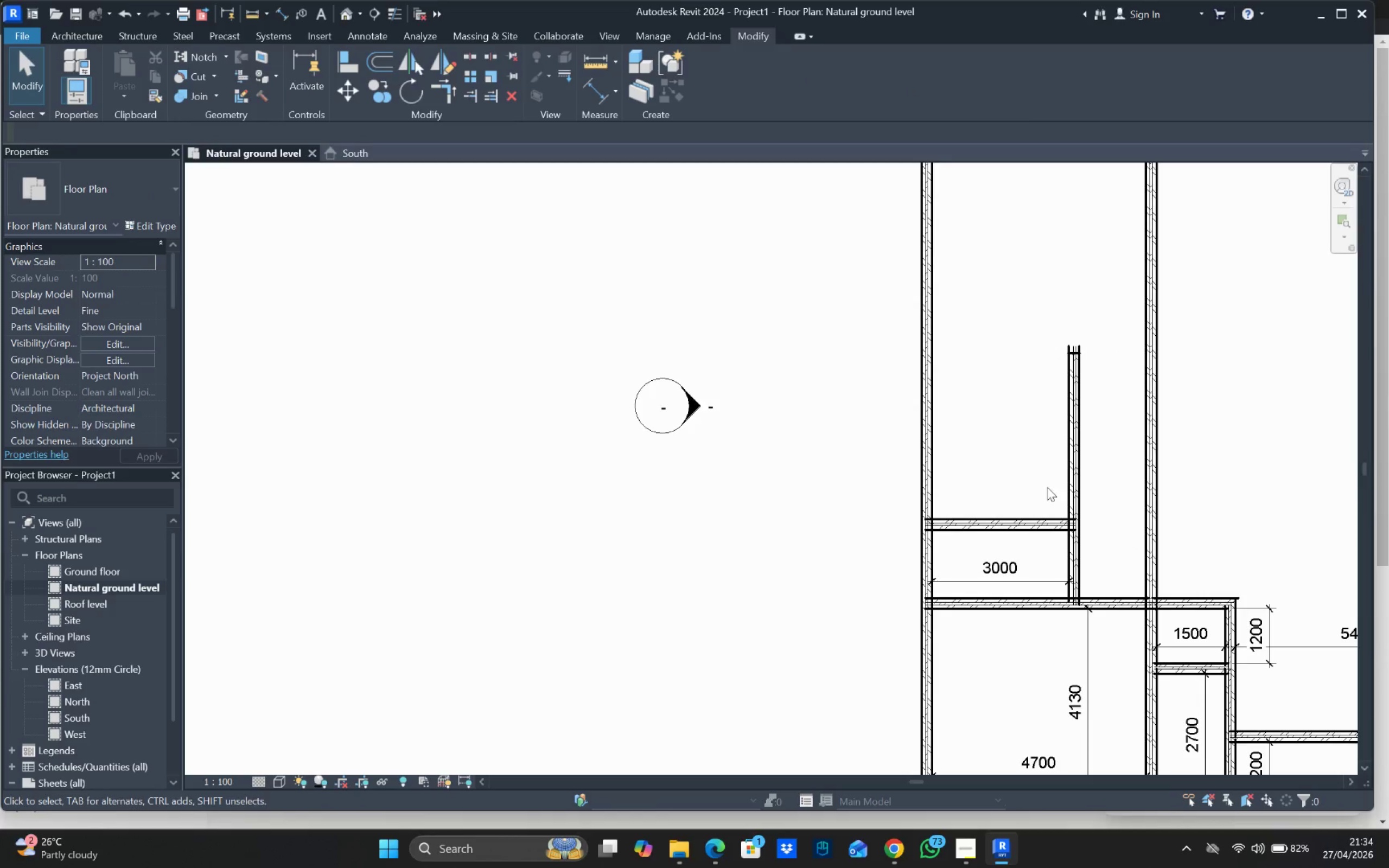 
key(Escape)
 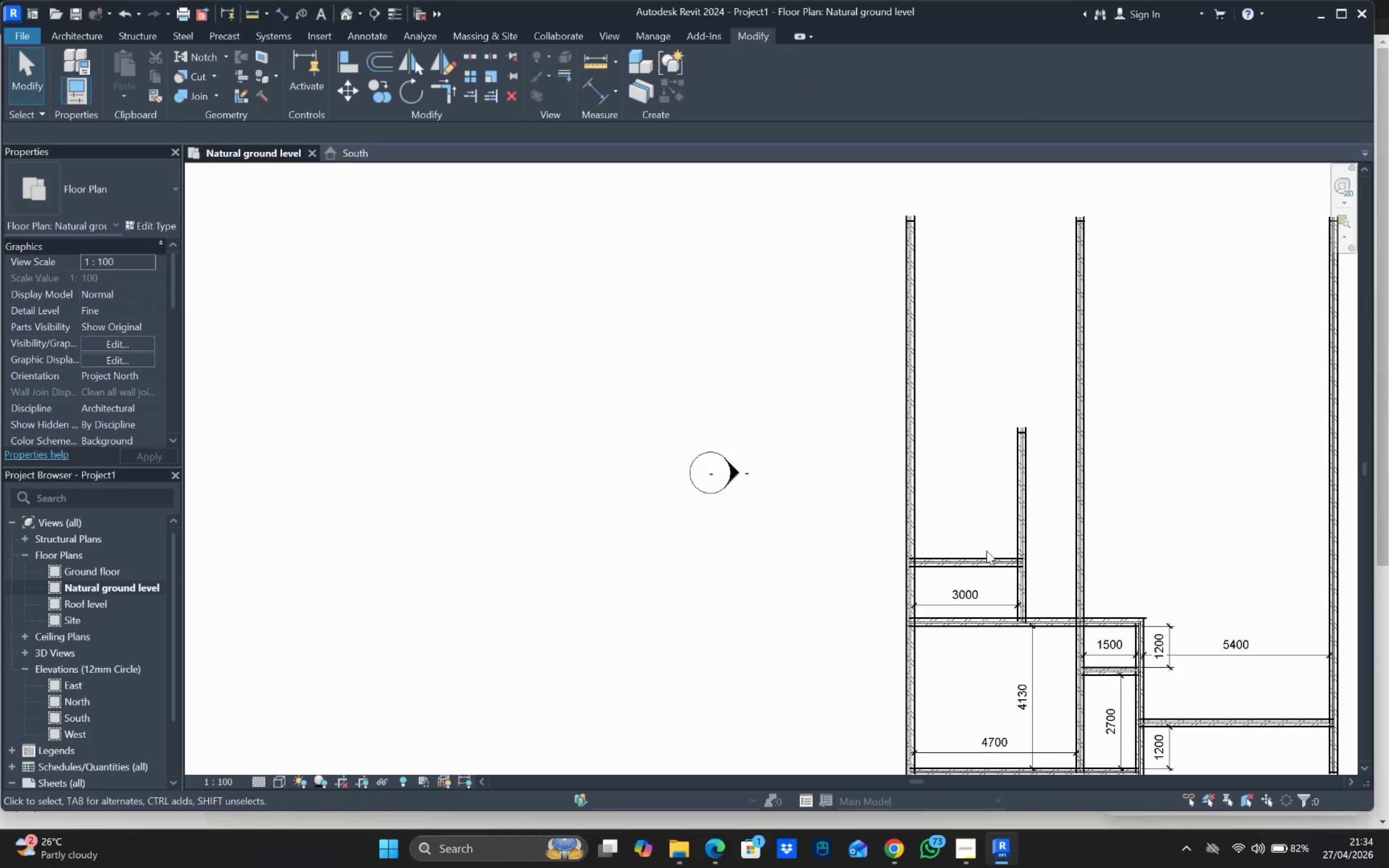 
scroll: coordinate [1050, 489], scroll_direction: down, amount: 2.0
 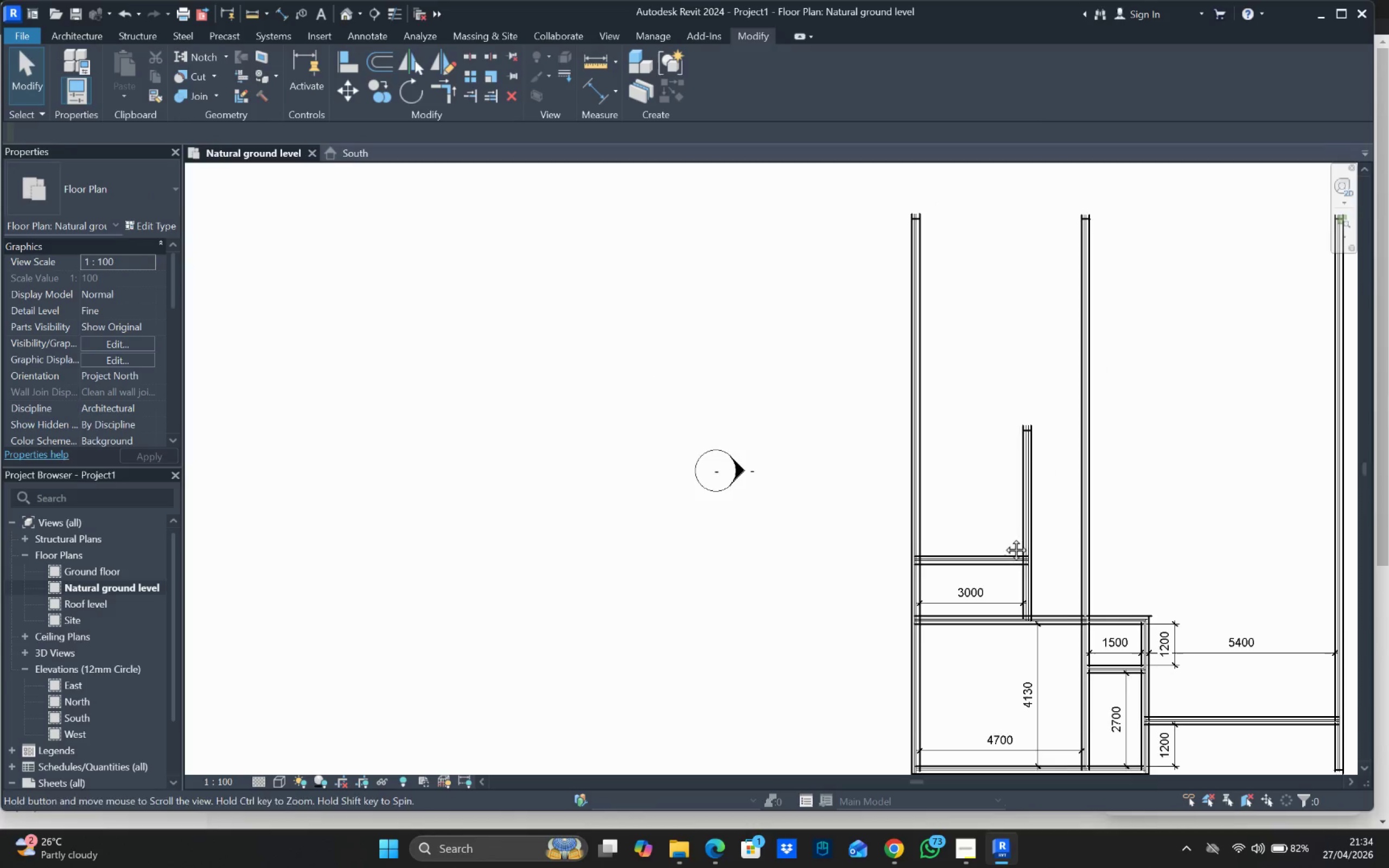 
key(Escape)
 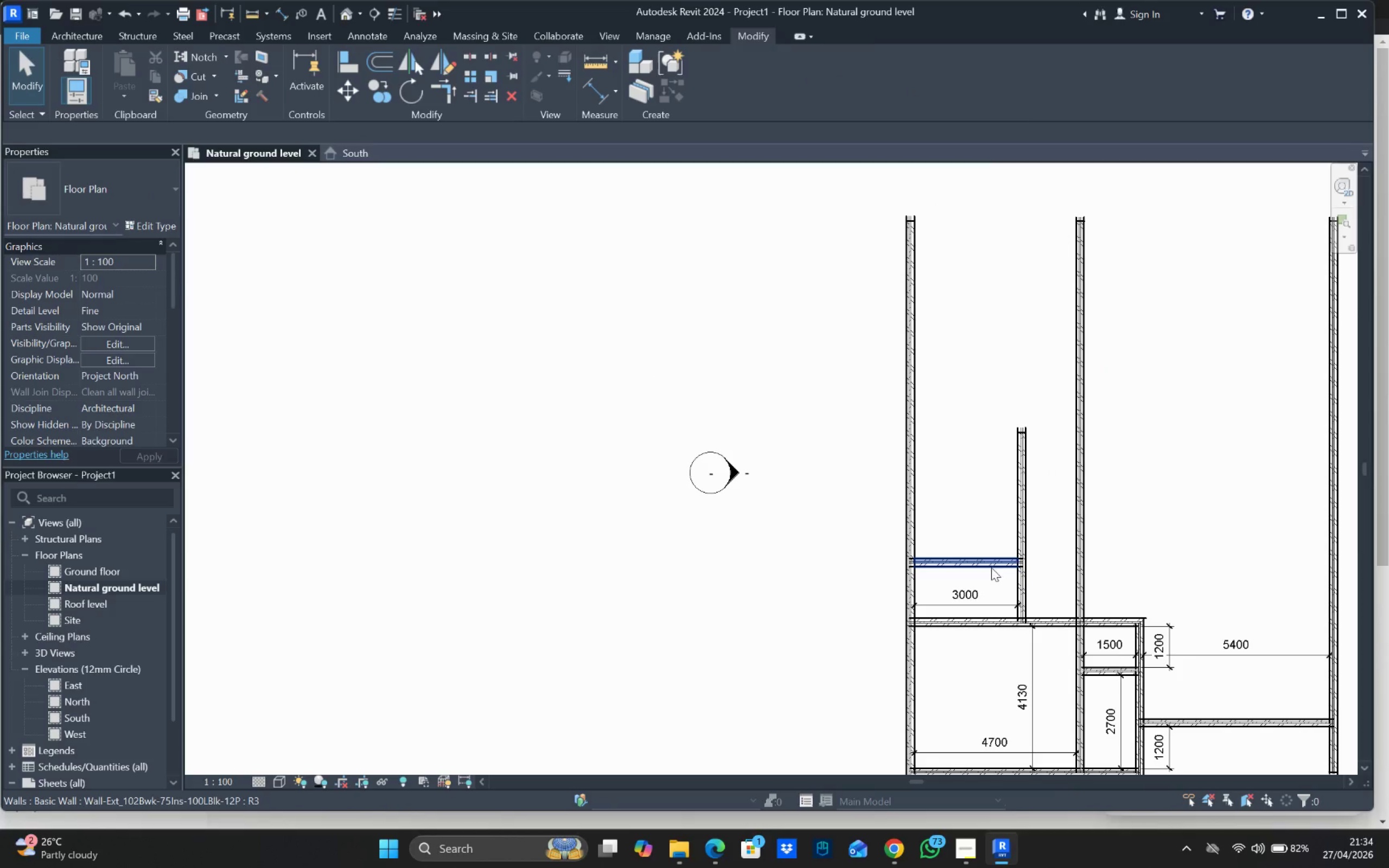 
left_click_drag(start_coordinate=[992, 564], to_coordinate=[1006, 561])
 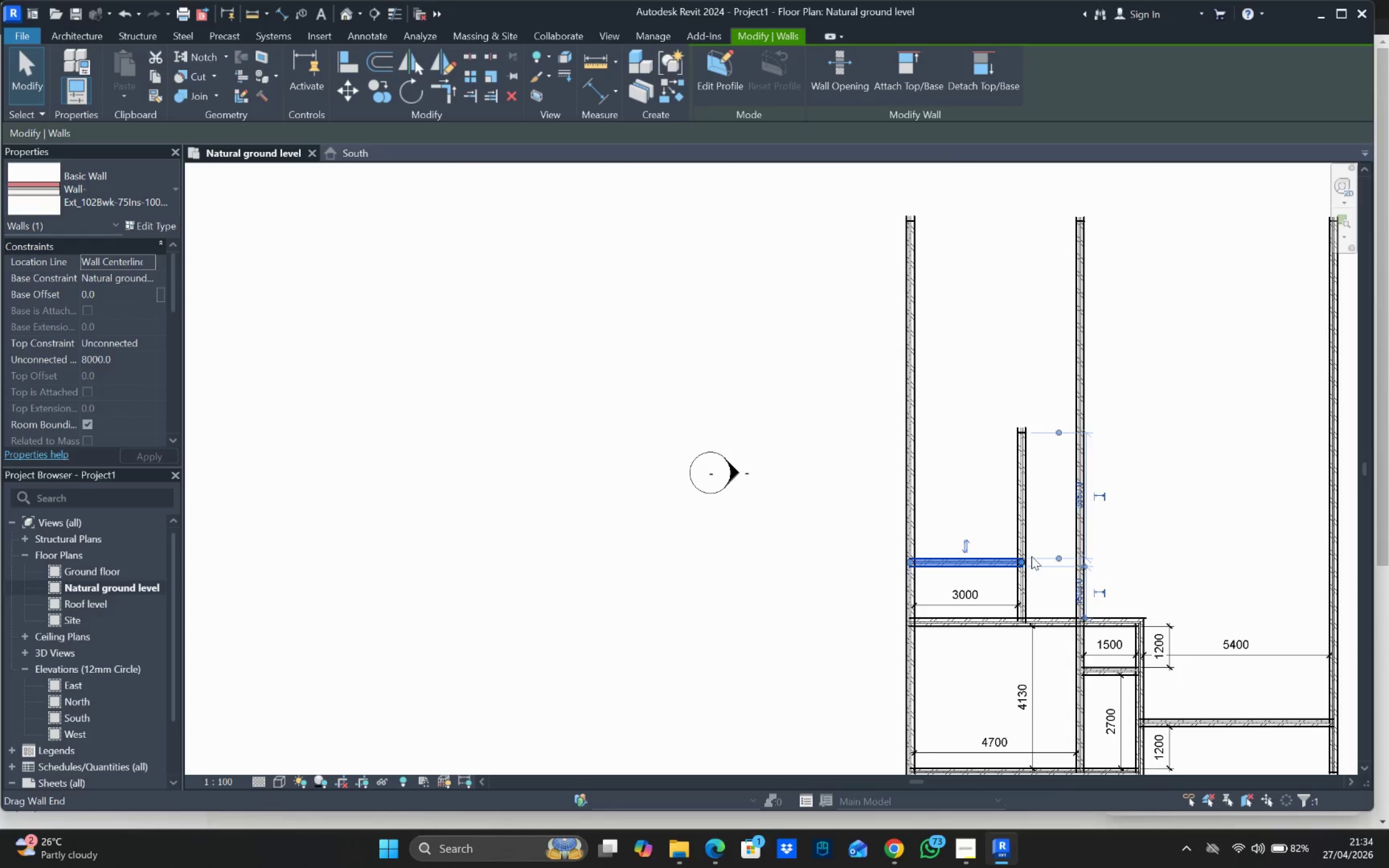 
left_click_drag(start_coordinate=[1031, 556], to_coordinate=[1080, 561])
 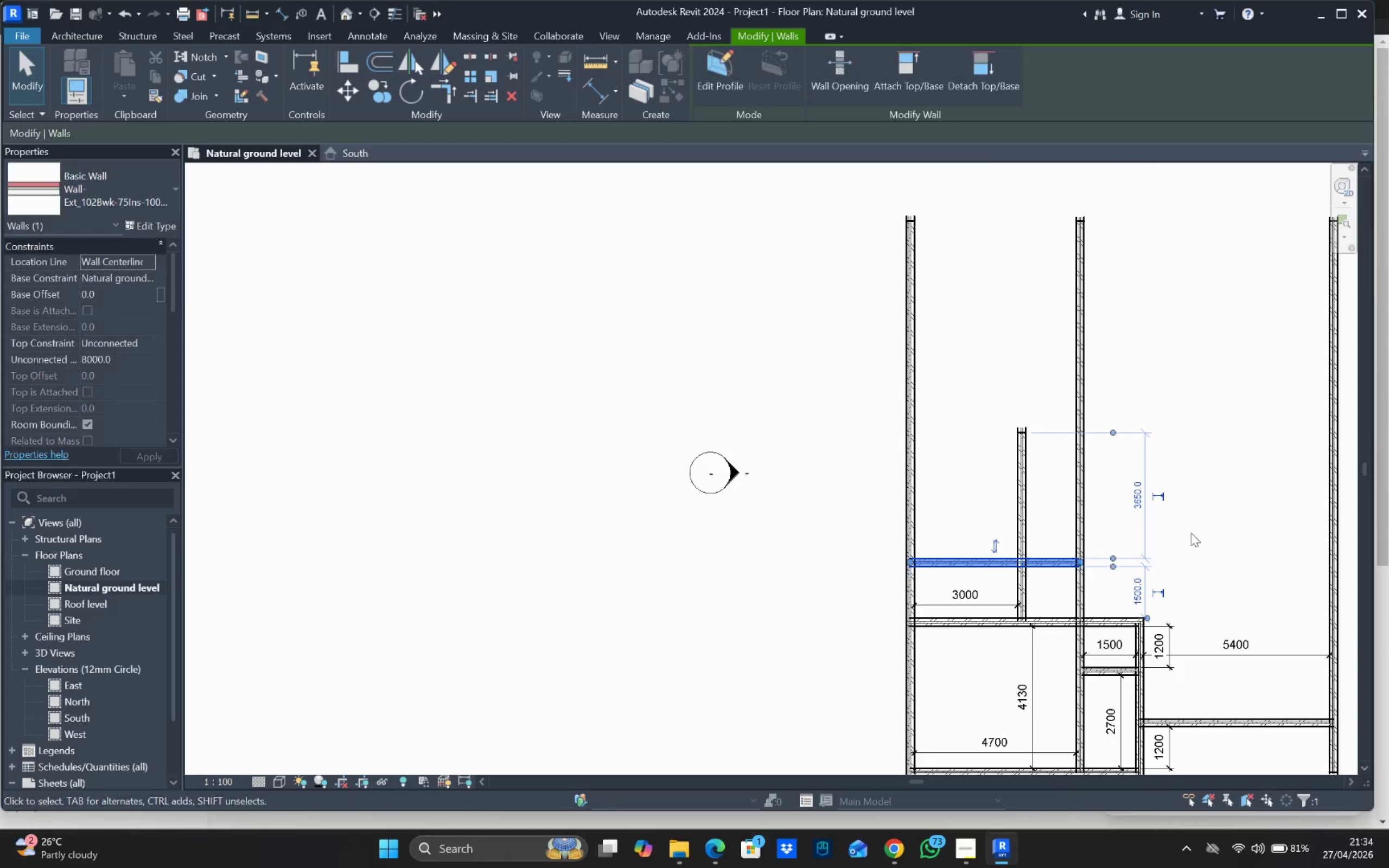 
left_click_drag(start_coordinate=[1233, 514], to_coordinate=[1209, 514])
 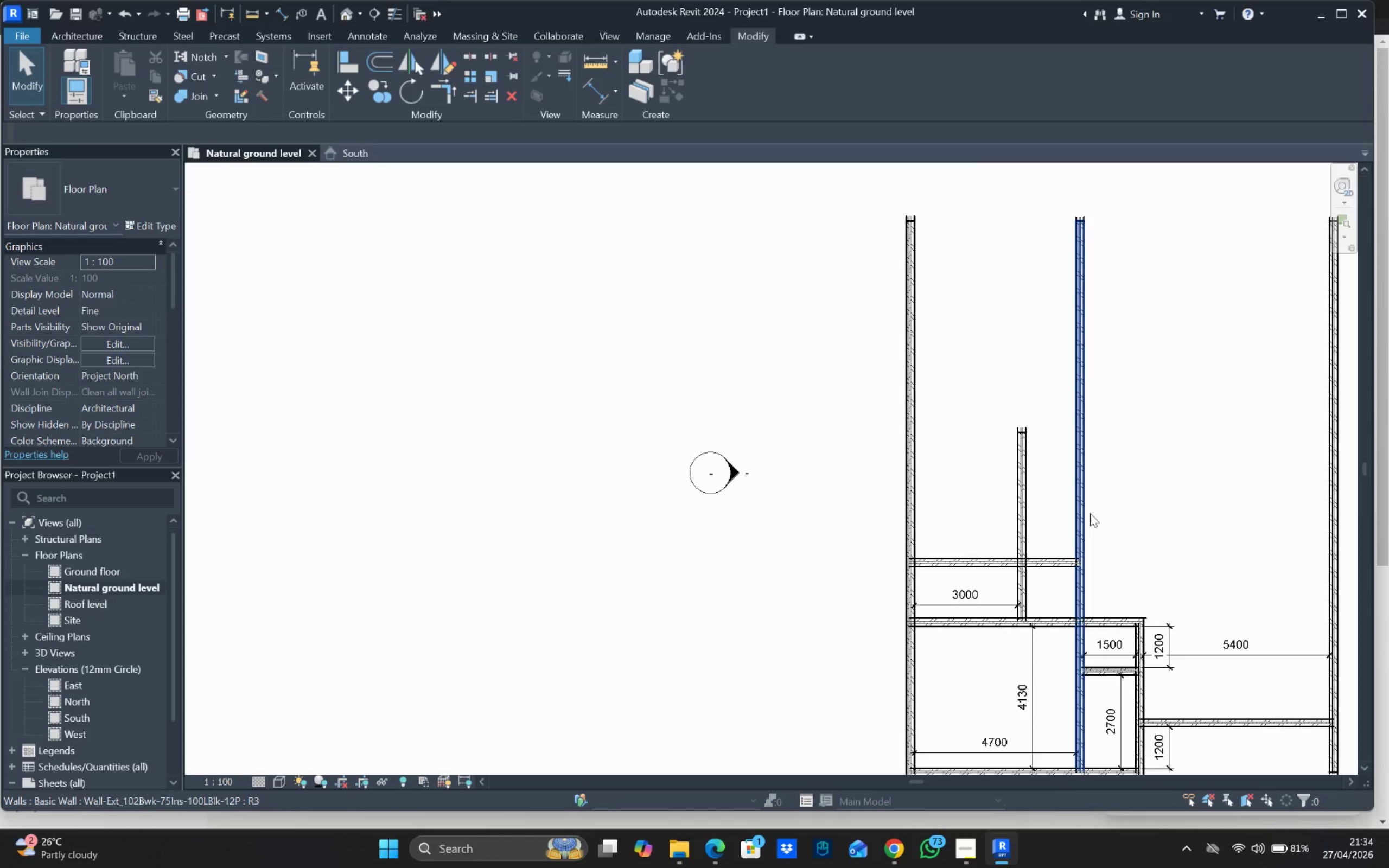 
key(Escape)
 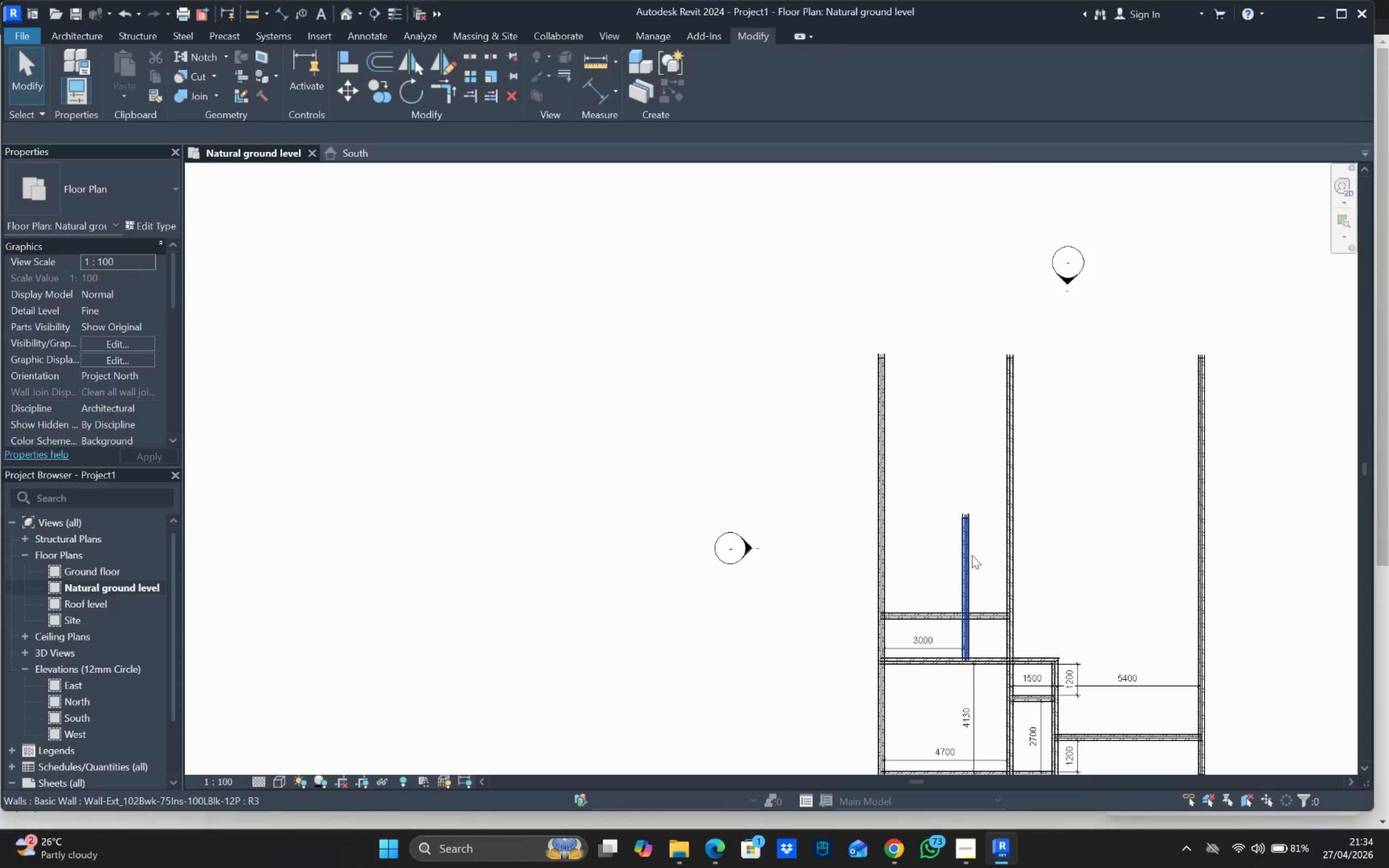 
scroll: coordinate [1090, 513], scroll_direction: down, amount: 2.0
 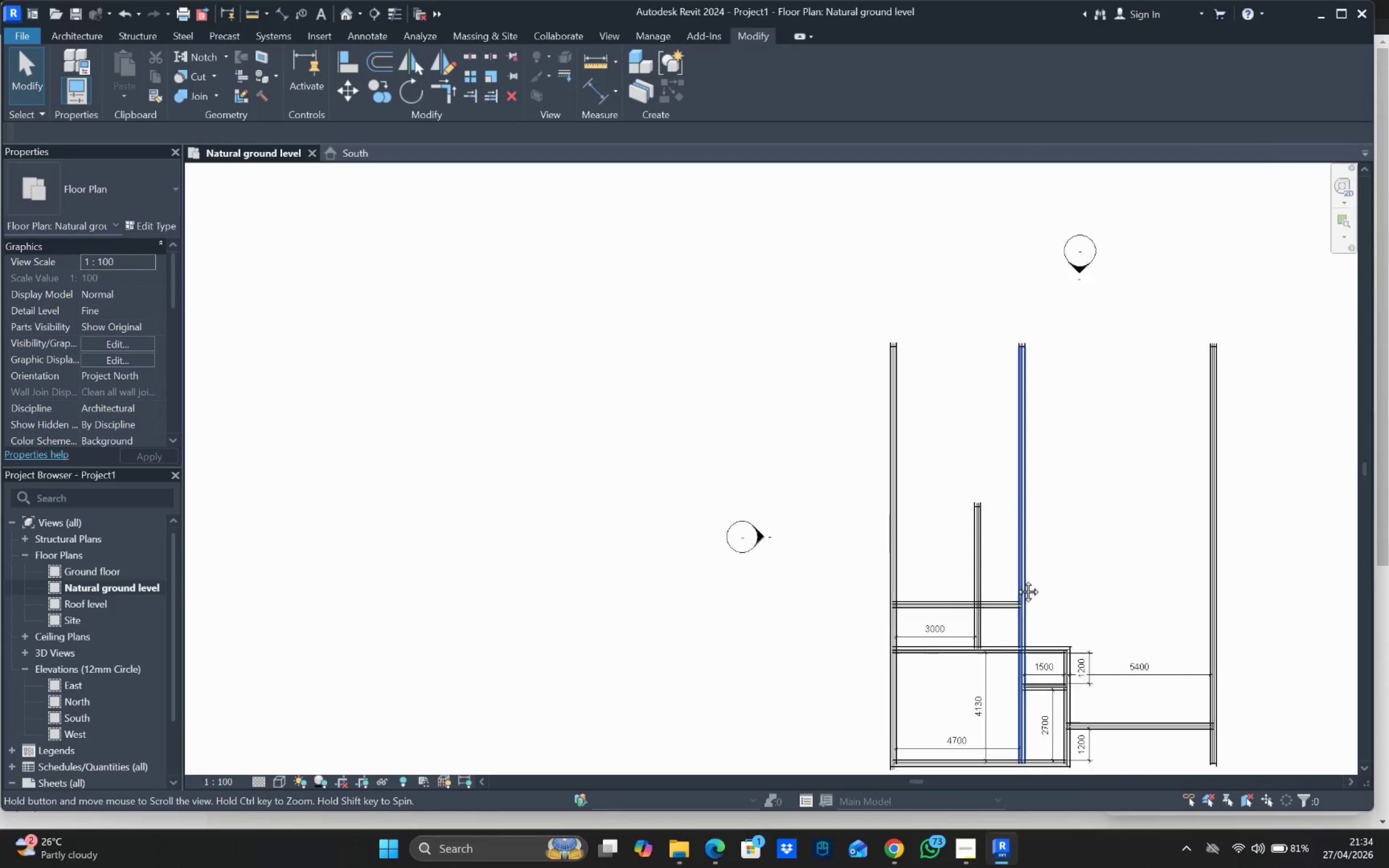 
left_click([971, 553])
 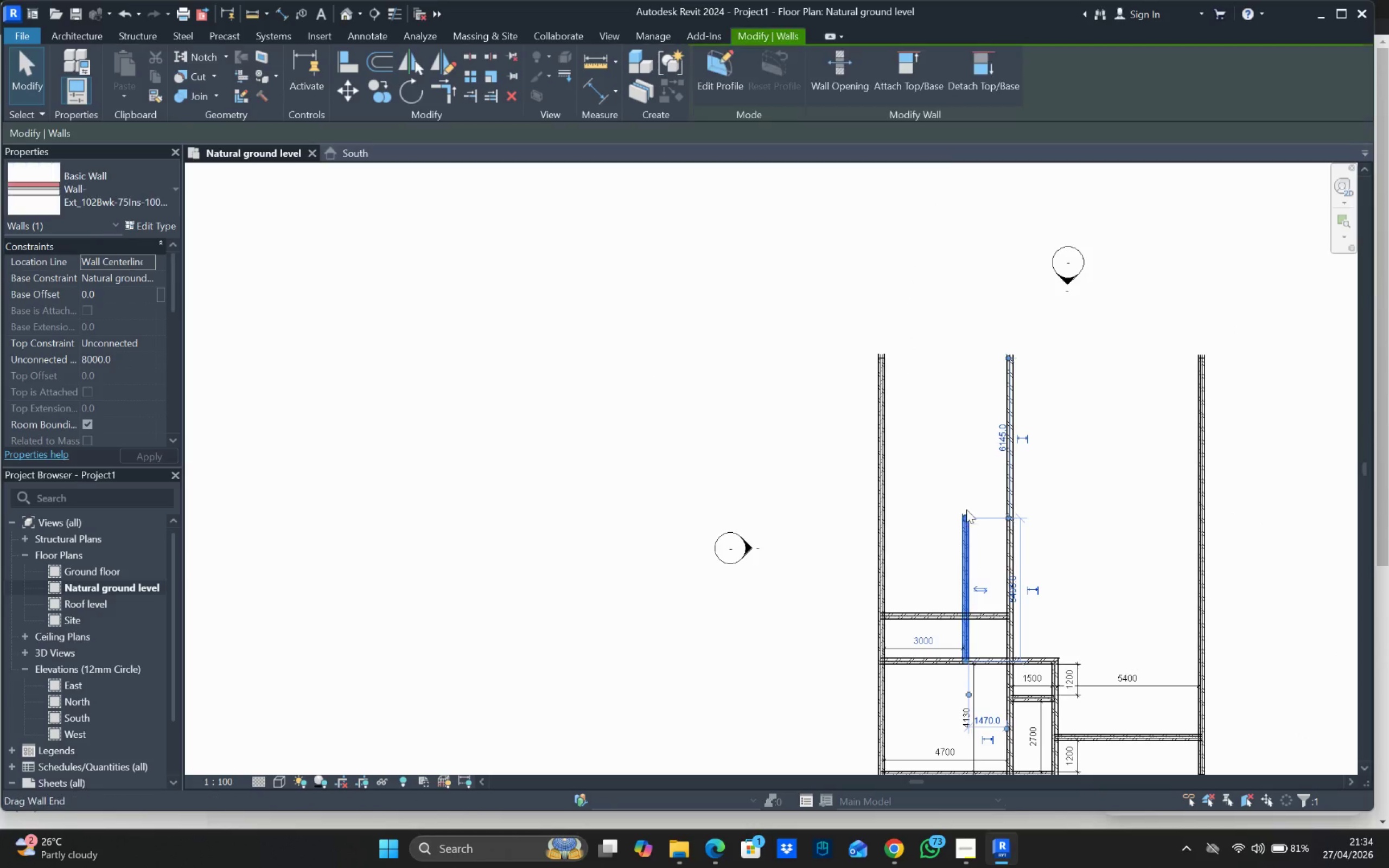 
left_click_drag(start_coordinate=[966, 506], to_coordinate=[967, 617])
 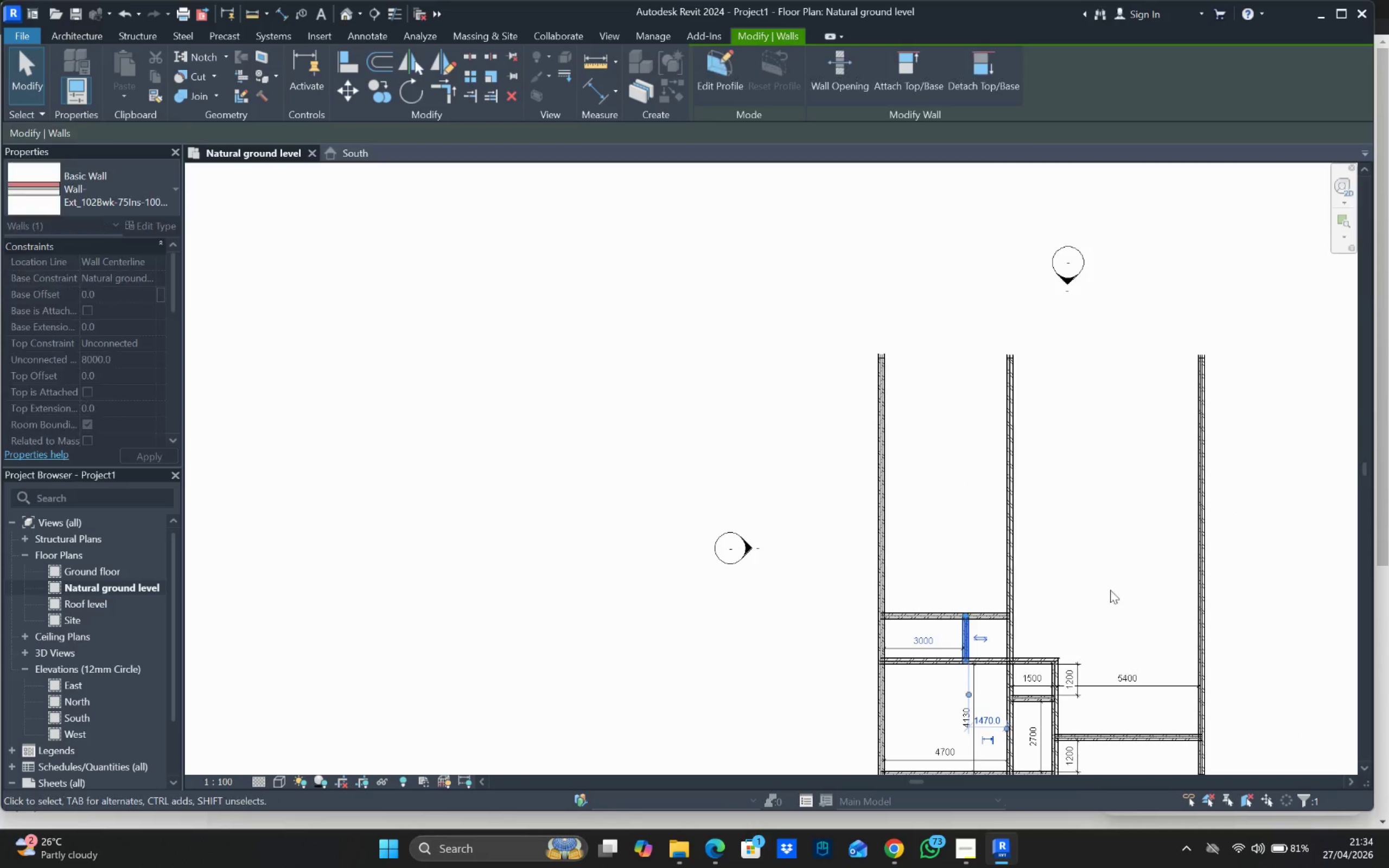 
left_click_drag(start_coordinate=[1122, 573], to_coordinate=[1117, 573])
 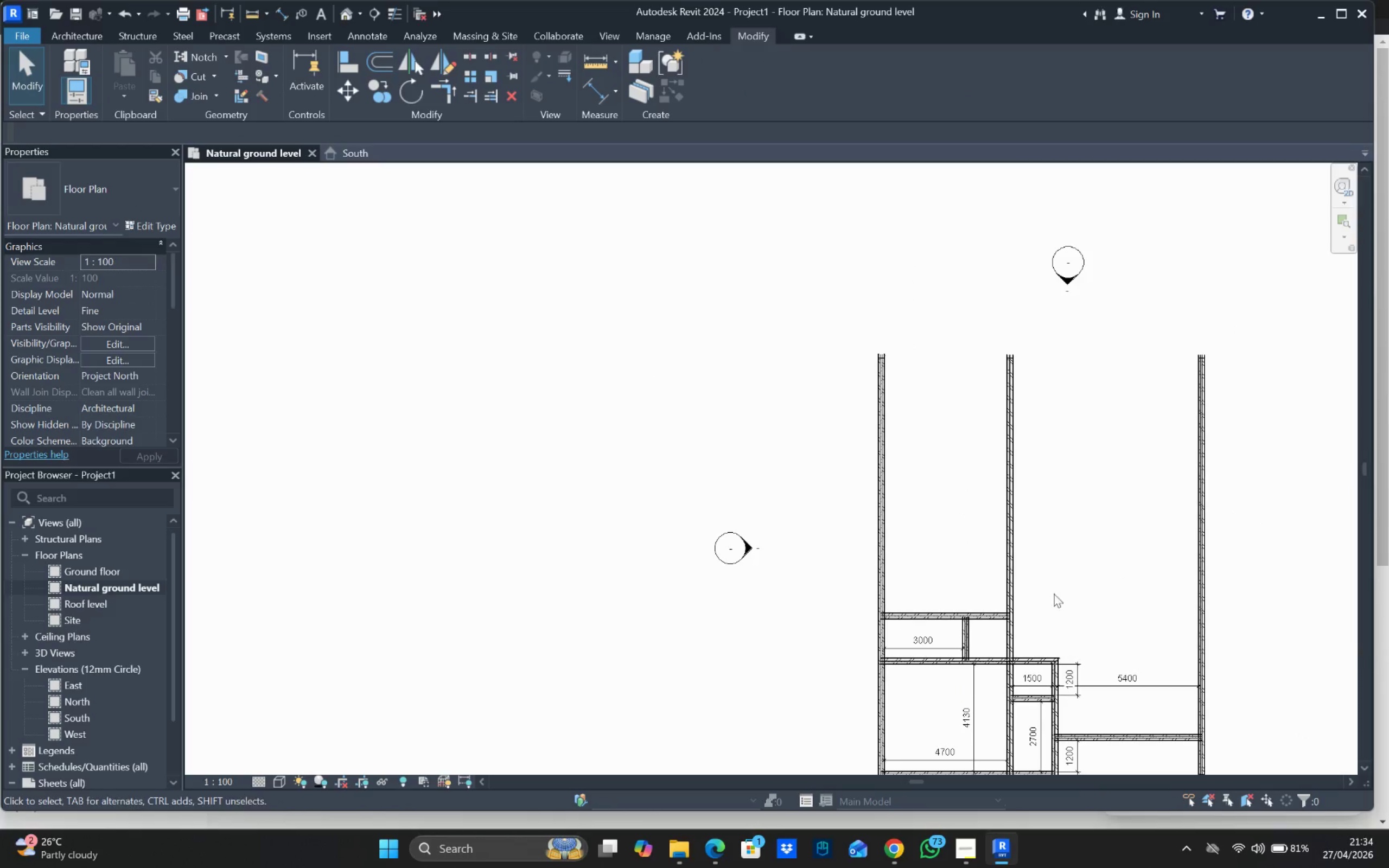 
scroll: coordinate [929, 495], scroll_direction: up, amount: 3.0
 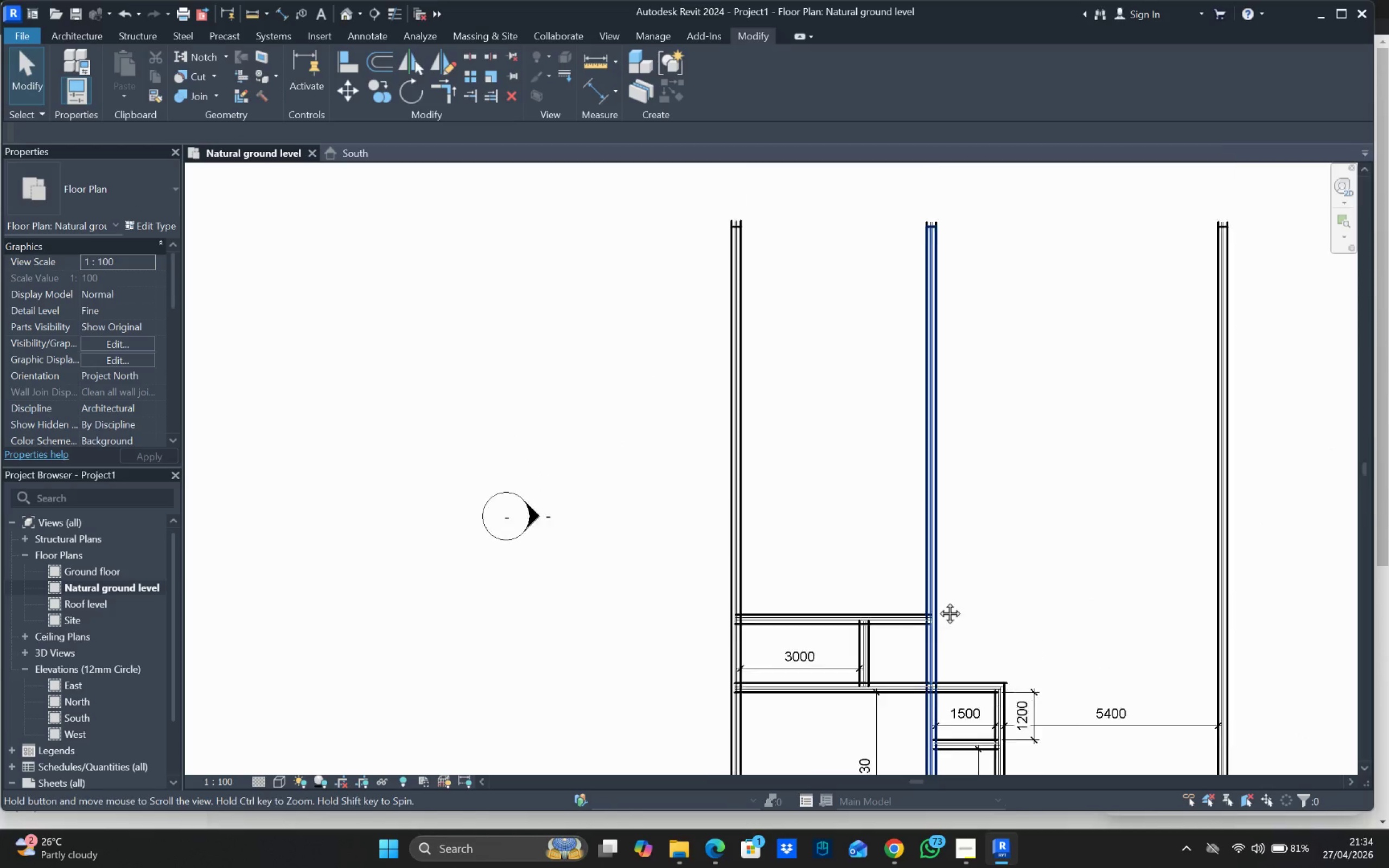 
key(Escape)
 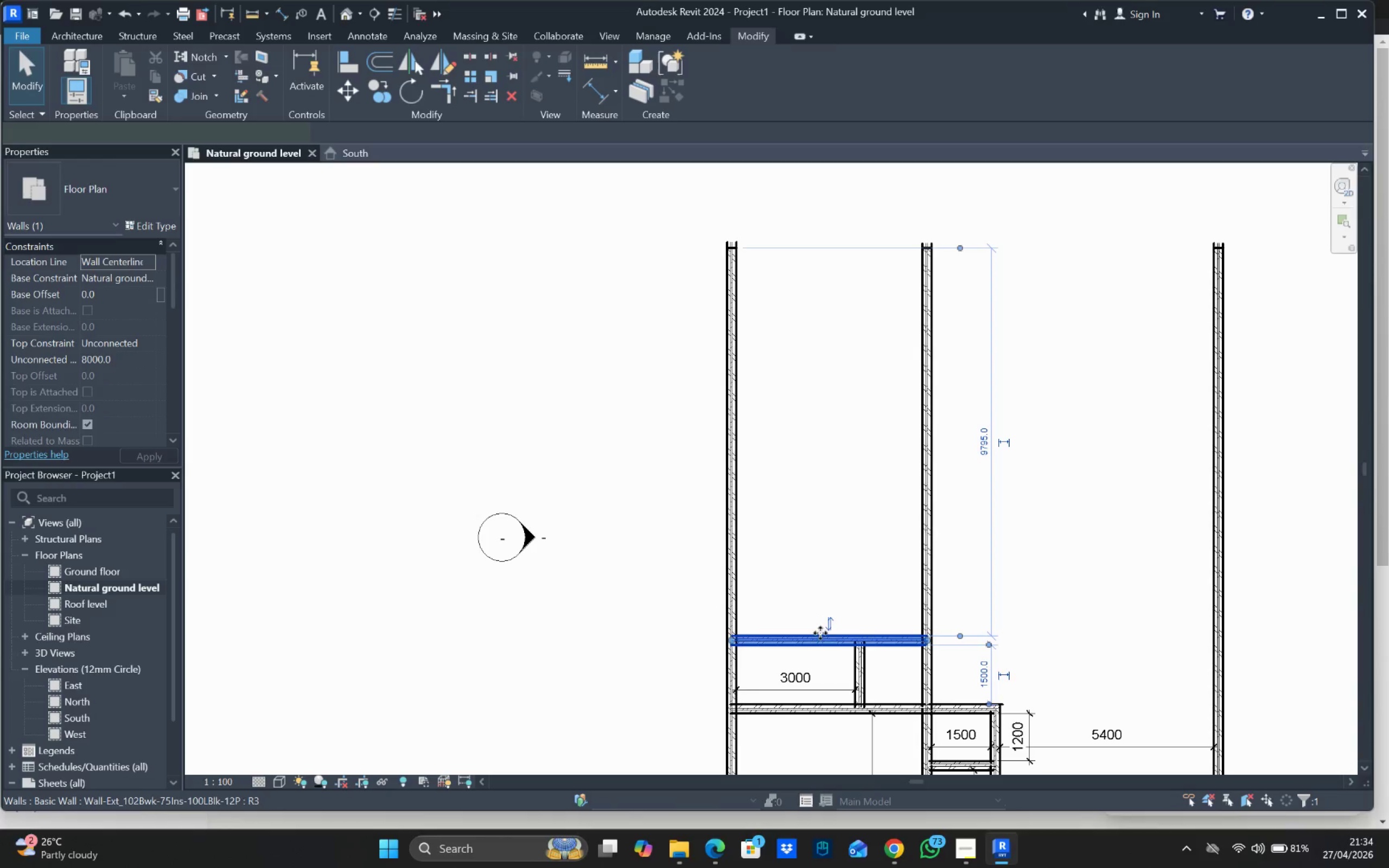 
right_click([818, 630])
 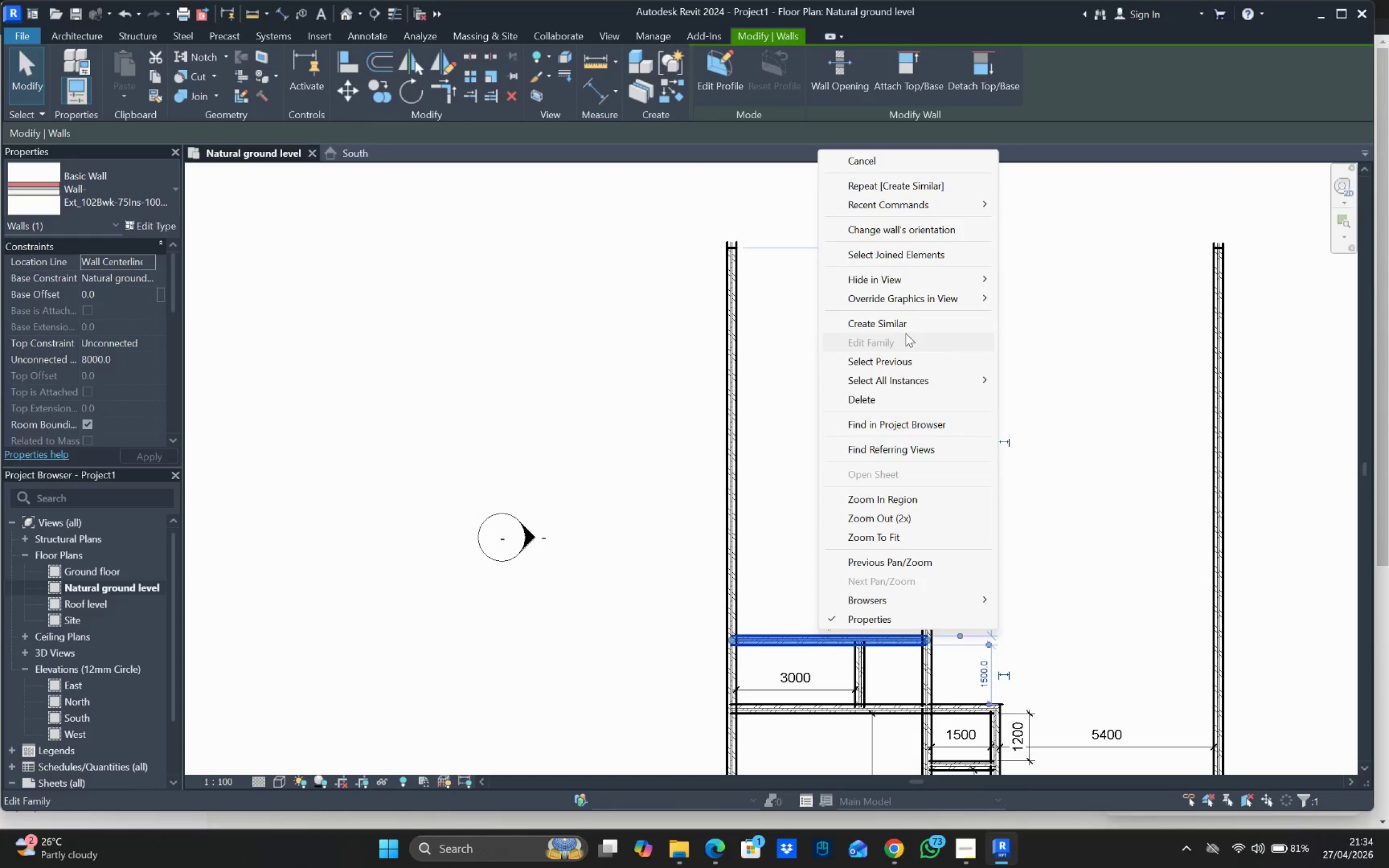 
left_click([909, 321])
 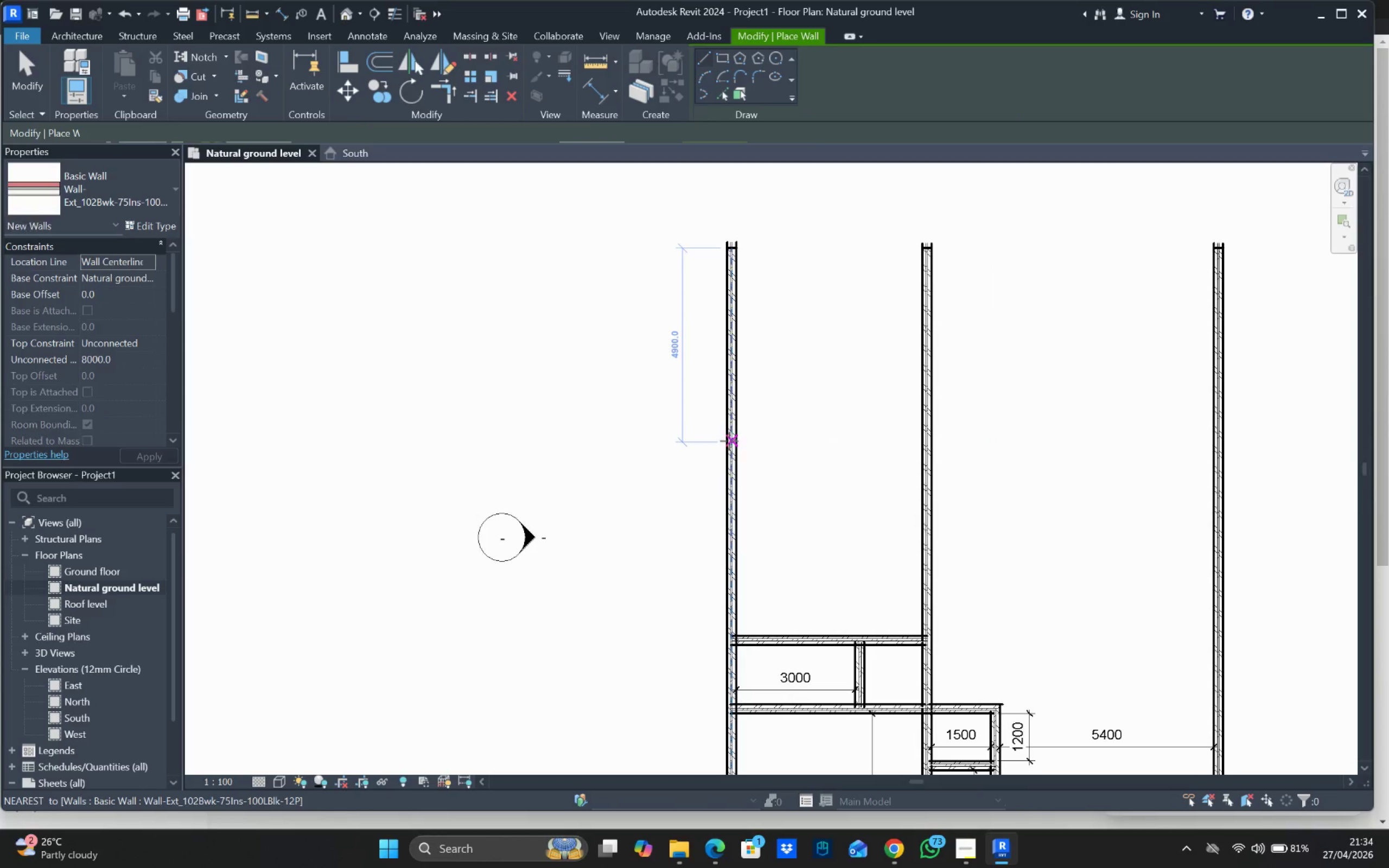 
left_click_drag(start_coordinate=[732, 465], to_coordinate=[737, 466])
 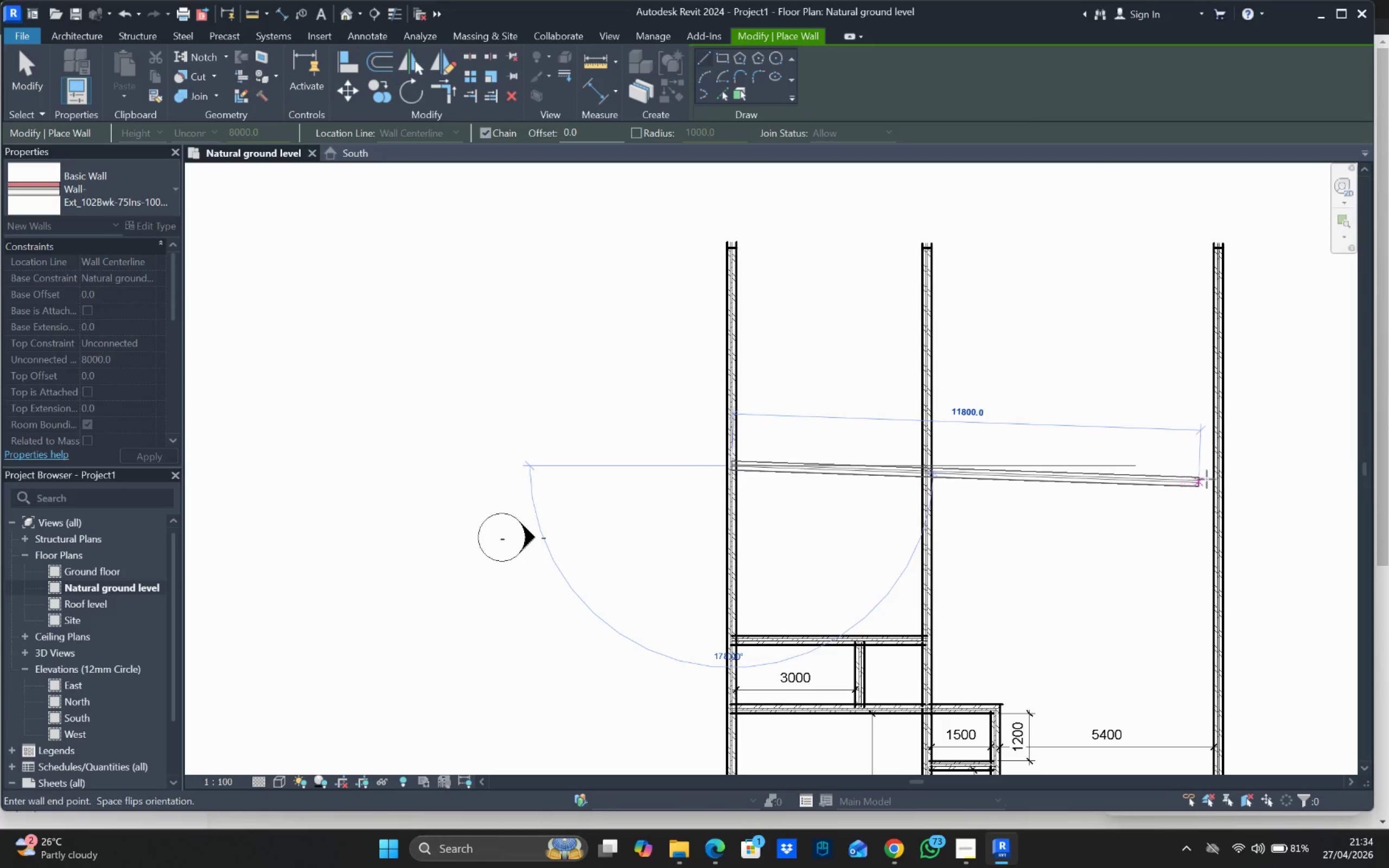 
scroll: coordinate [1189, 491], scroll_direction: down, amount: 4.0
 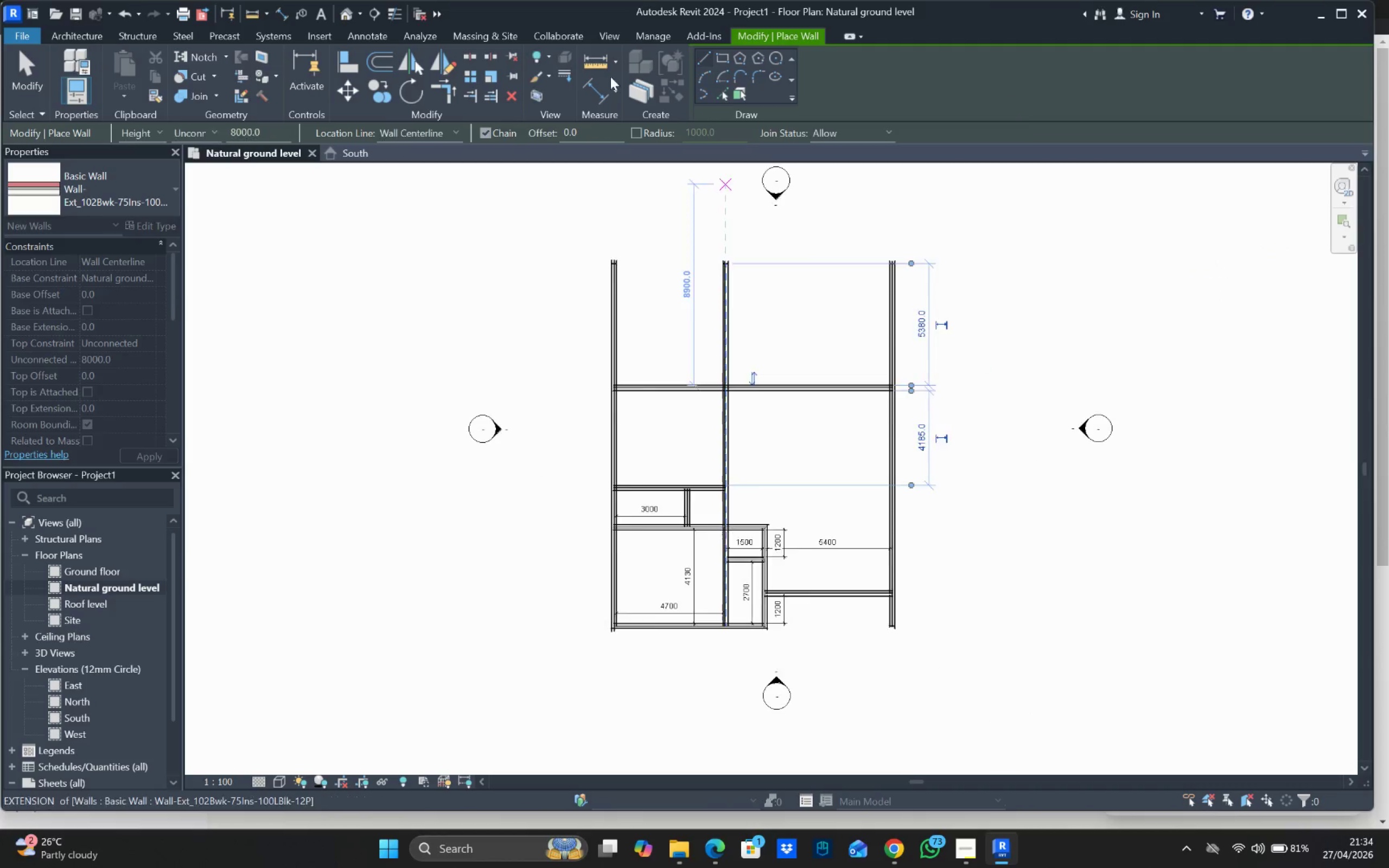 
key(Escape)
 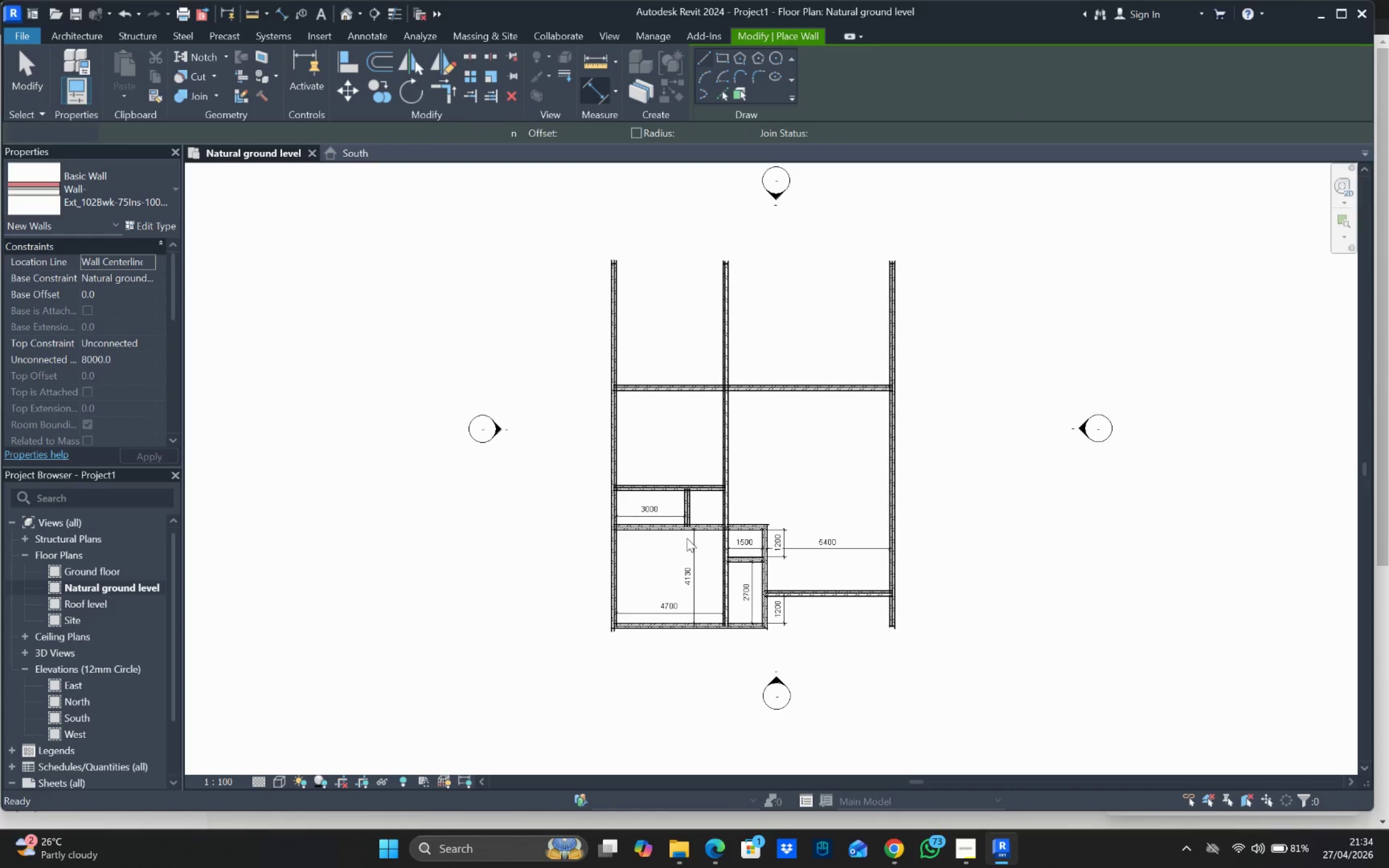 
scroll: coordinate [686, 501], scroll_direction: up, amount: 4.0
 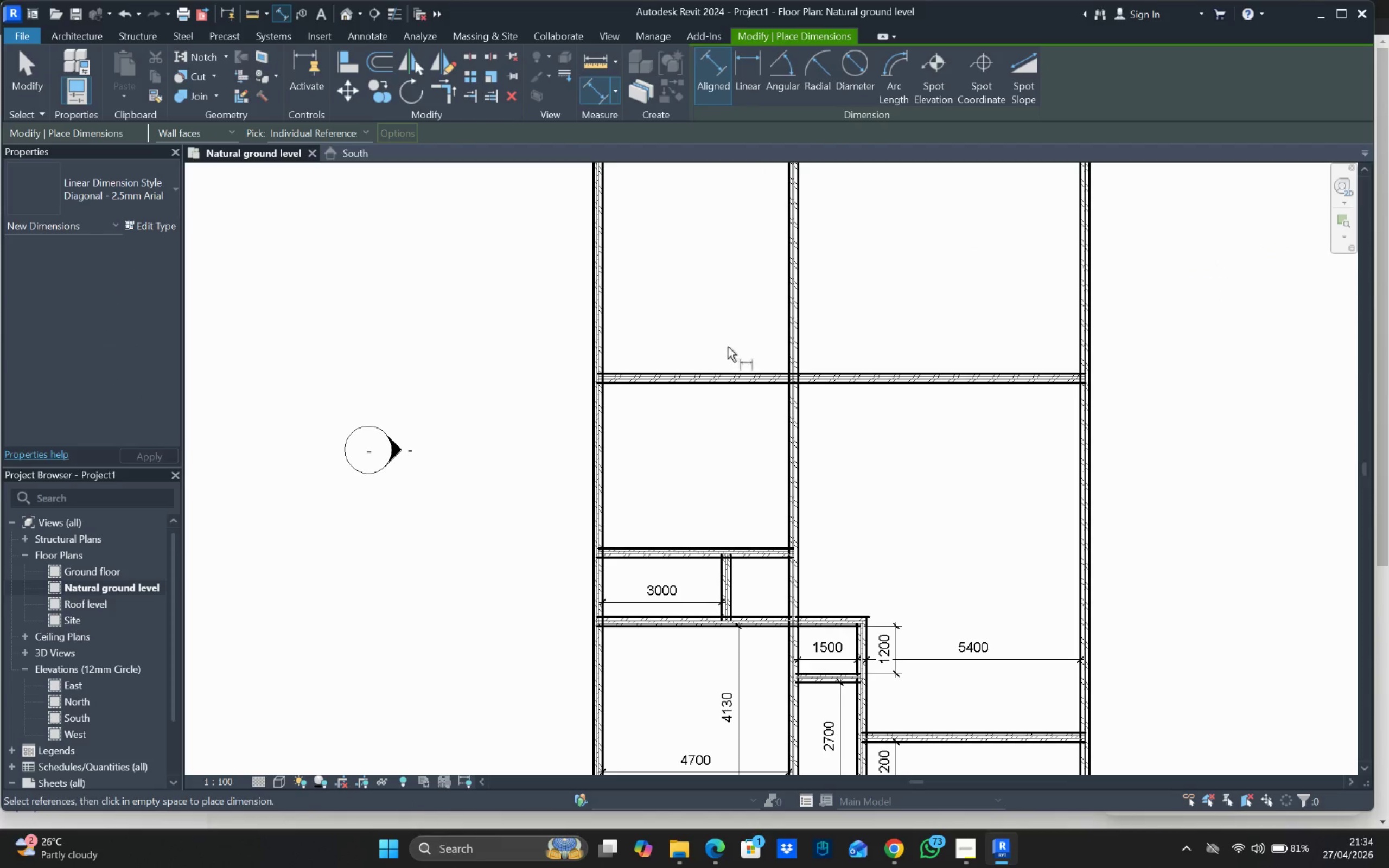 
left_click_drag(start_coordinate=[739, 385], to_coordinate=[749, 423])
 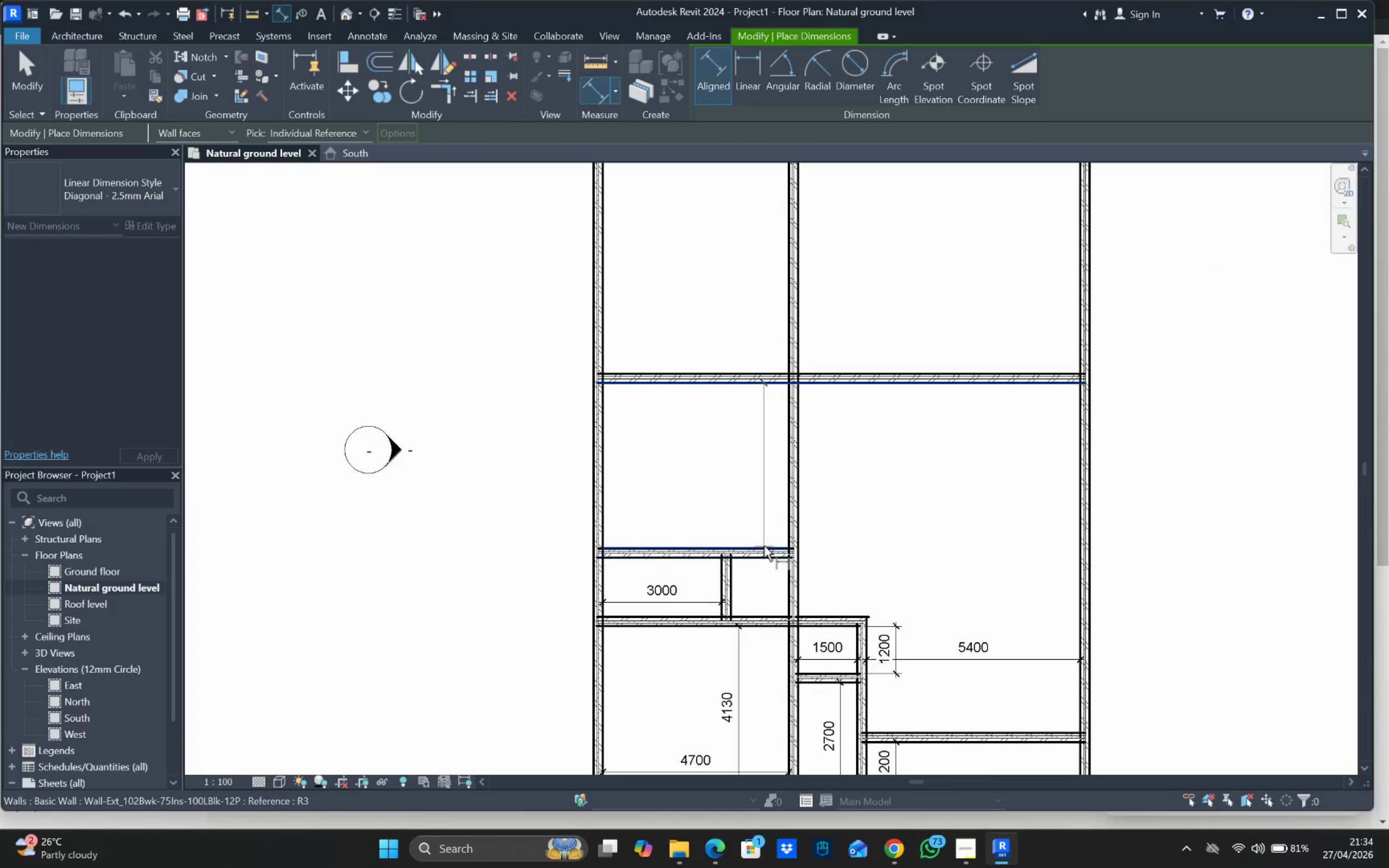 
left_click([764, 544])
 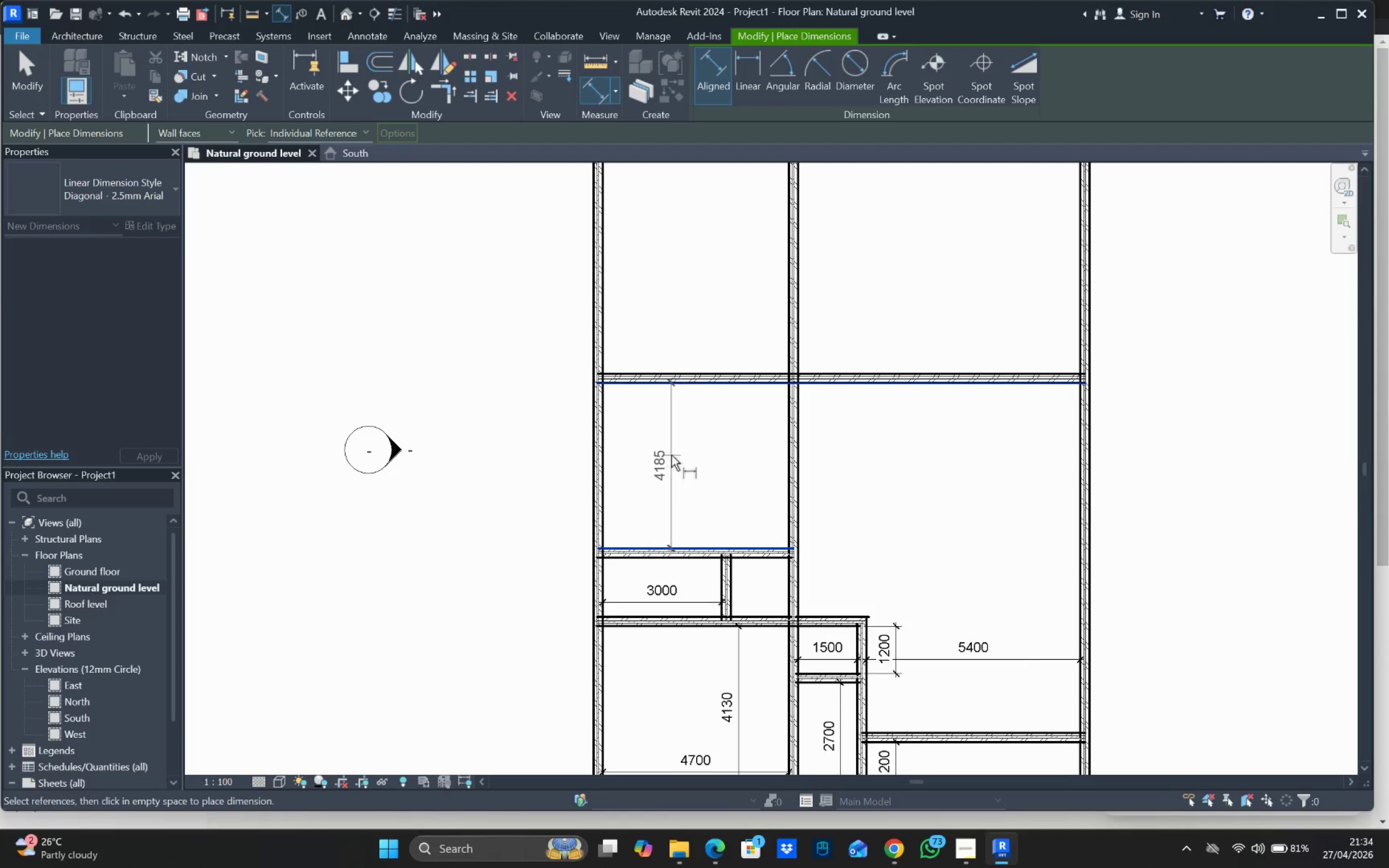 
left_click([640, 443])
 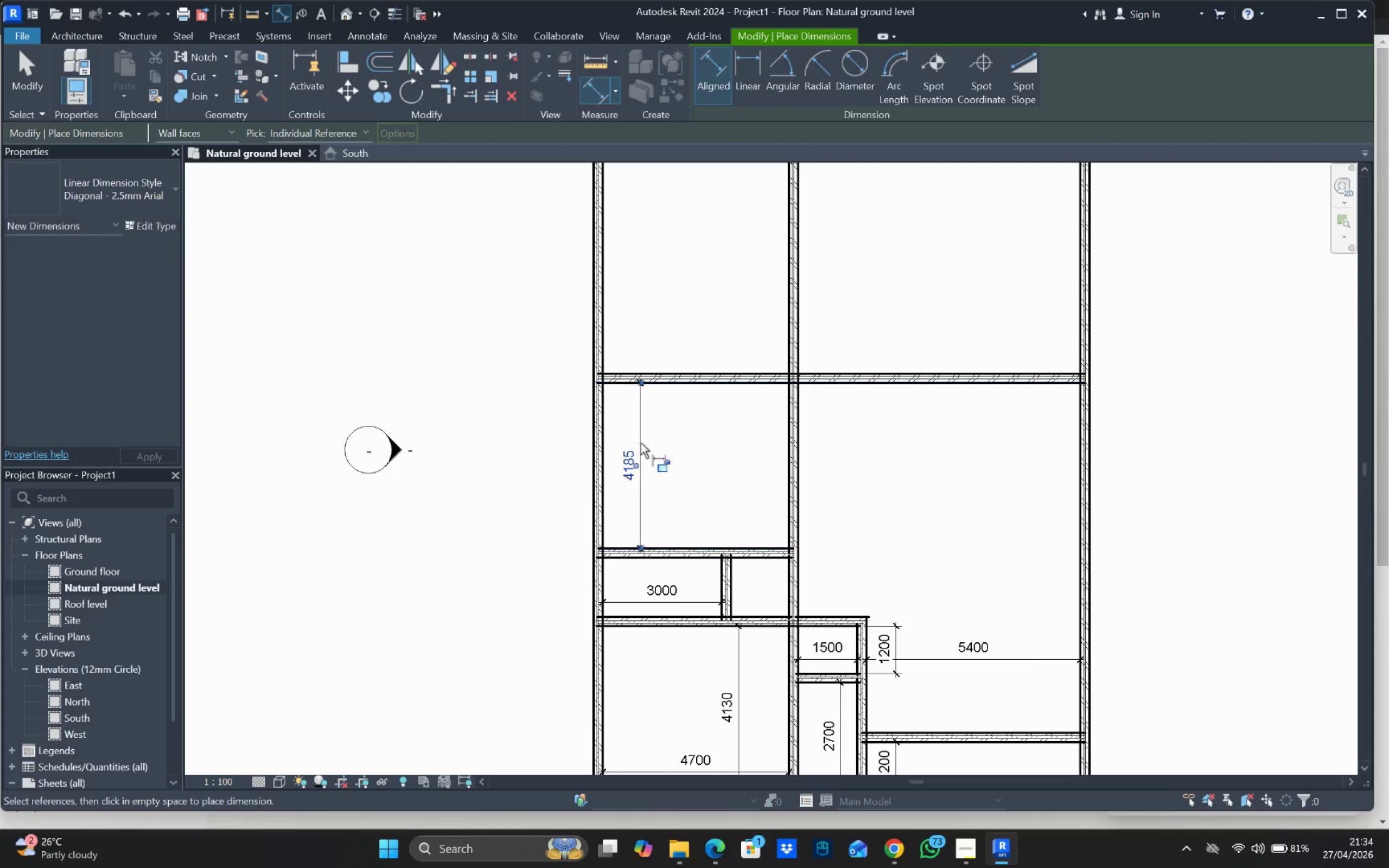 
key(Escape)
 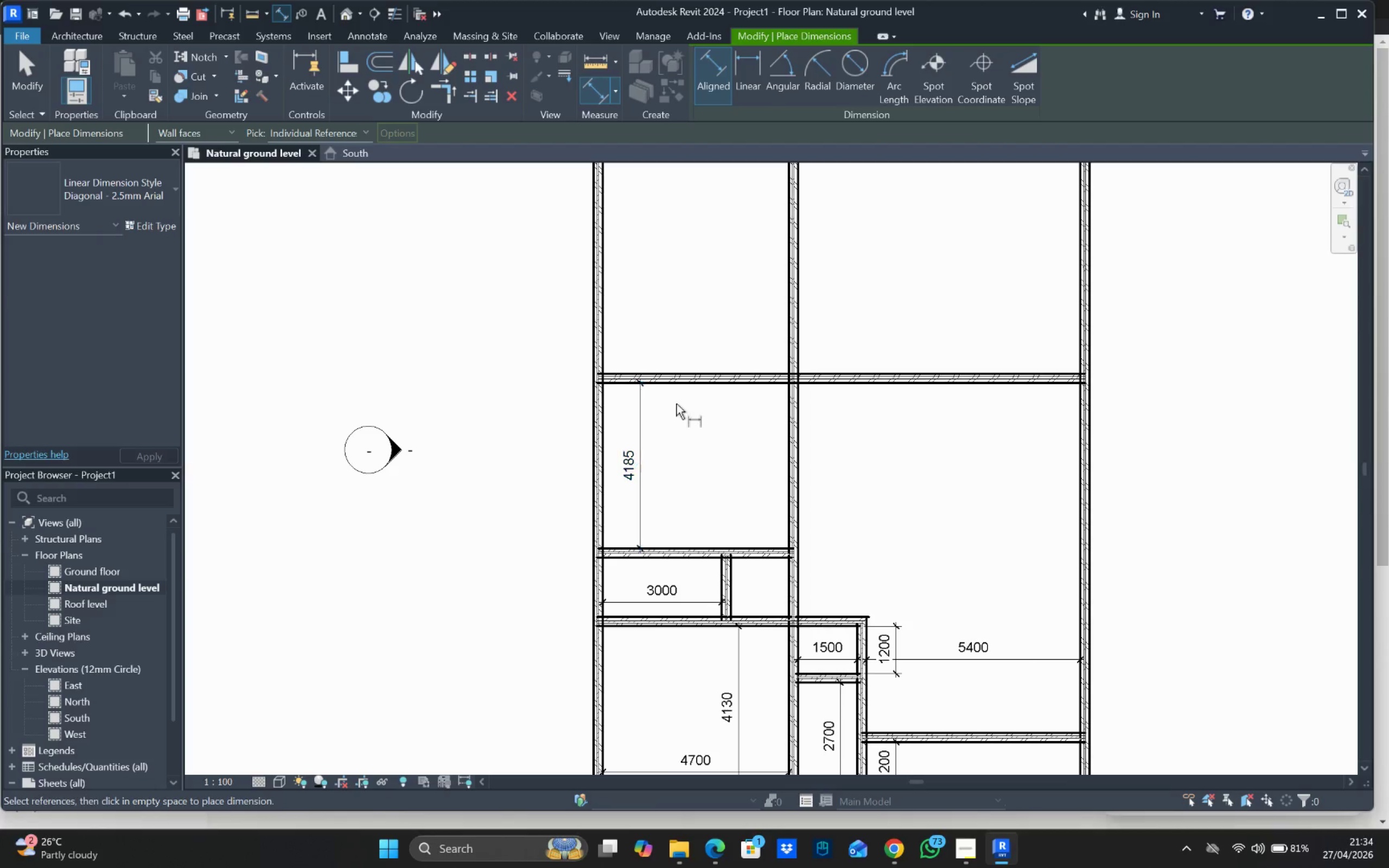 
key(Escape)
 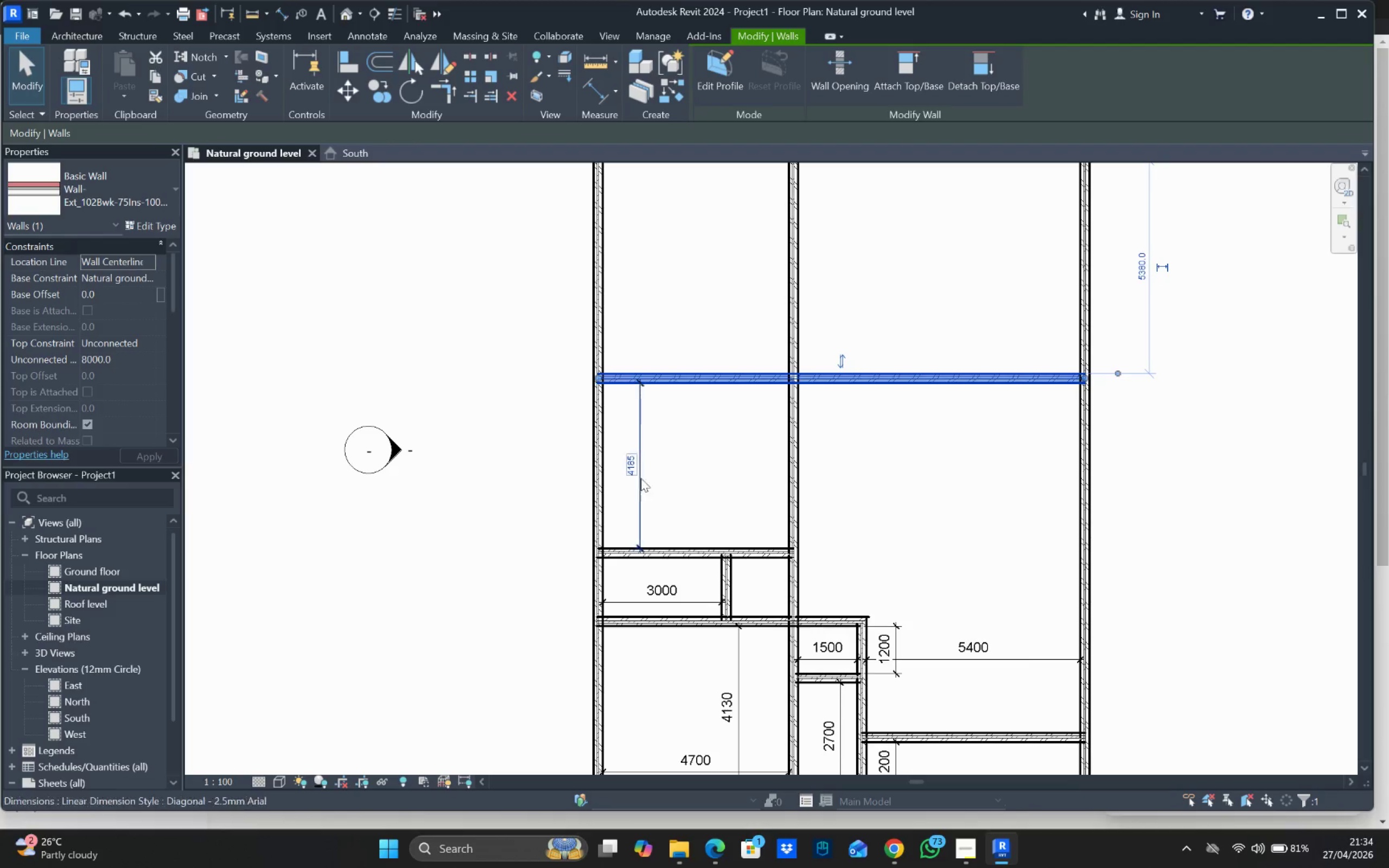 
left_click([635, 473])
 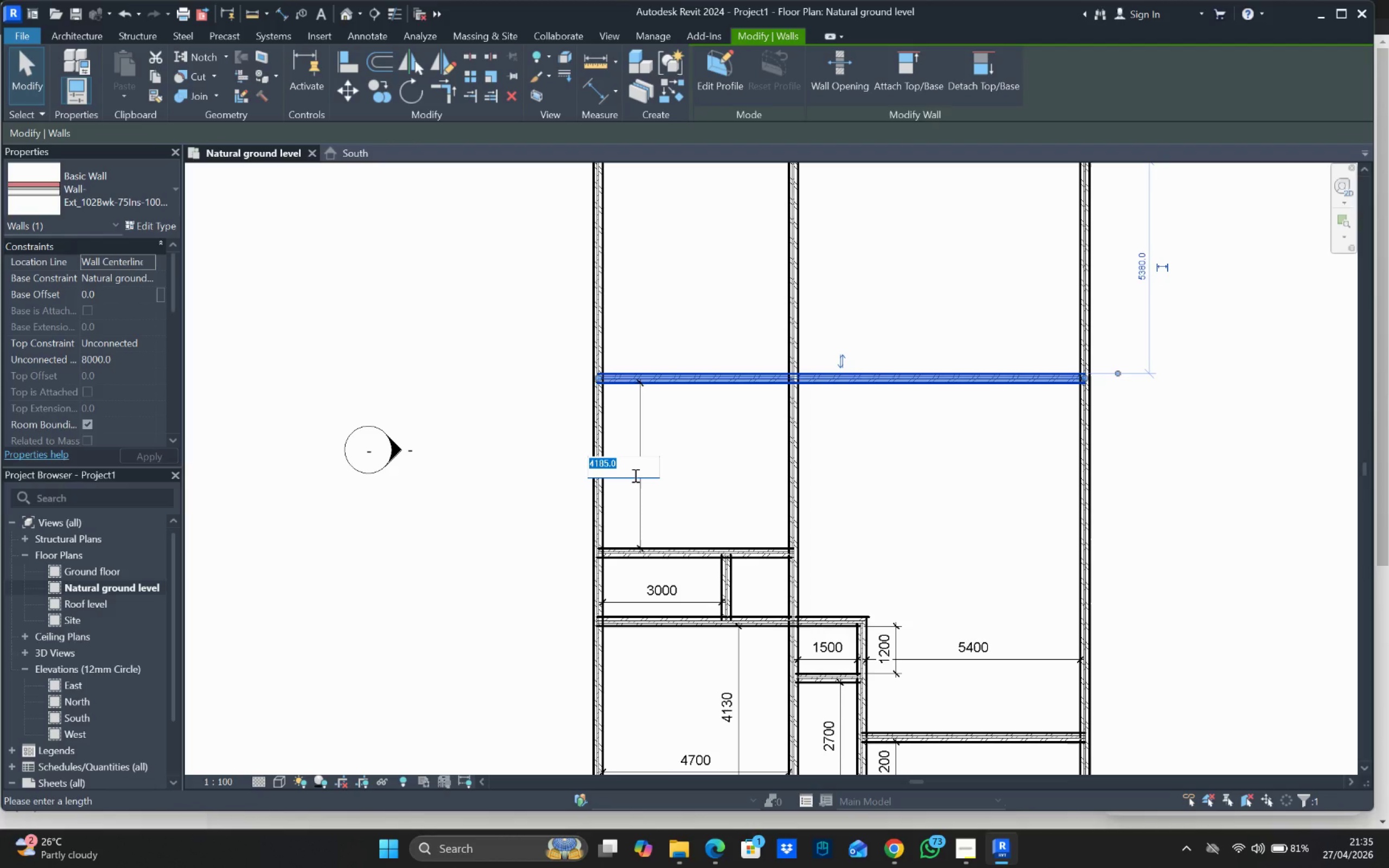 
type(4)
key(Backspace)
type(3900)
 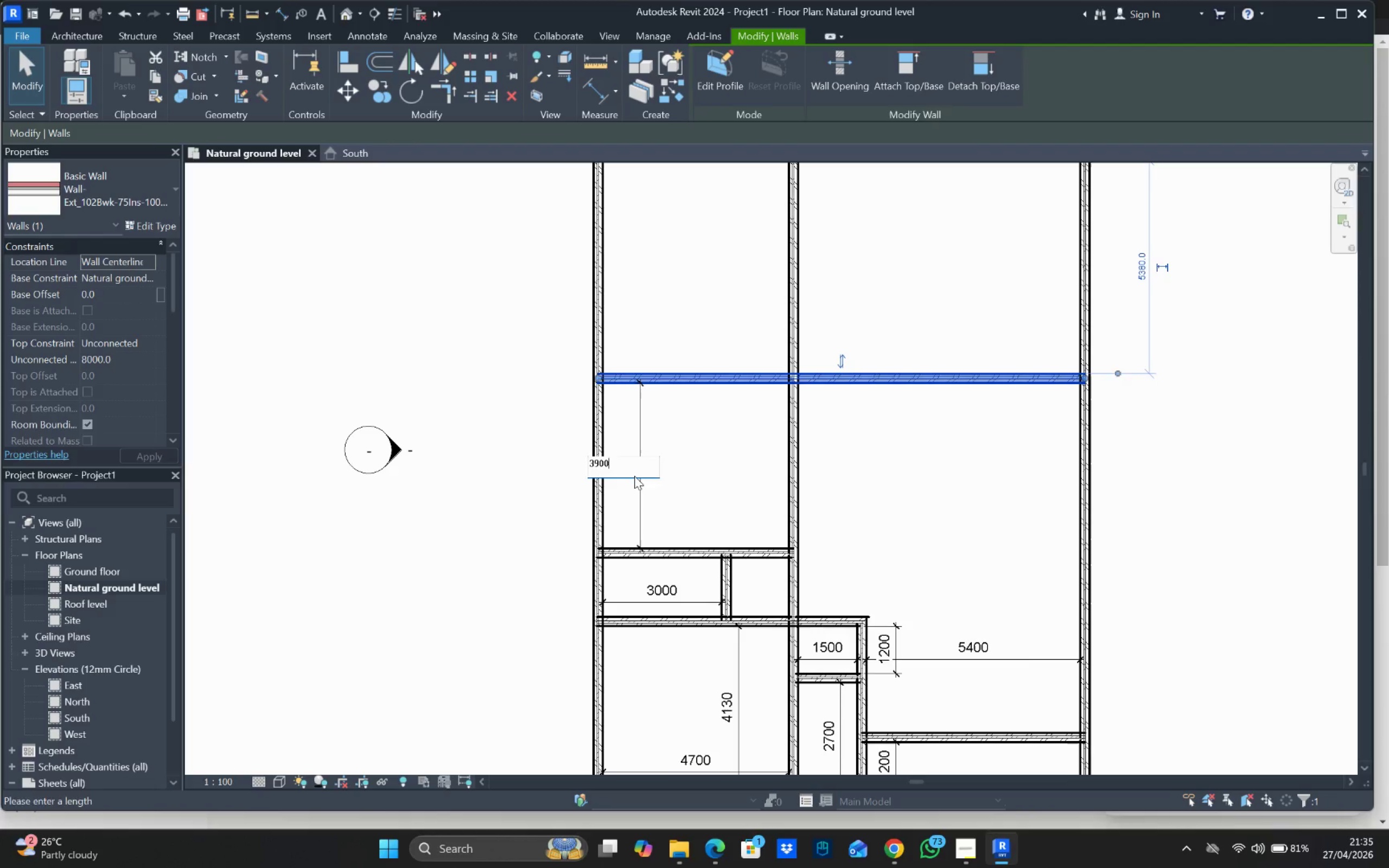 
key(Enter)
 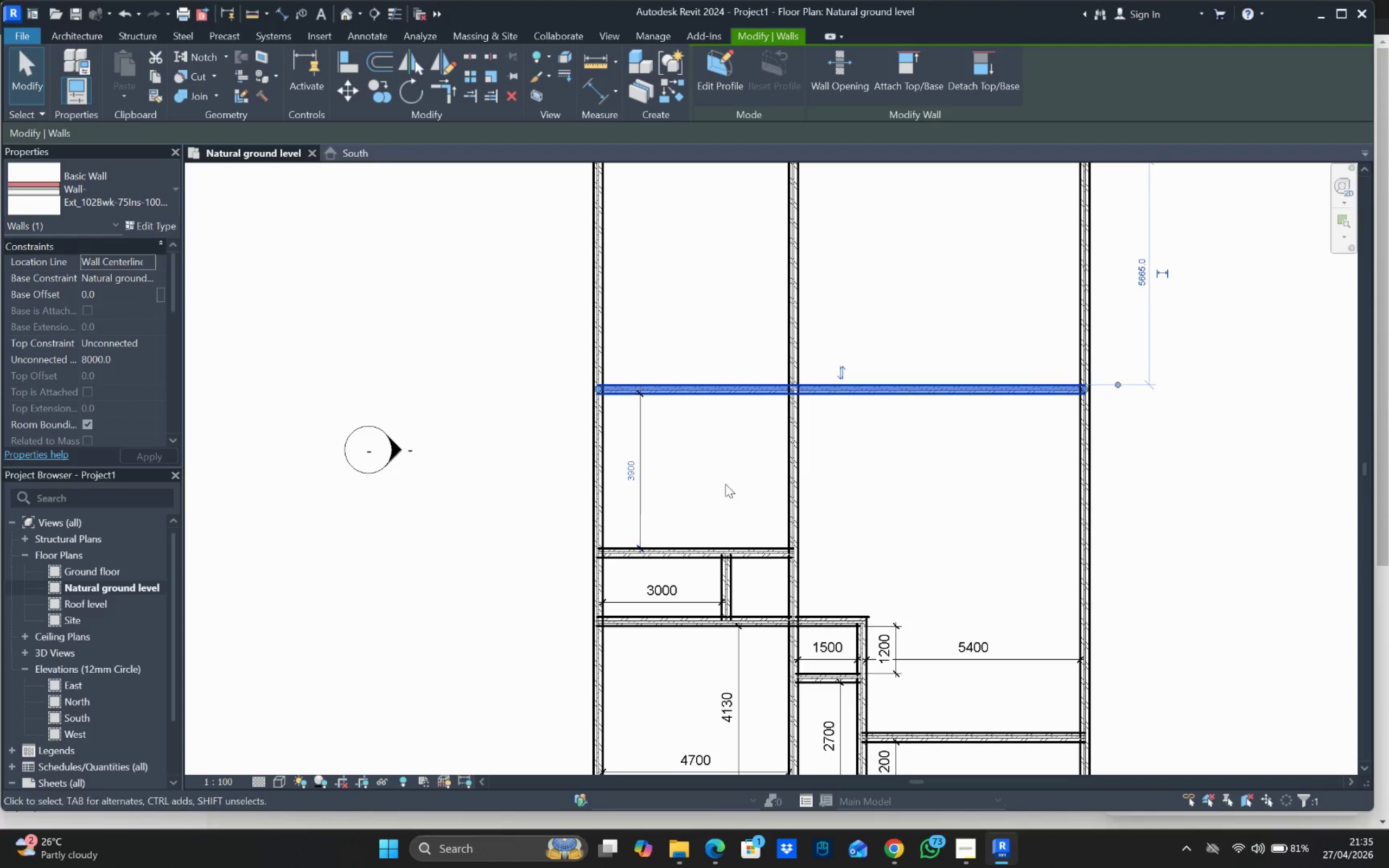 
left_click([810, 466])
 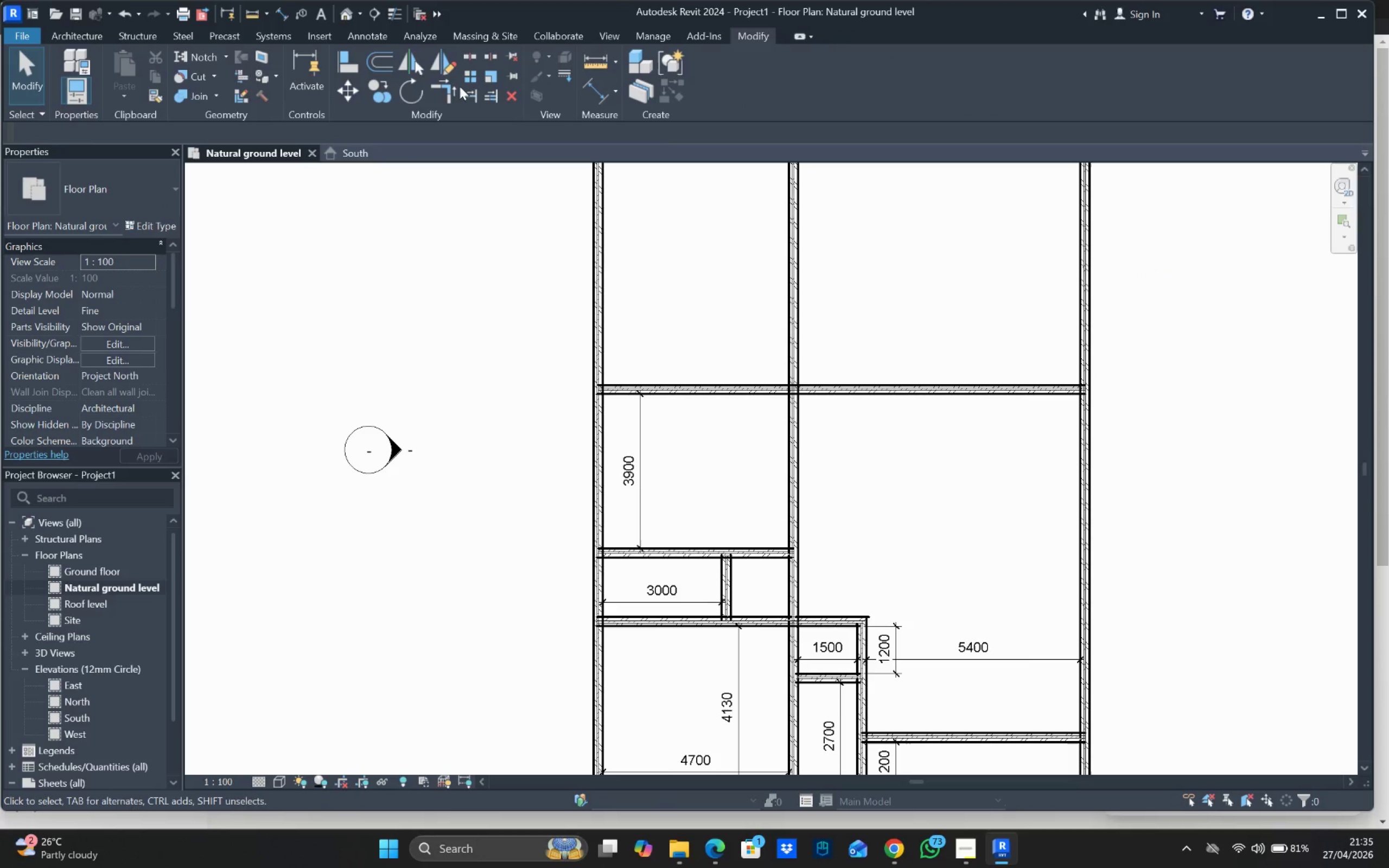 
left_click([447, 86])
 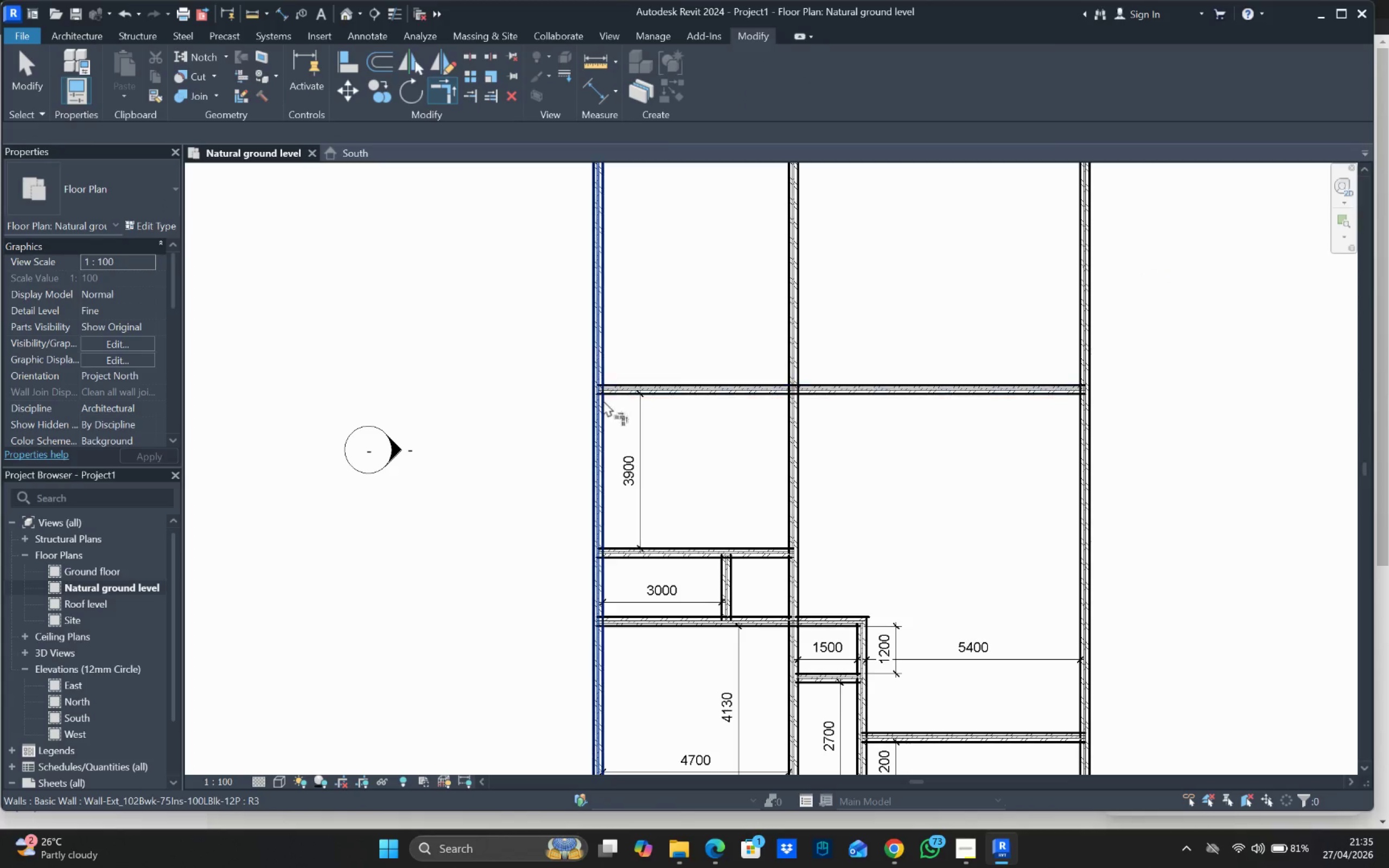 
left_click_drag(start_coordinate=[603, 400], to_coordinate=[603, 403])
 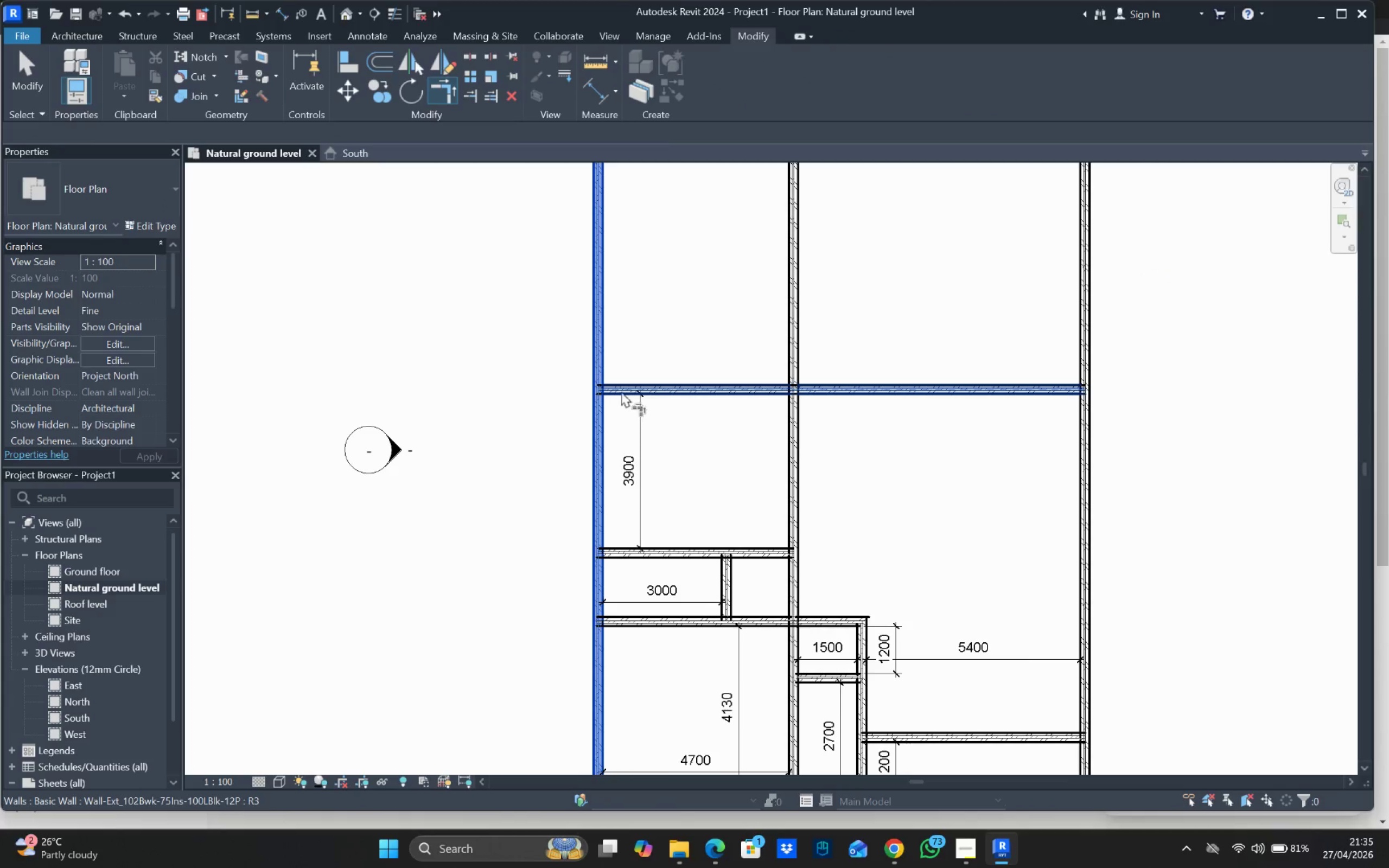 
double_click([622, 391])
 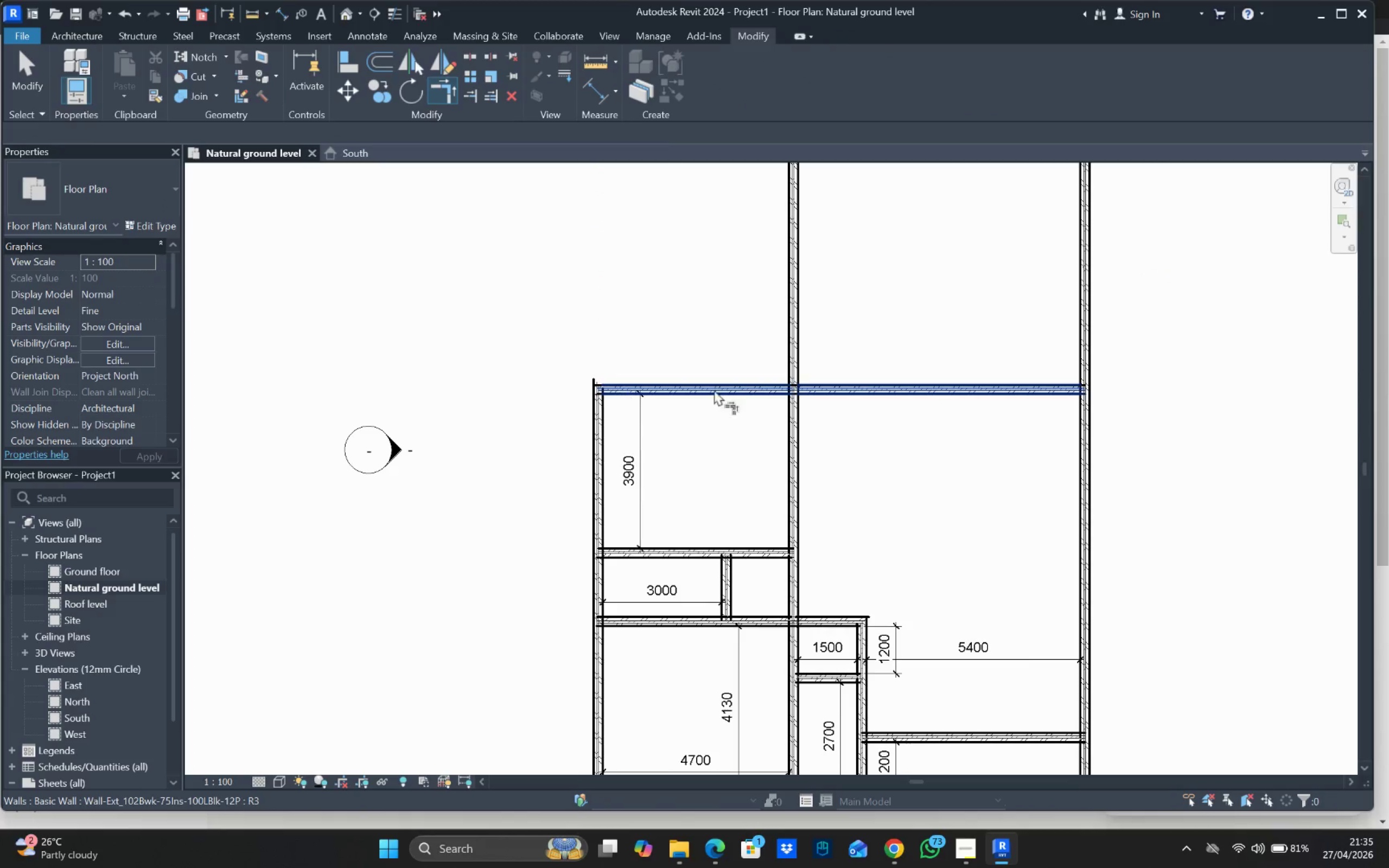 
scroll: coordinate [750, 384], scroll_direction: down, amount: 2.0
 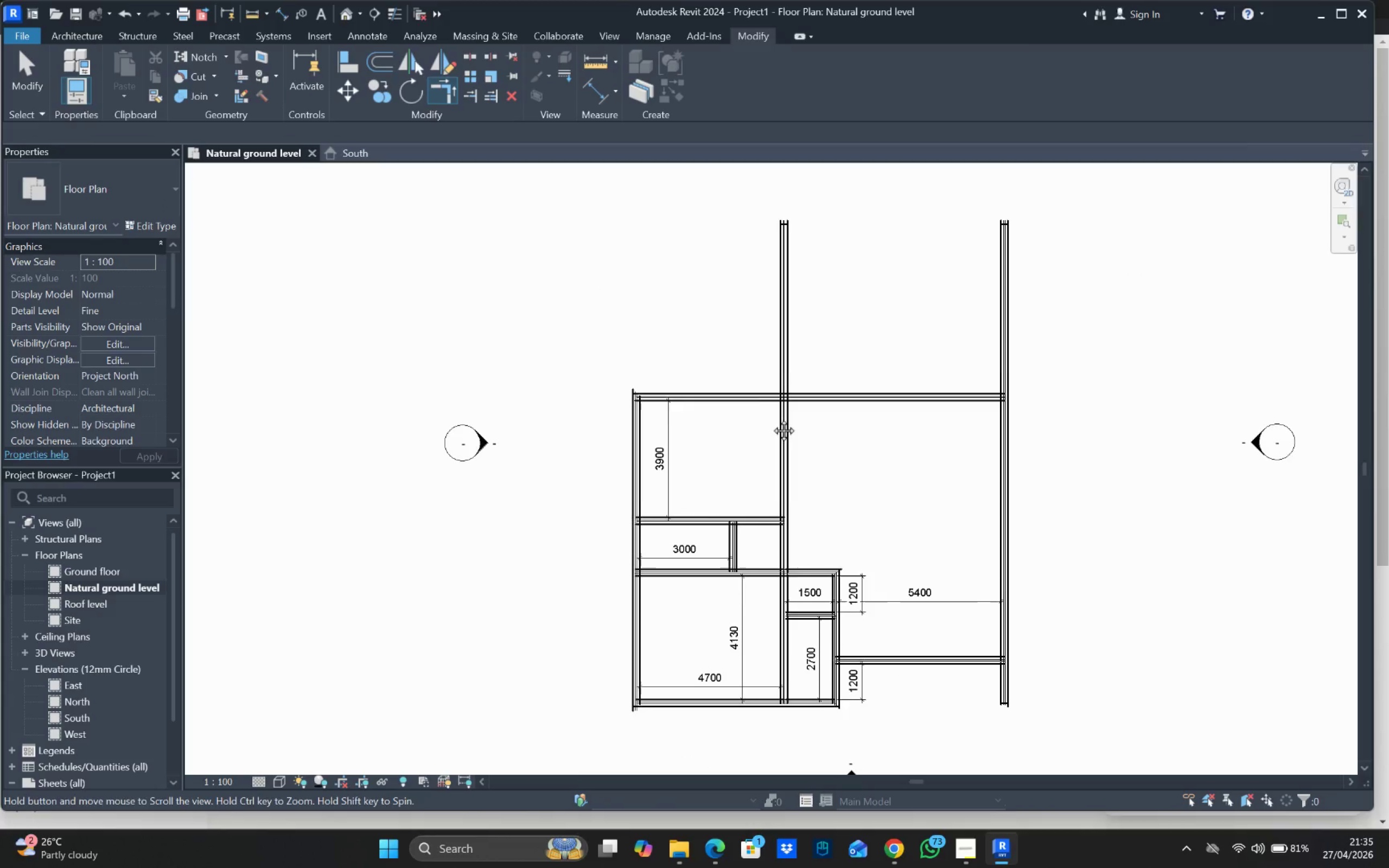 
scroll: coordinate [777, 400], scroll_direction: up, amount: 4.0
 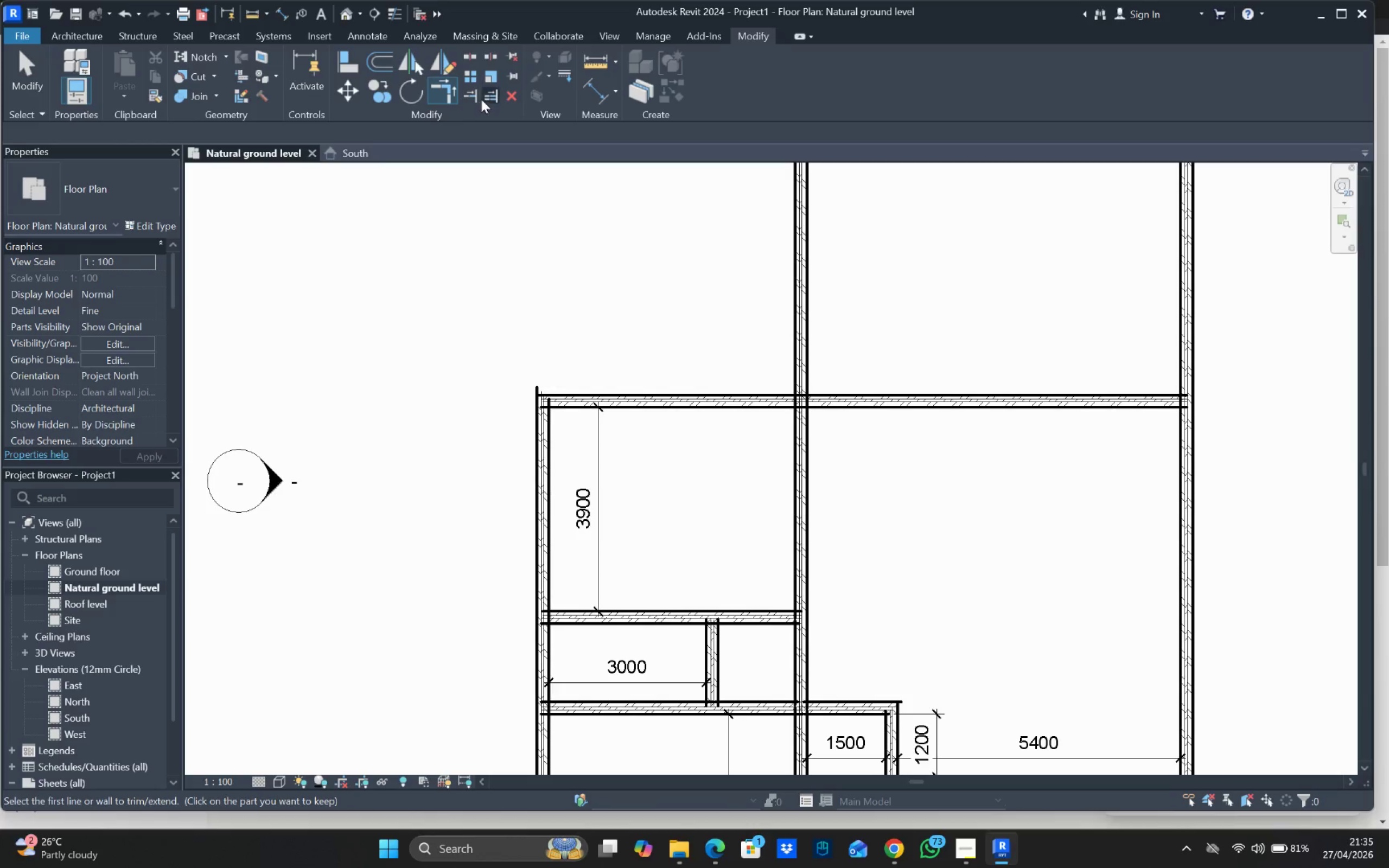 
left_click([474, 95])
 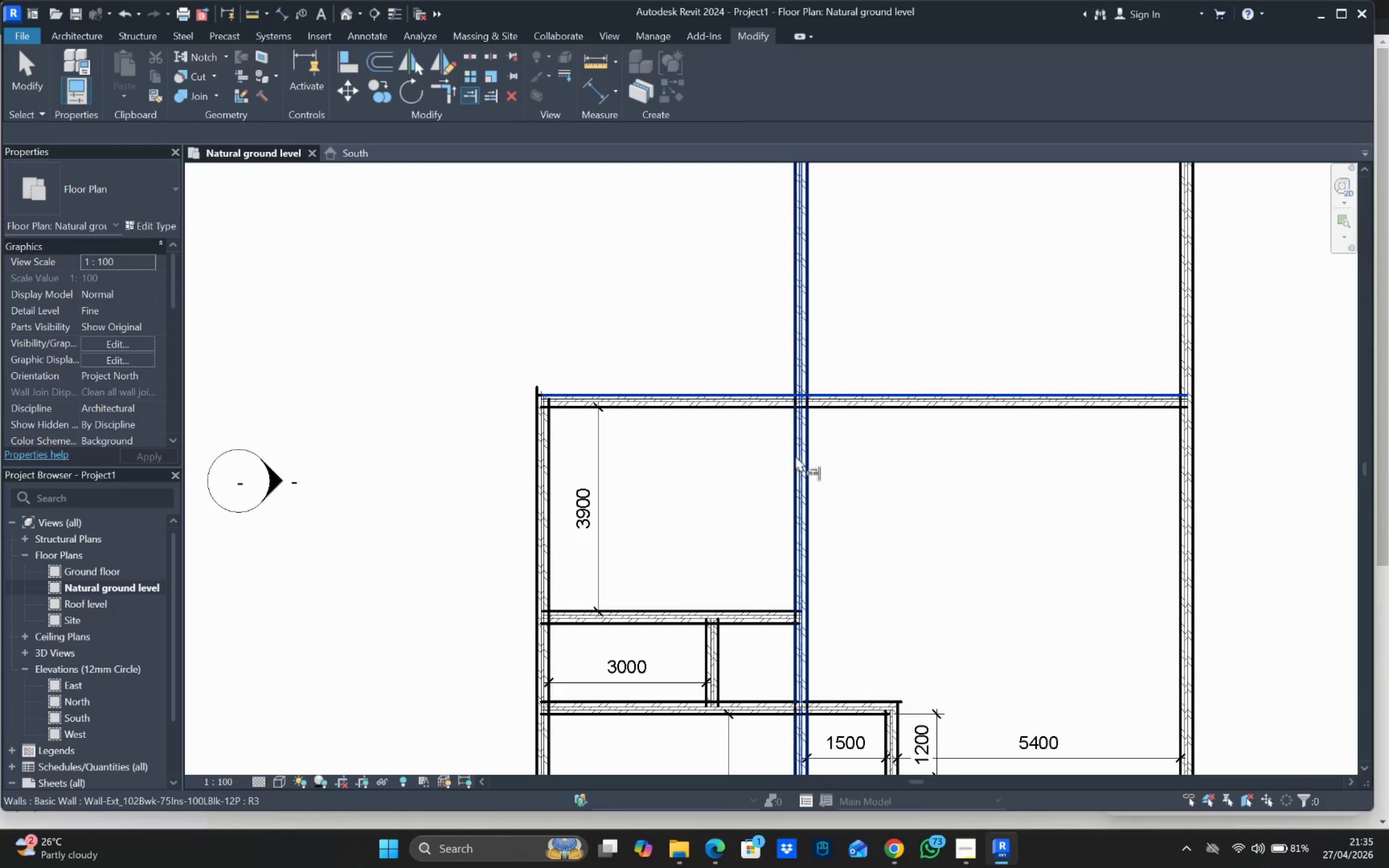 
scroll: coordinate [868, 520], scroll_direction: down, amount: 6.0
 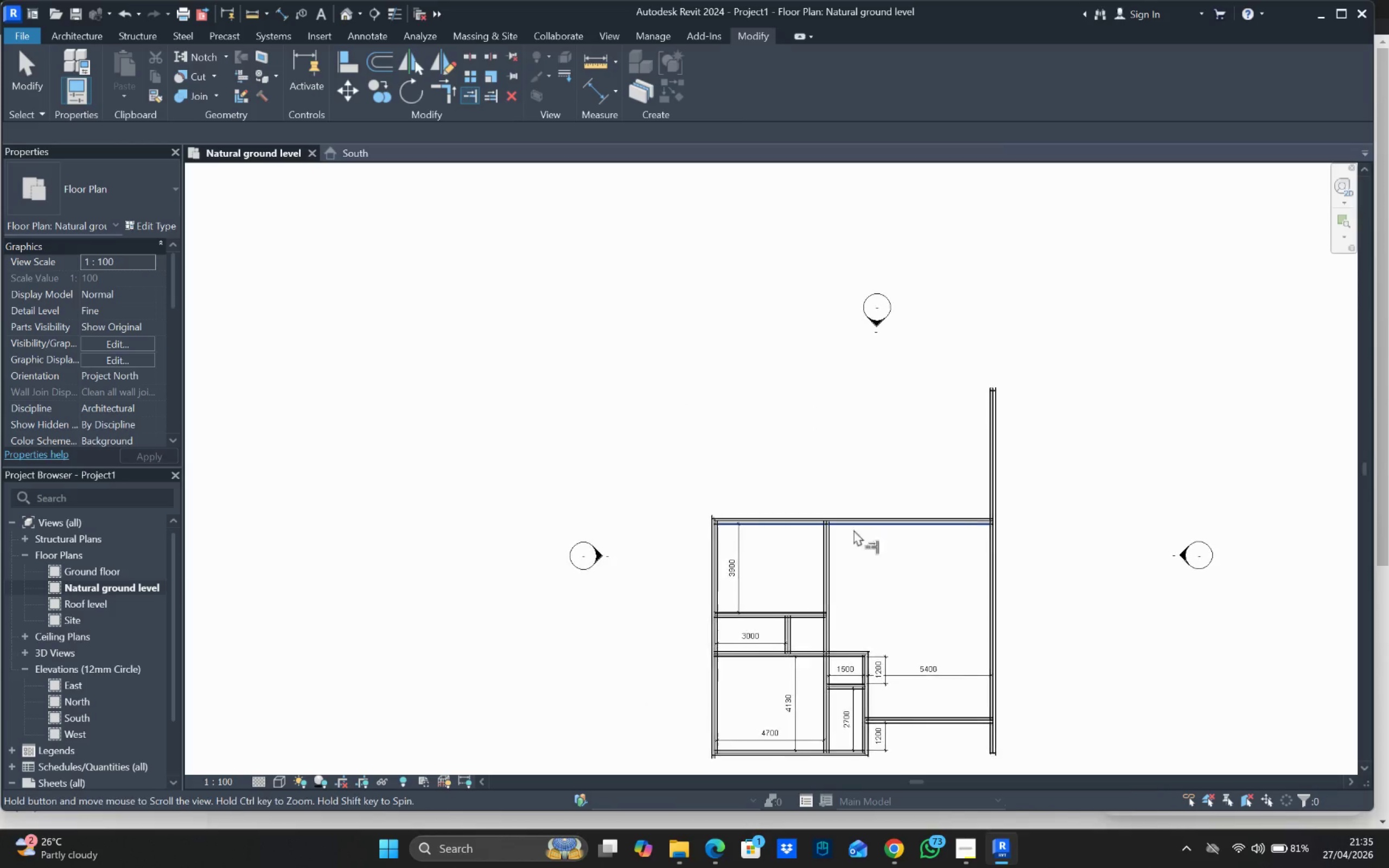 
key(Escape)
 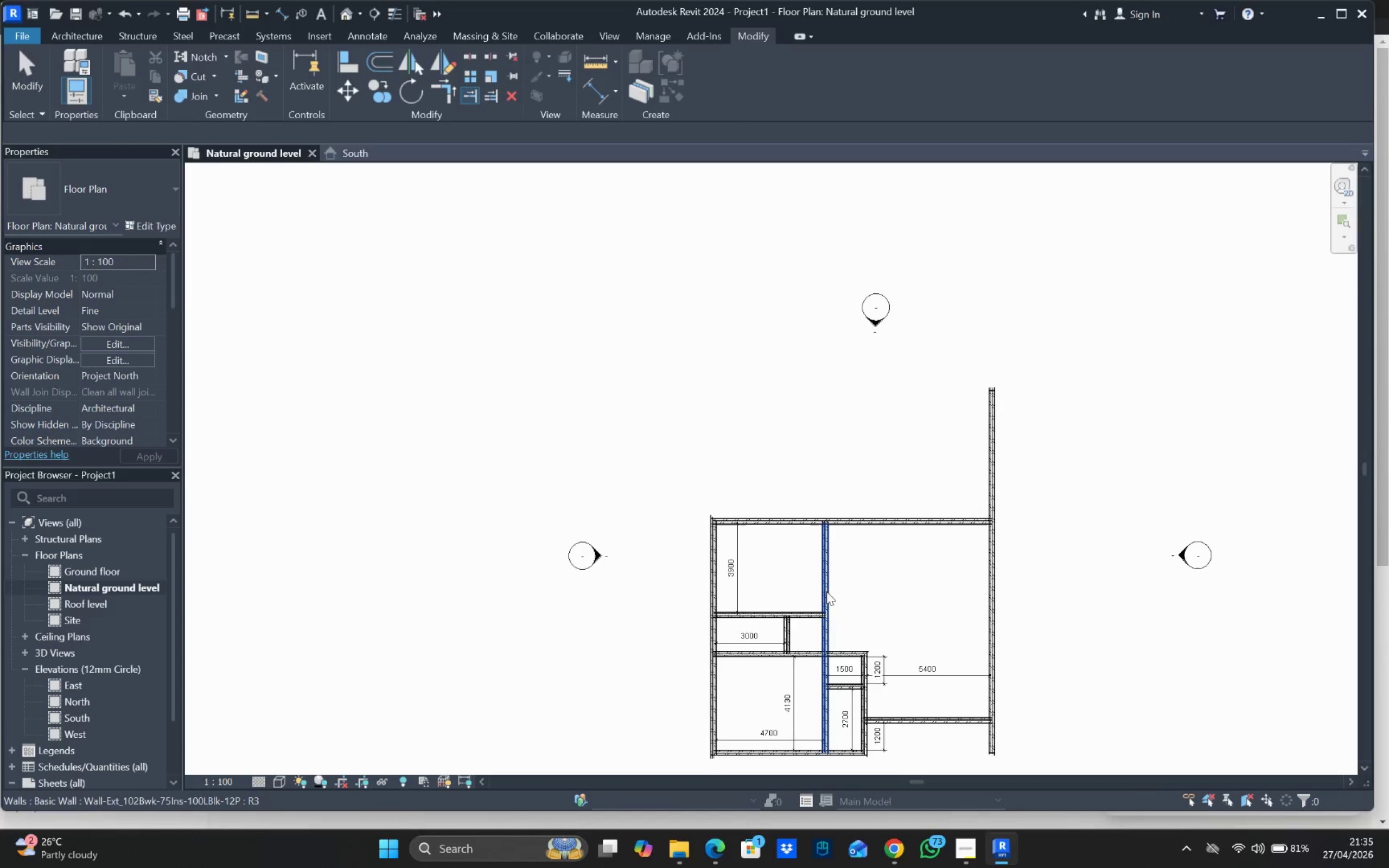 
key(Escape)
 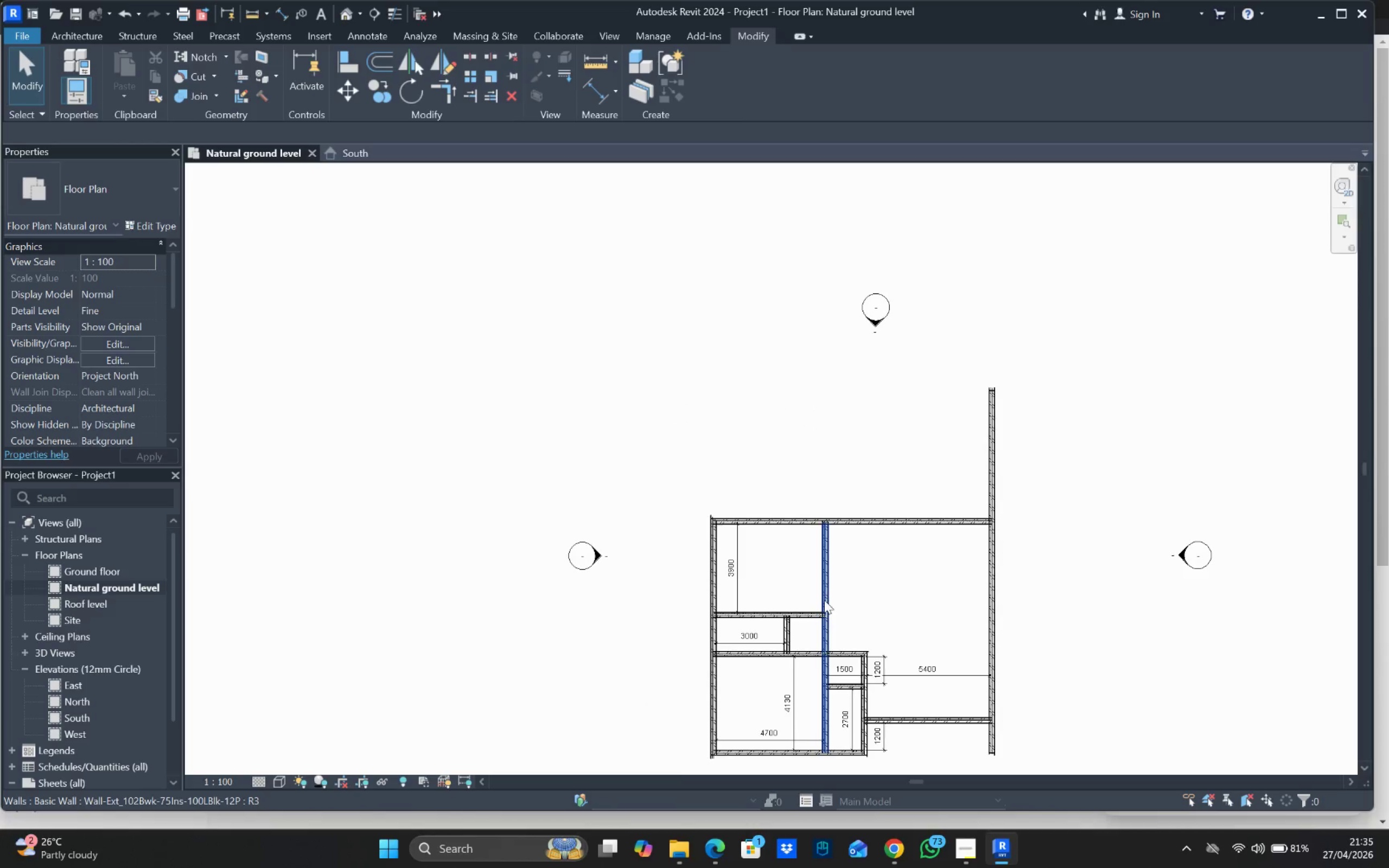 
key(Escape)
 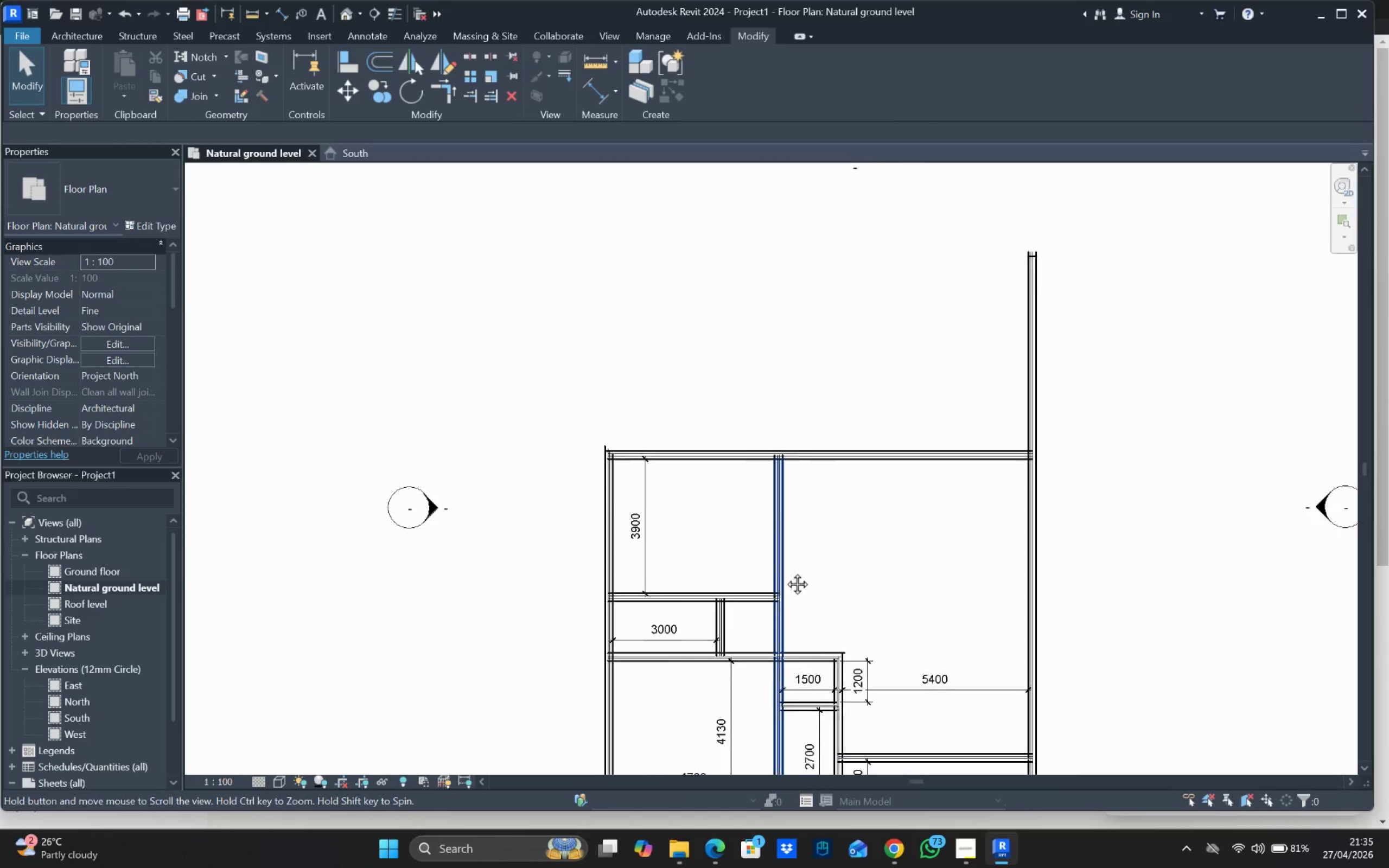 
scroll: coordinate [823, 601], scroll_direction: up, amount: 3.0
 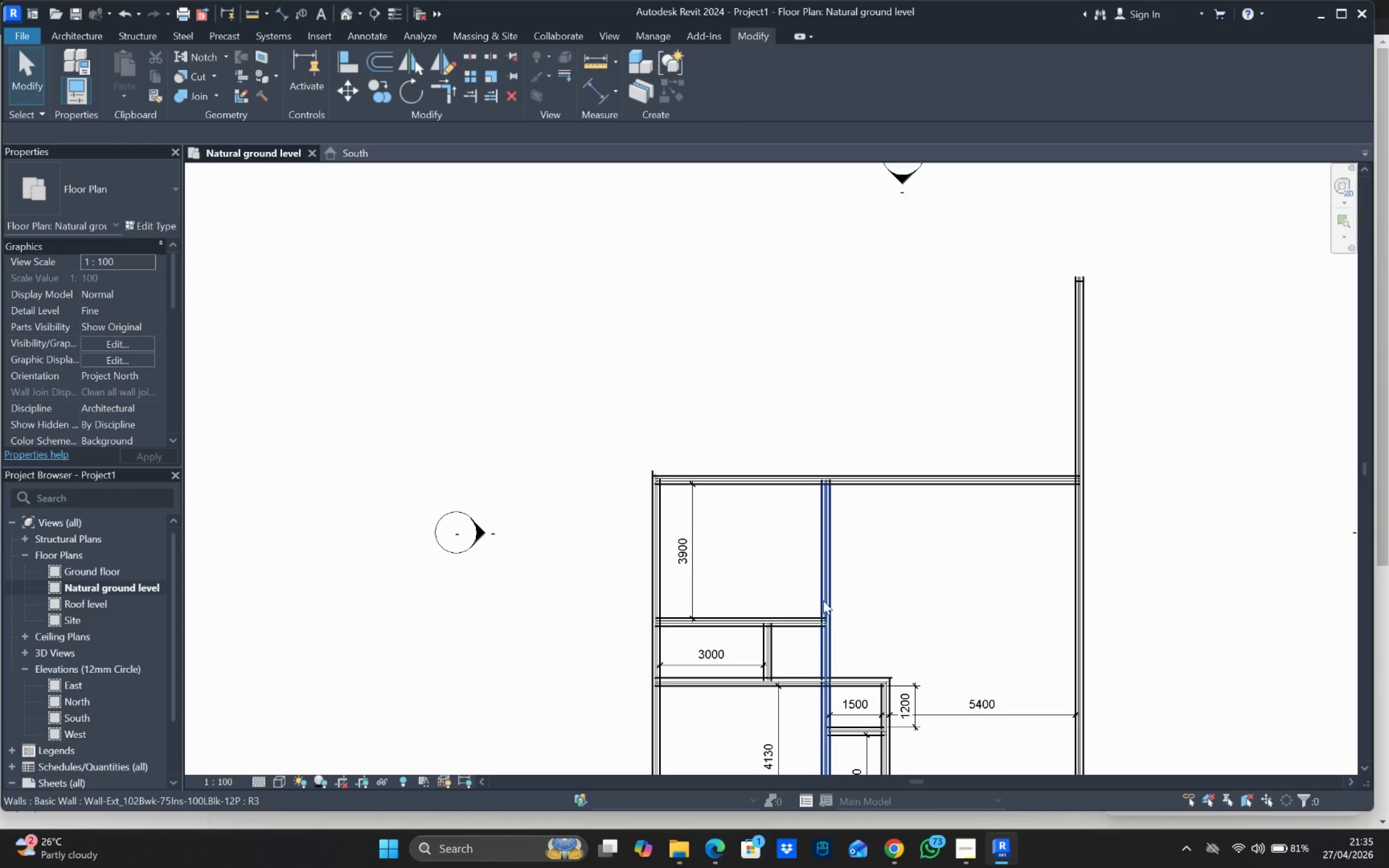 
key(Escape)
 